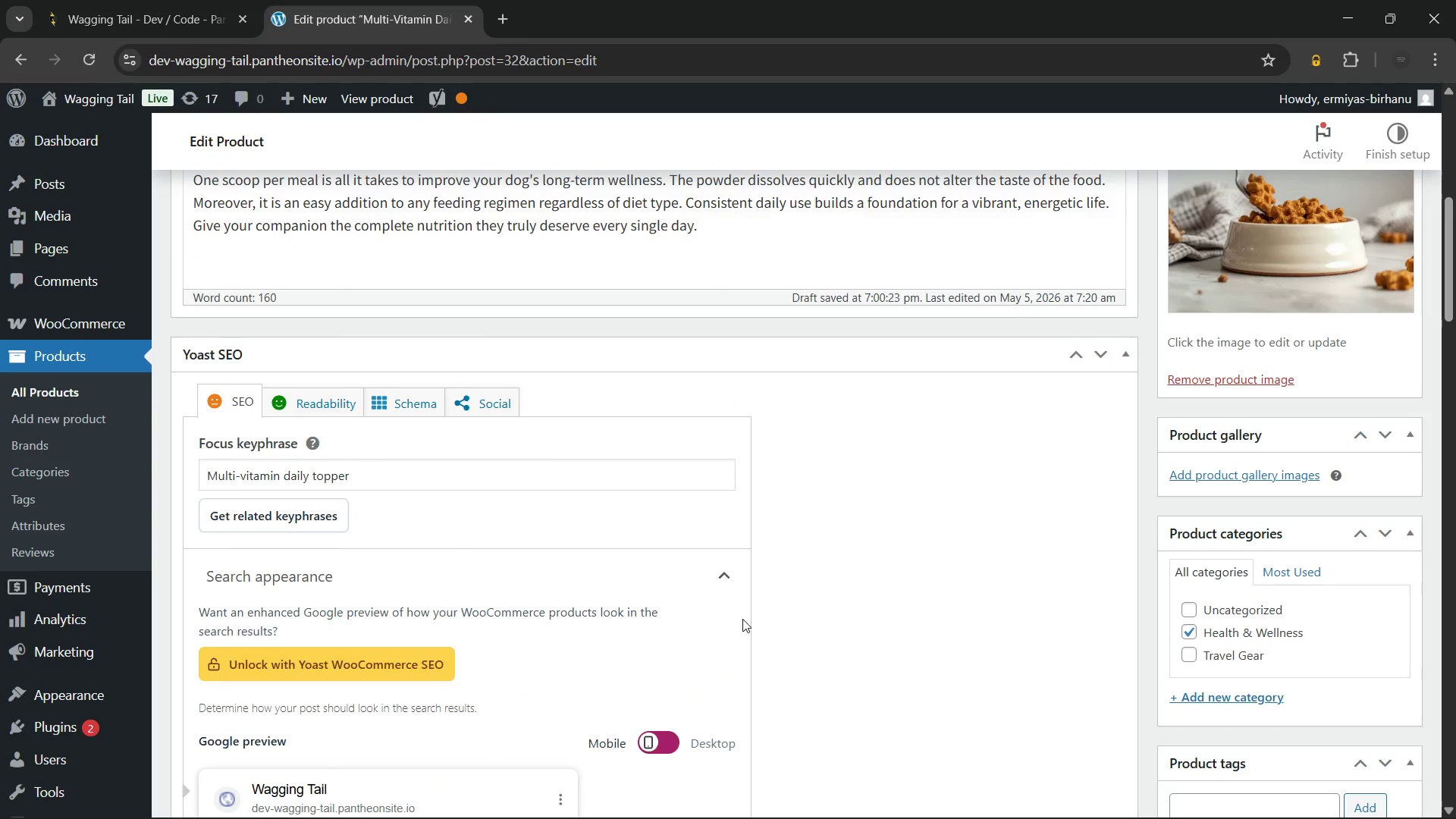 
wait(14.89)
 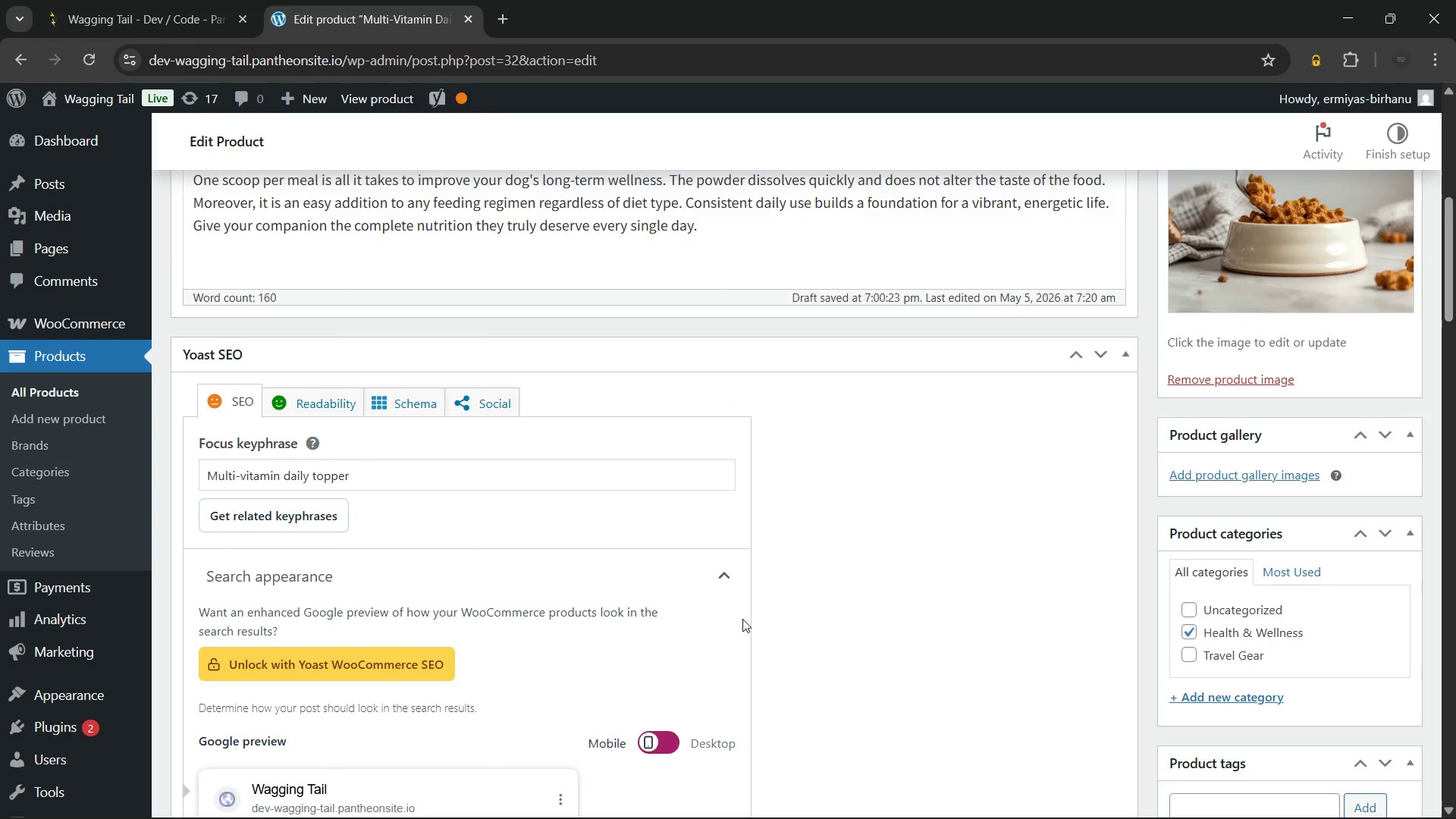 
left_click([479, 585])
 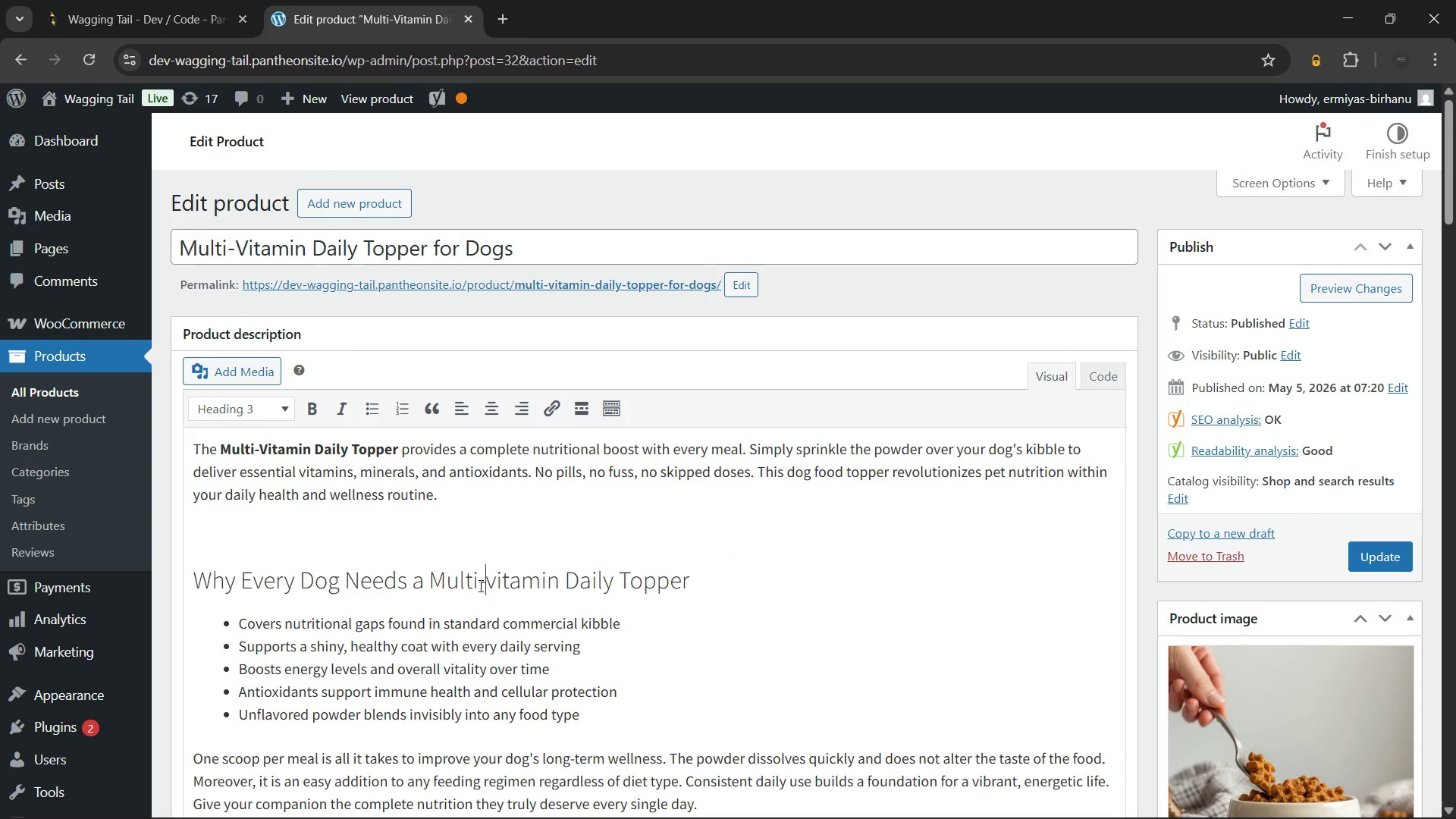 
key(Minus)
 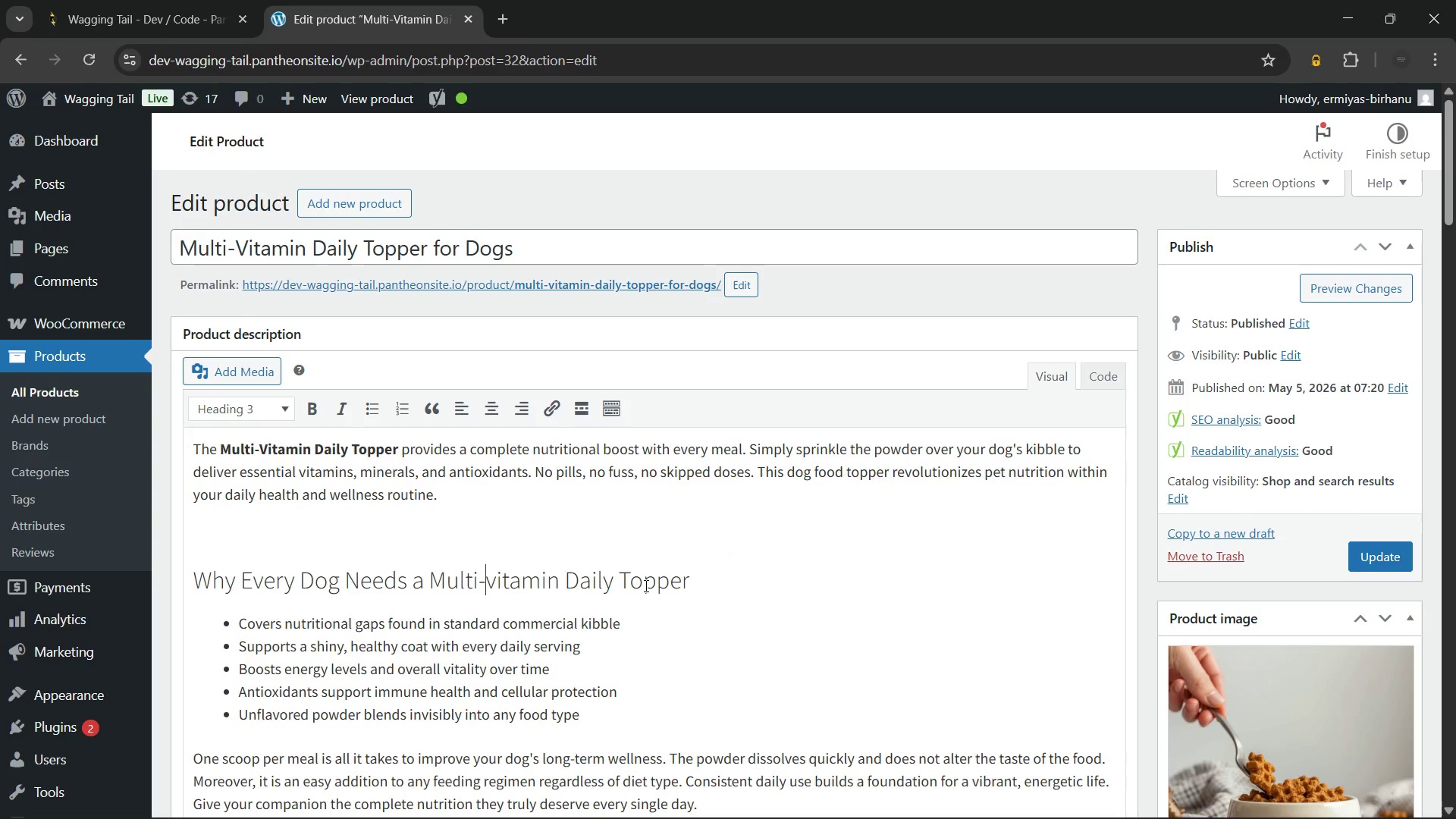 
left_click([701, 587])
 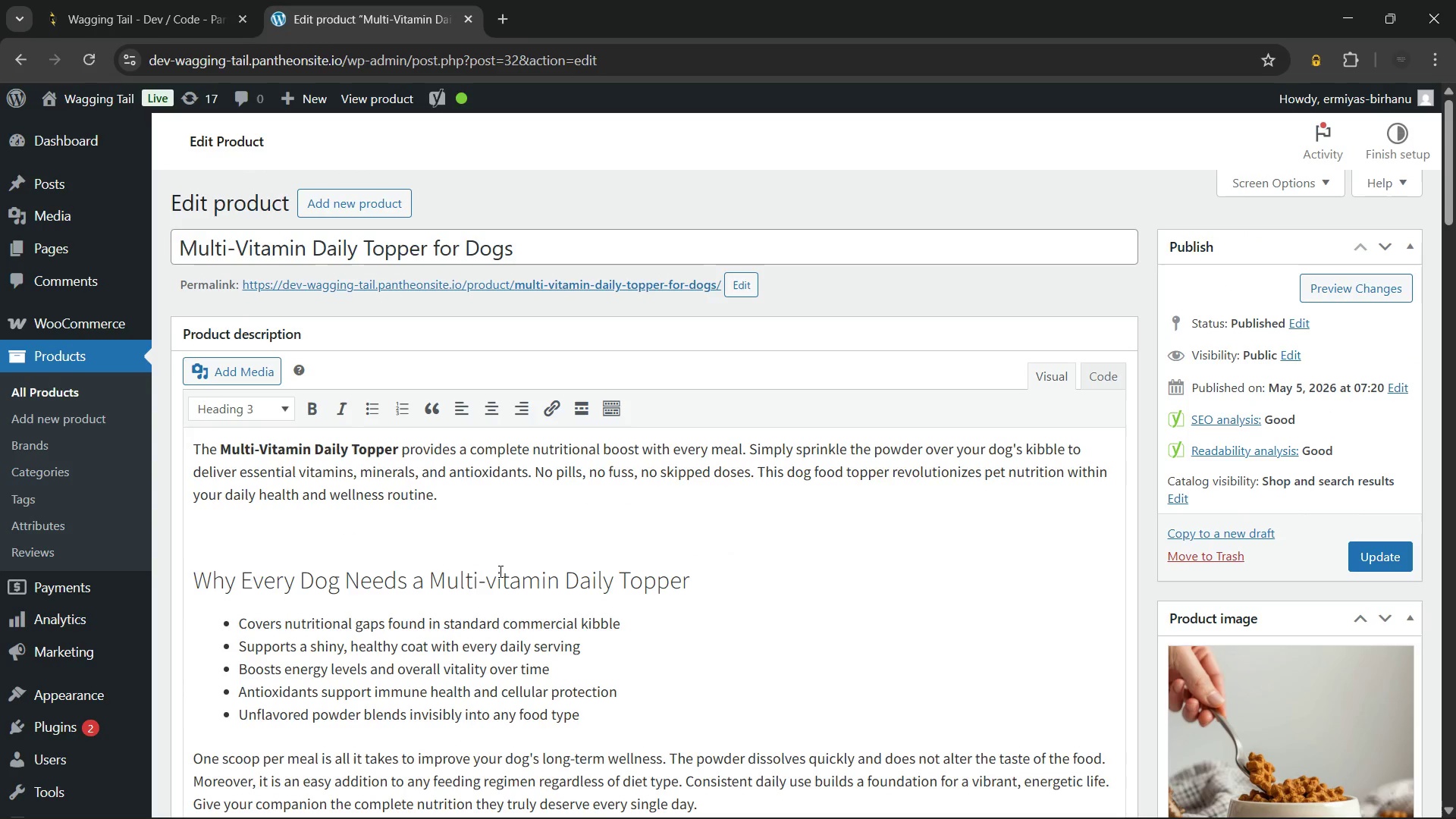 
left_click([499, 579])
 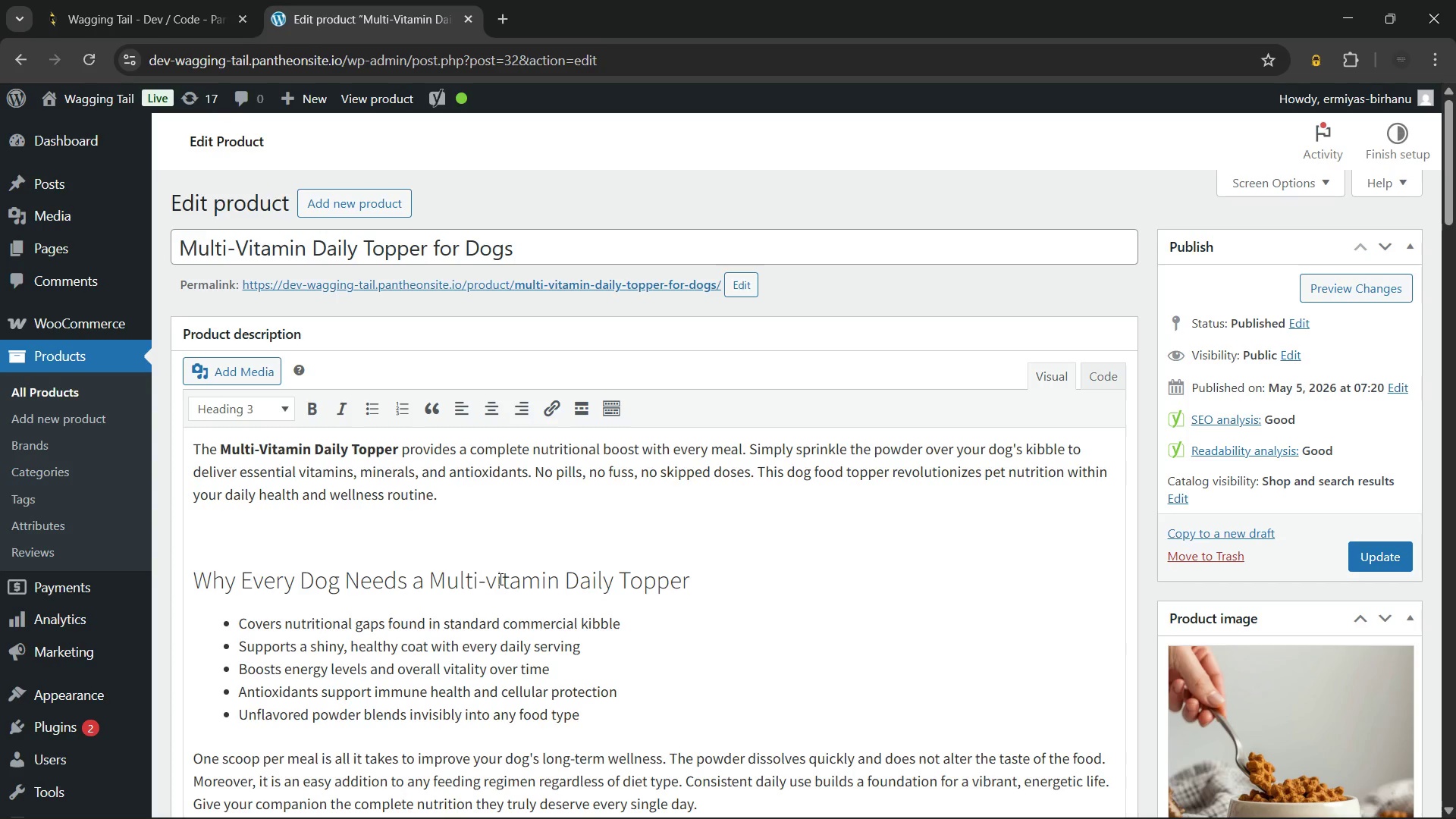 
key(Backspace)
 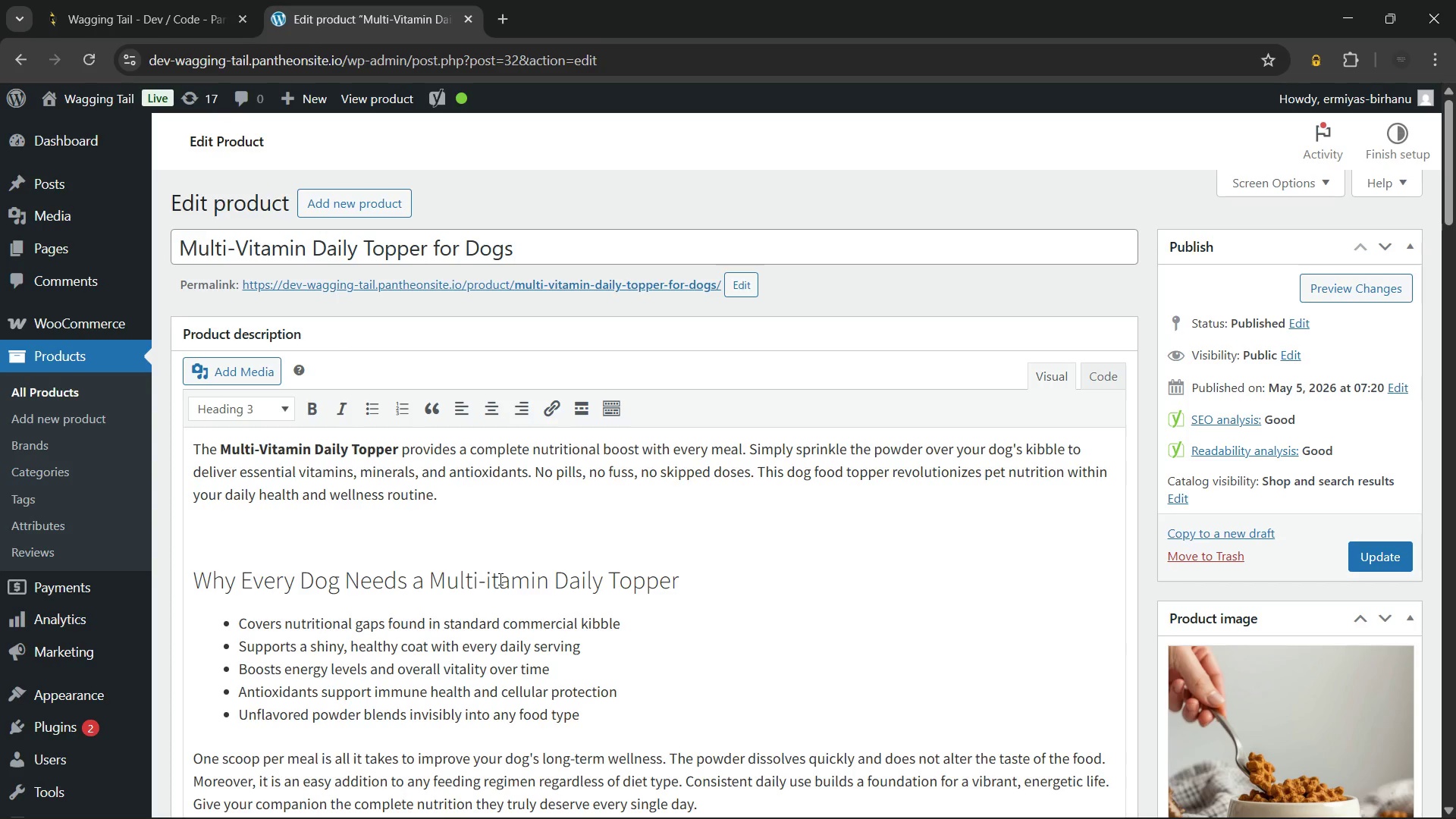 
key(Shift+ShiftLeft)
 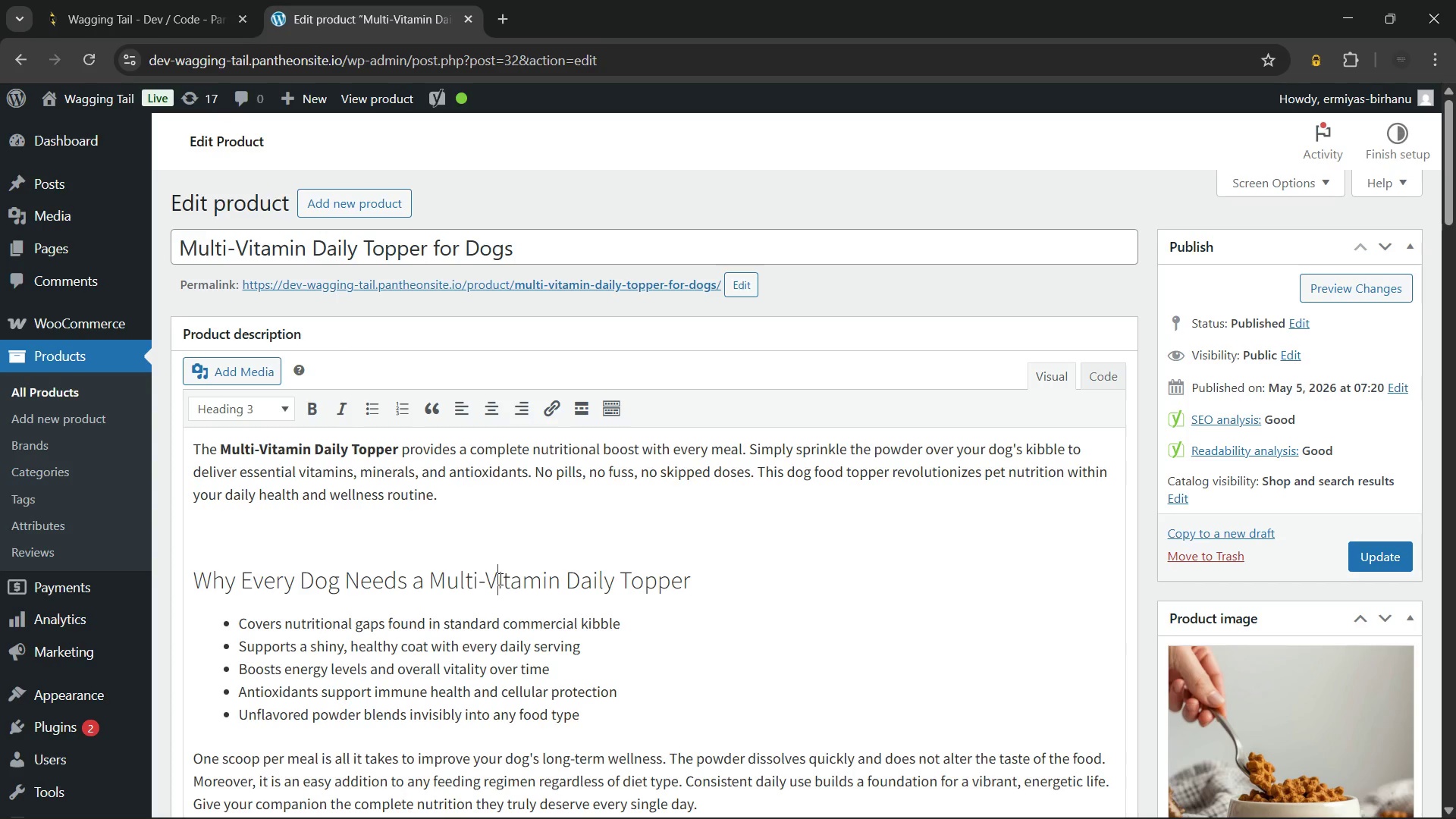 
key(Shift+V)
 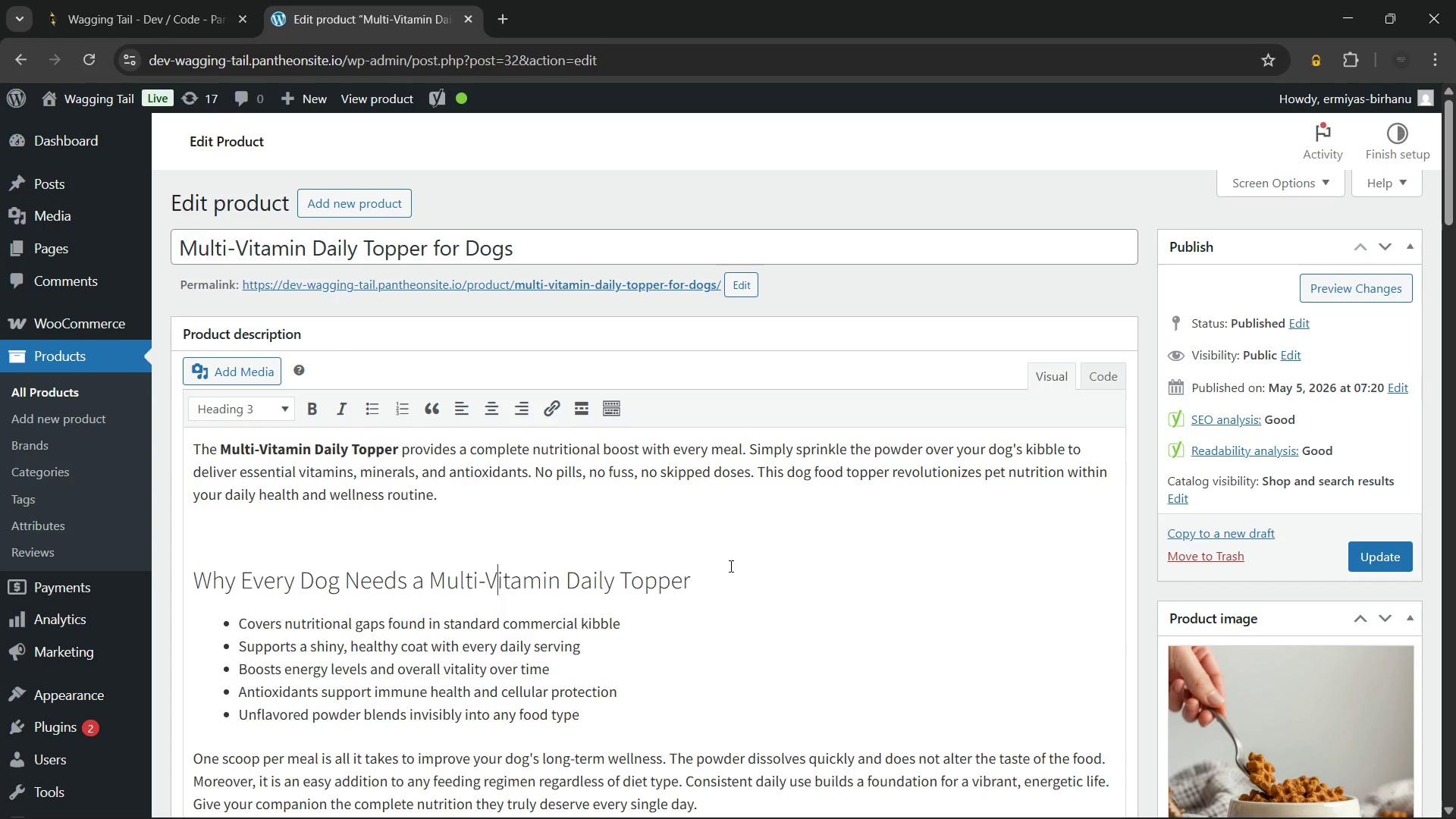 
left_click([733, 568])
 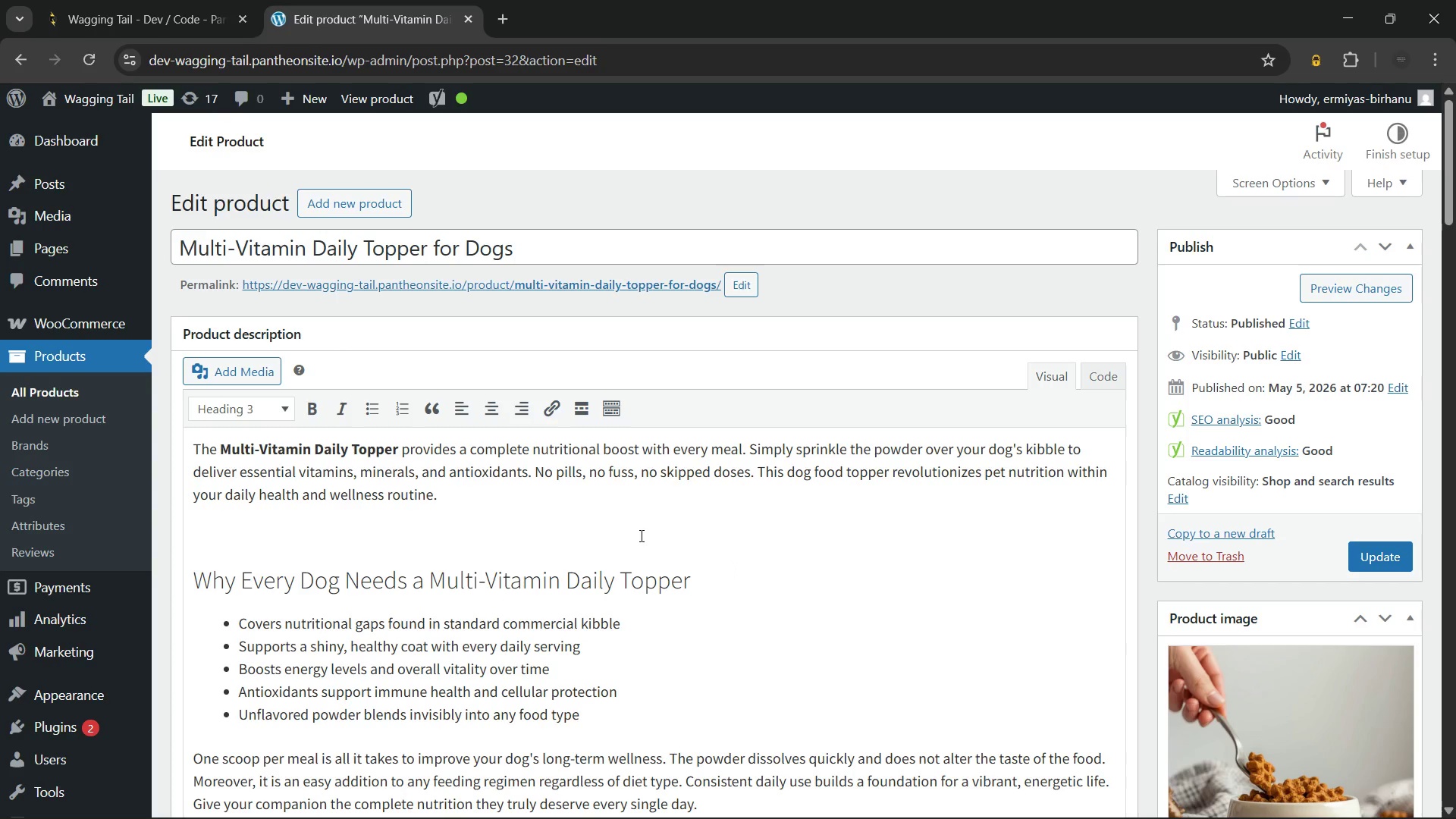 
mouse_move([588, 619])
 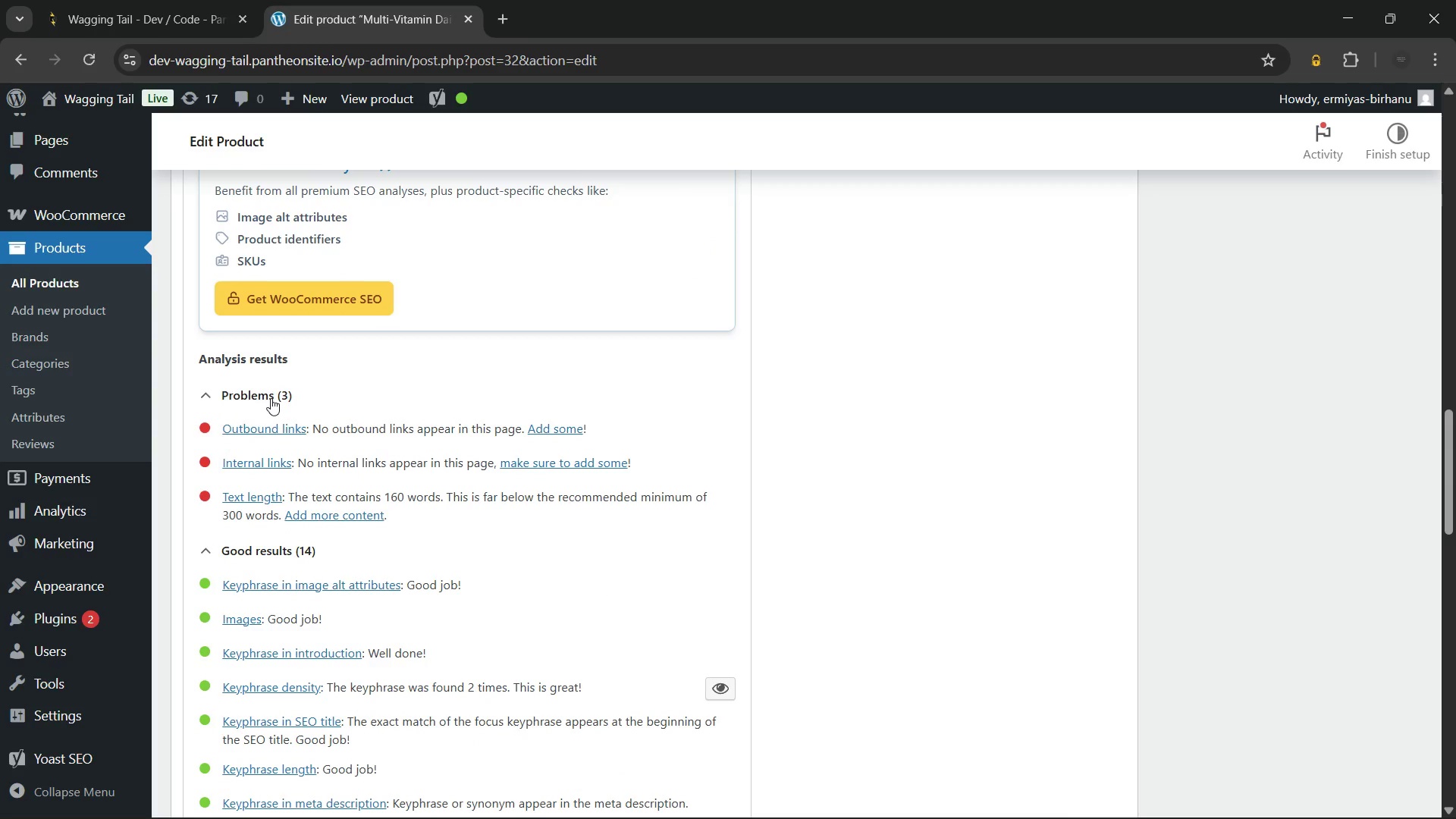 
left_click([271, 398])
 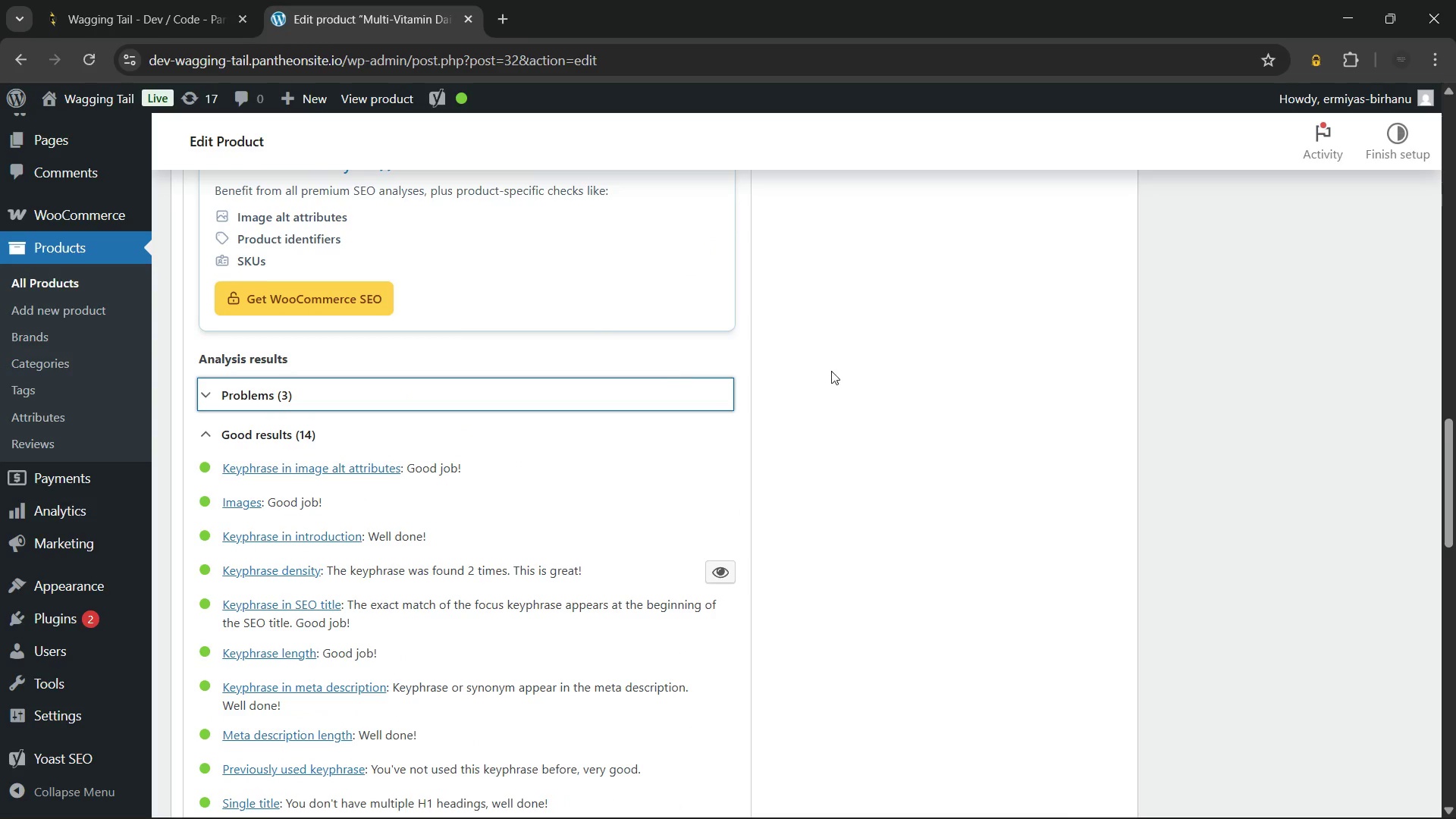 
left_click([877, 375])
 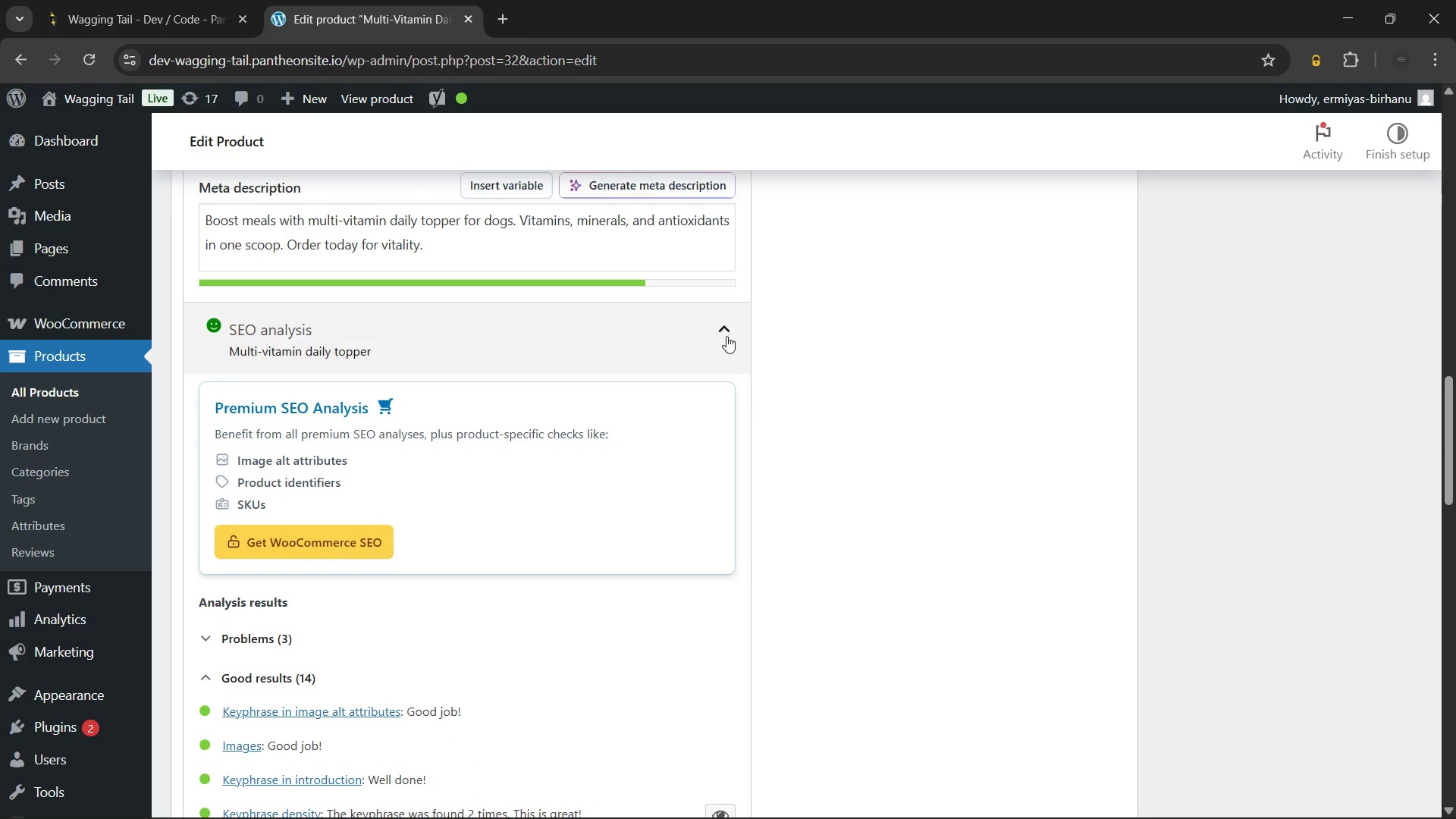 
left_click([725, 336])
 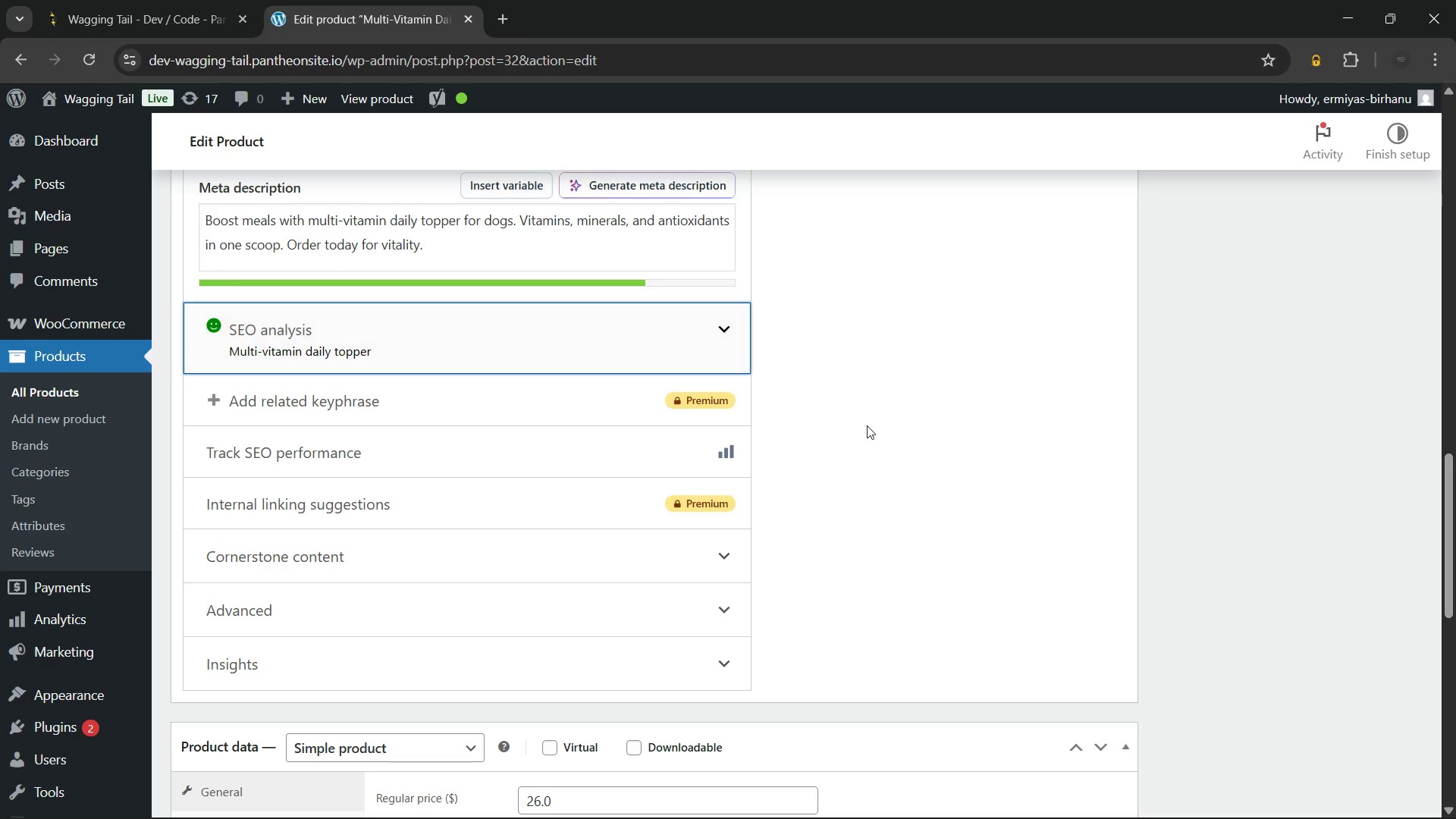 
left_click([867, 425])
 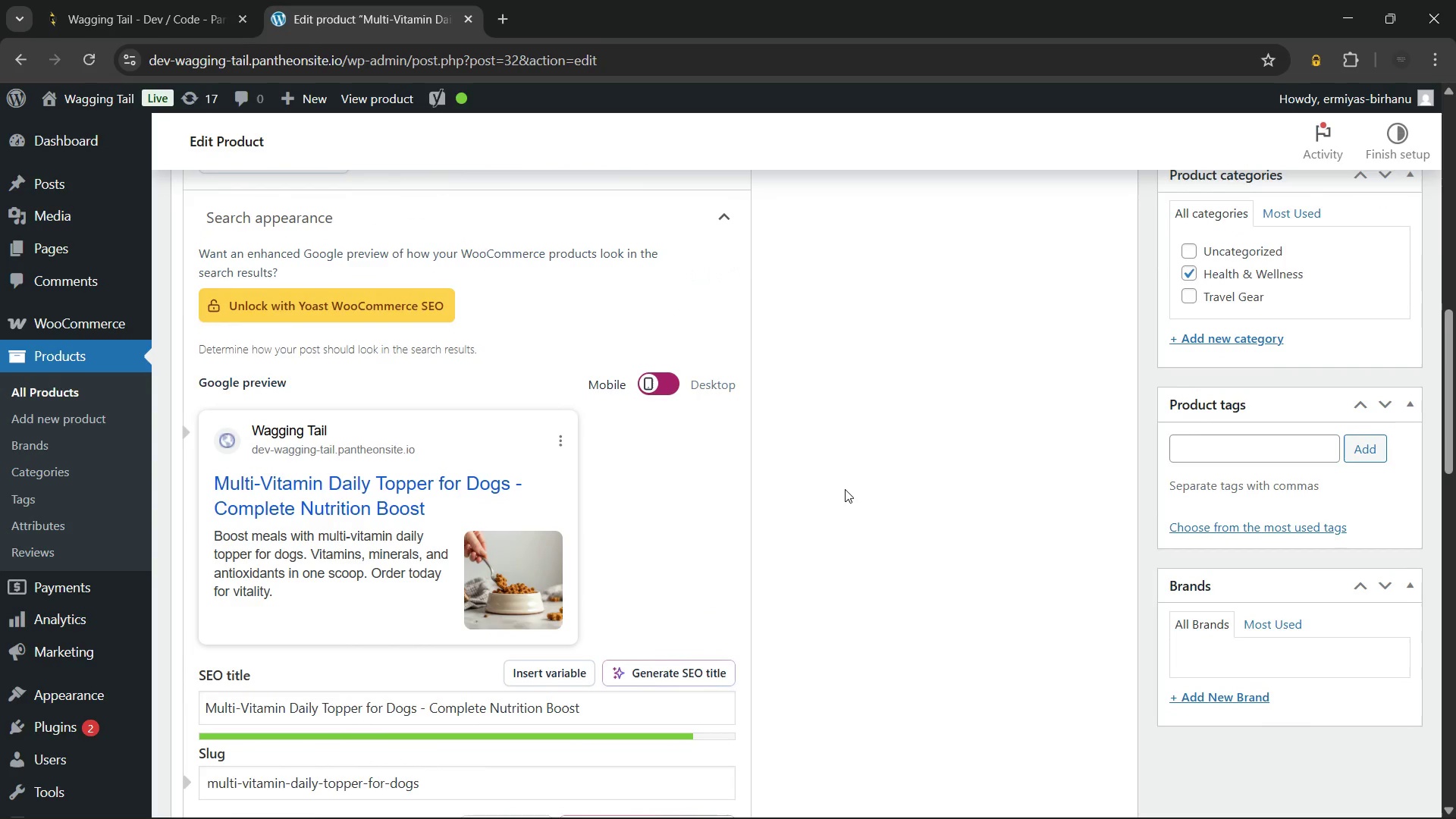 
left_click([1198, 438])
 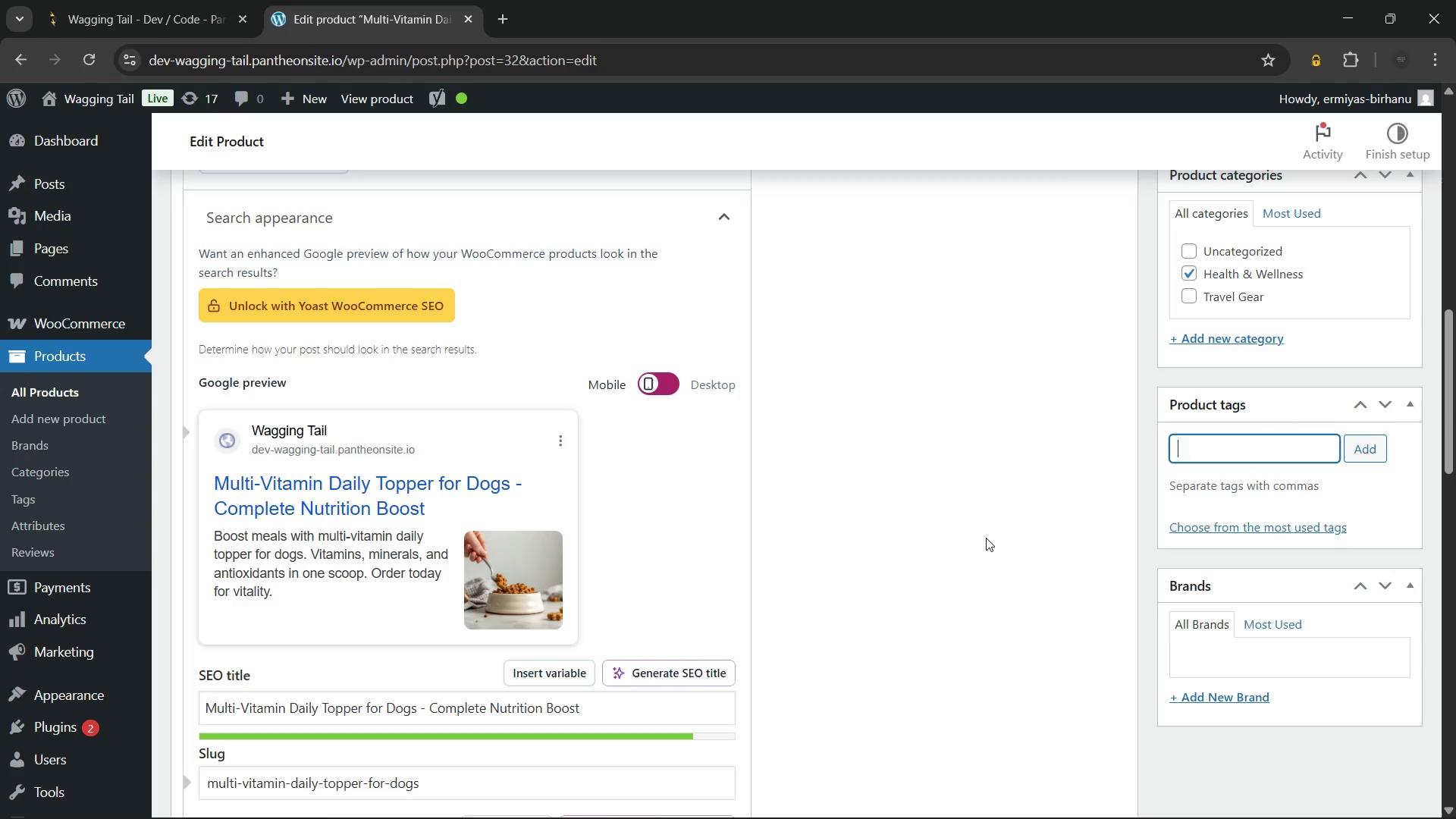 
wait(77.34)
 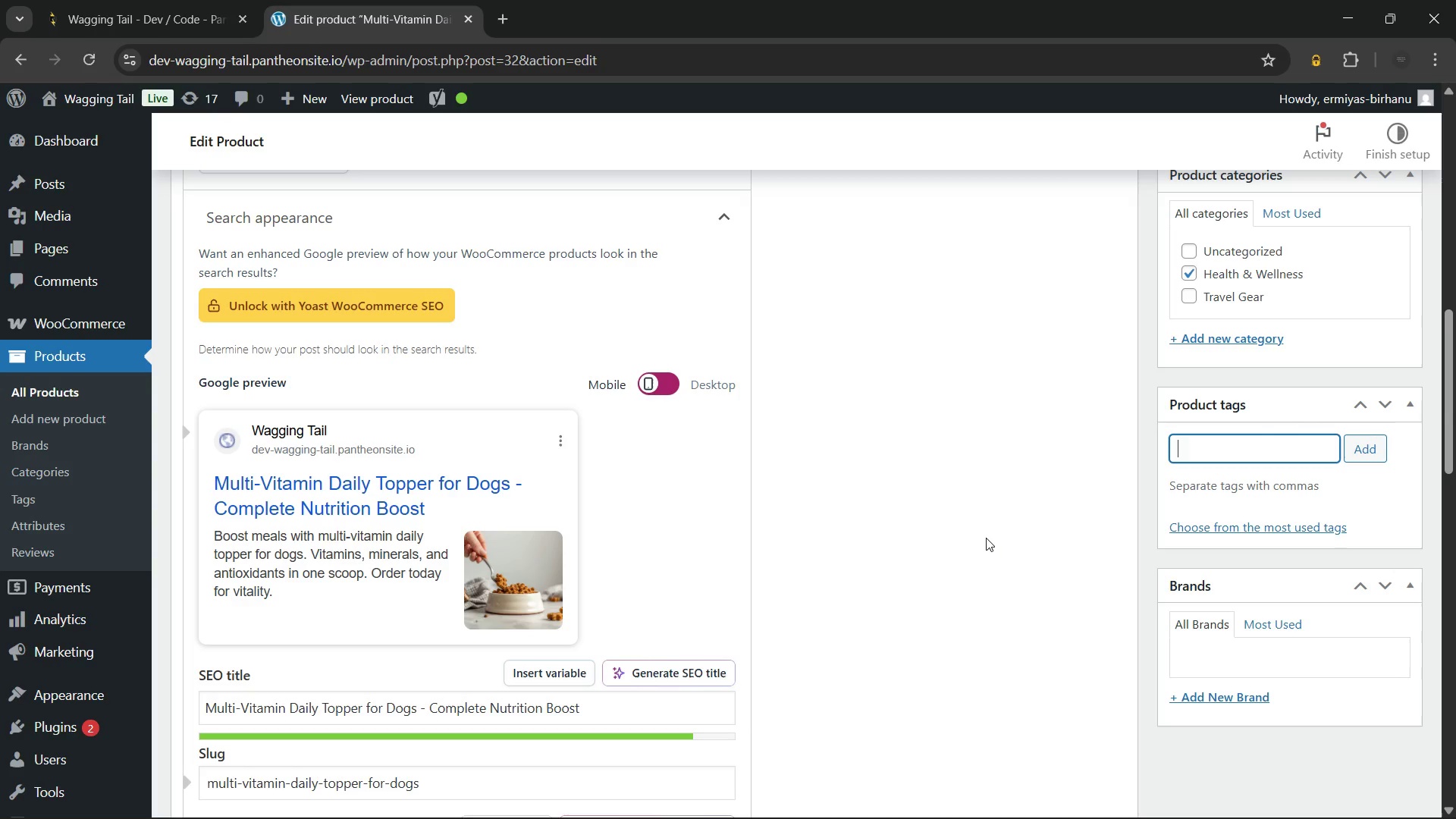 
type(mult)
 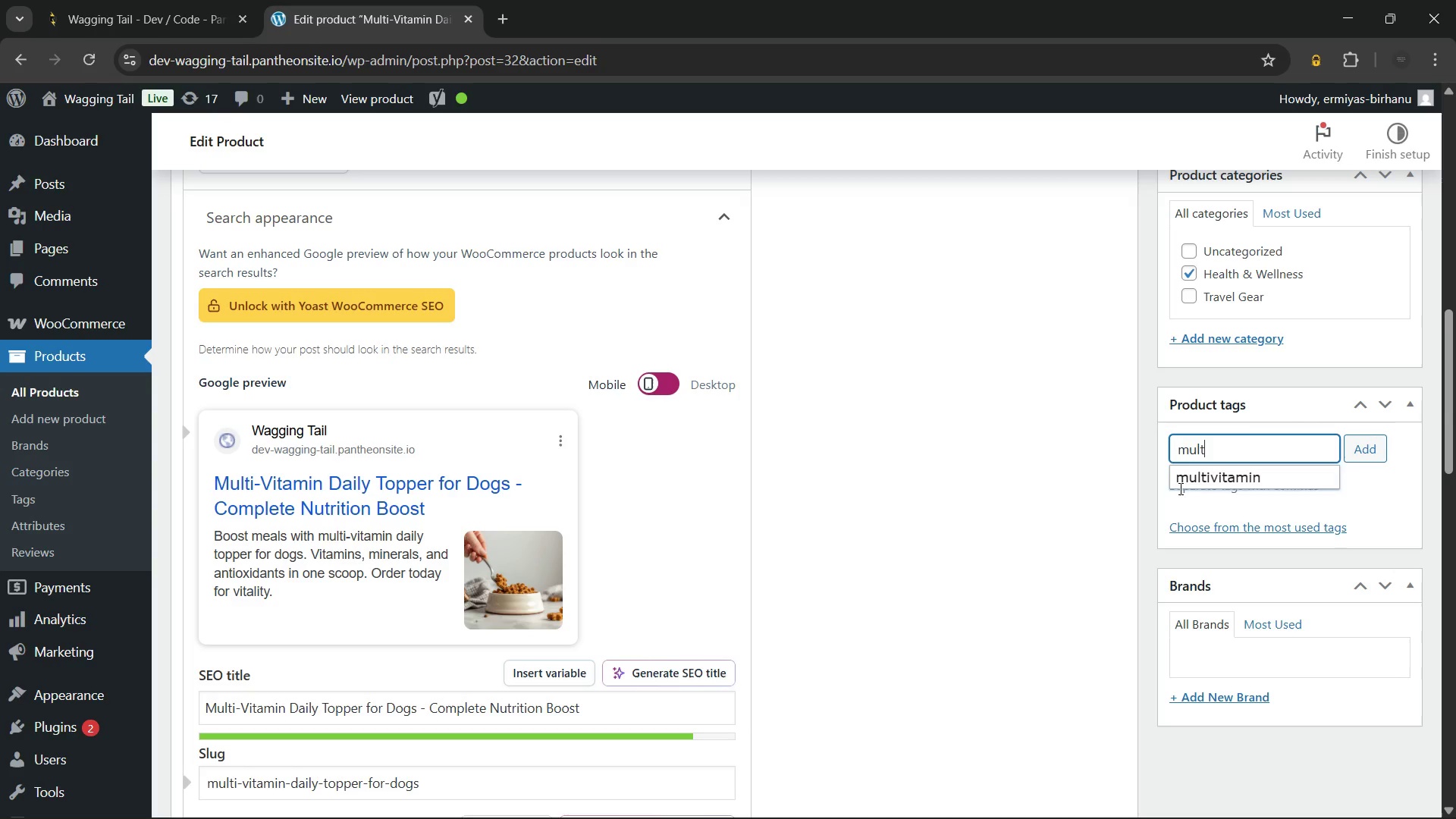 
left_click([1181, 480])
 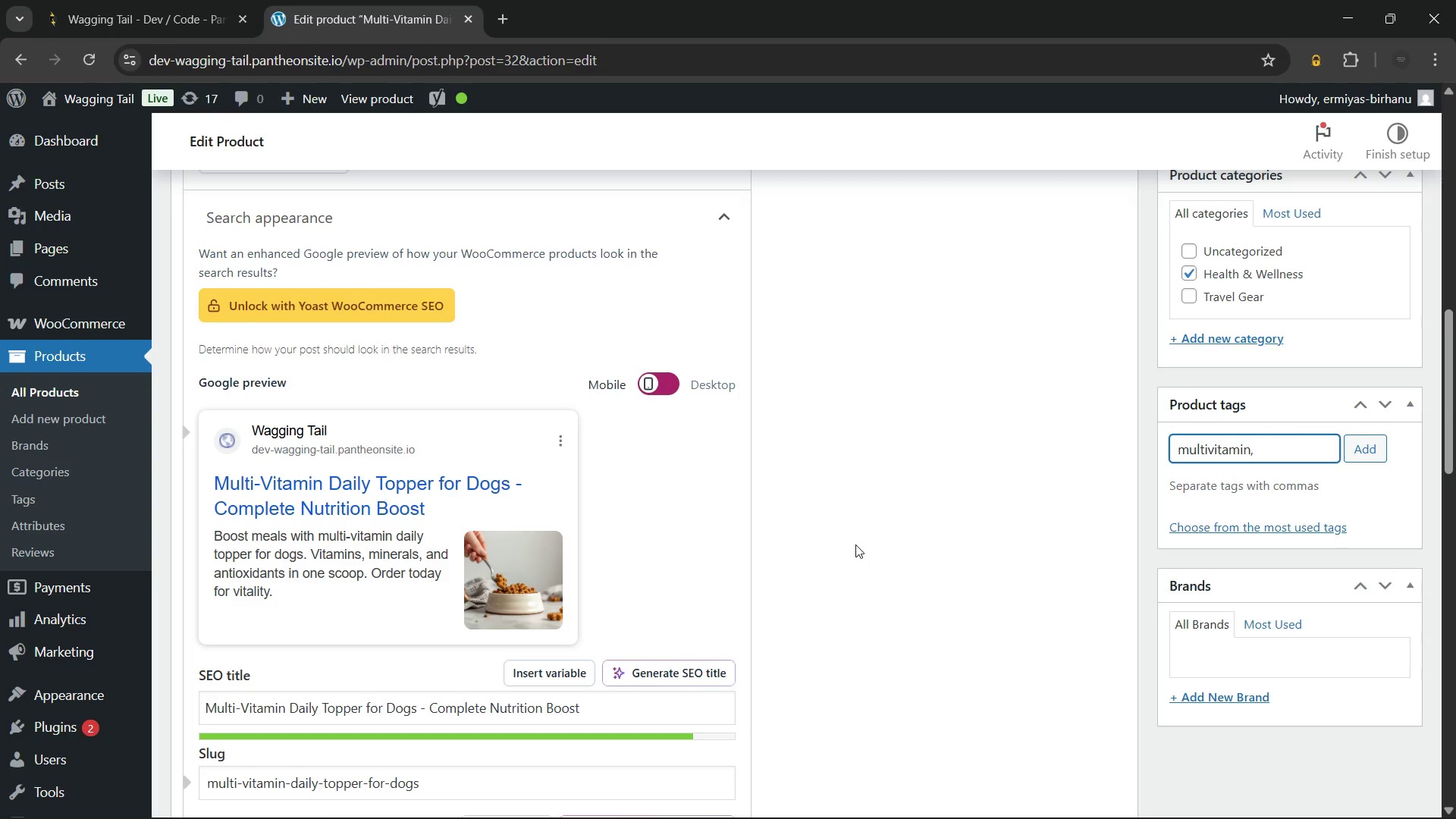 
type(pet n)
 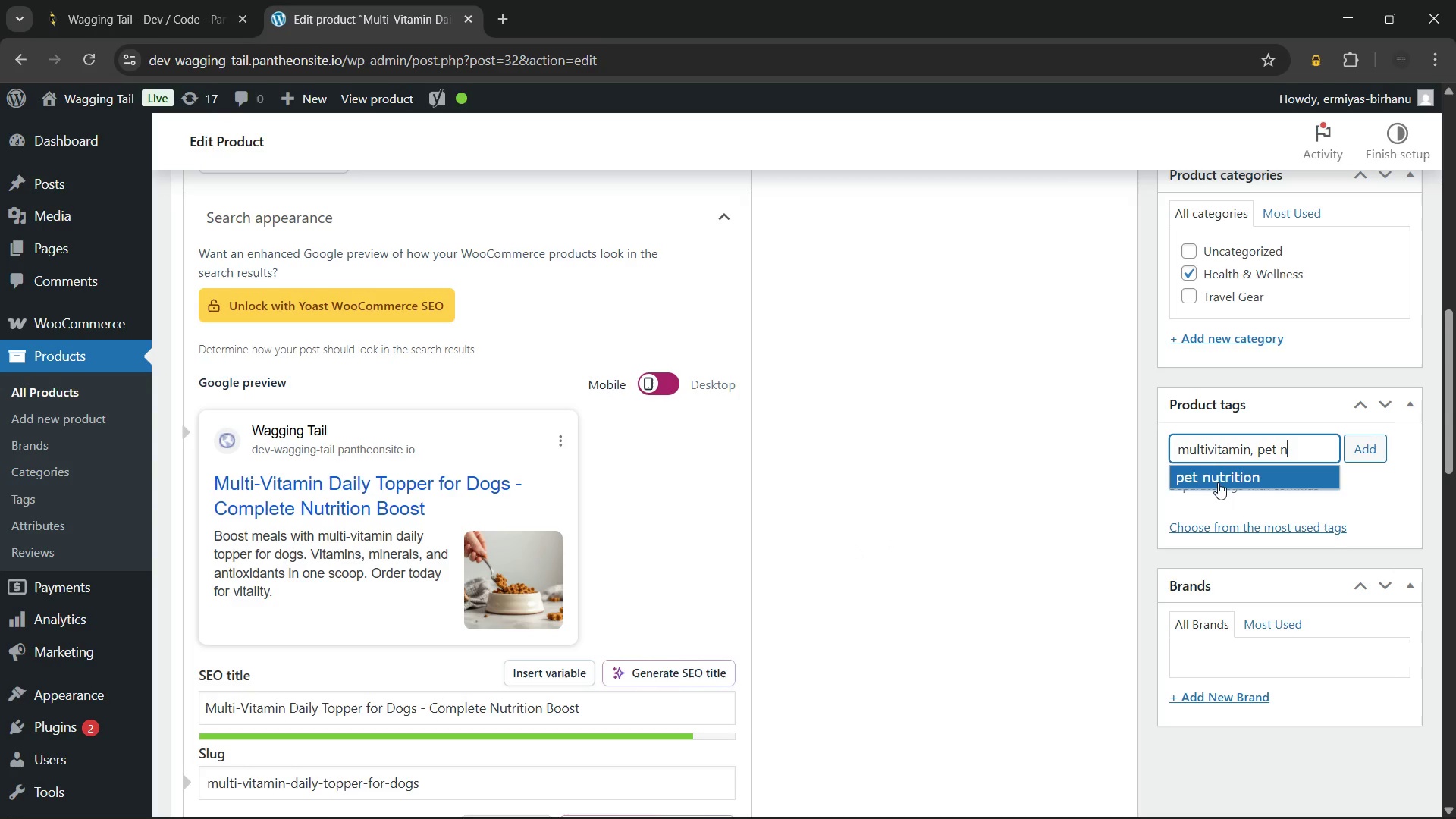 
left_click([1226, 475])
 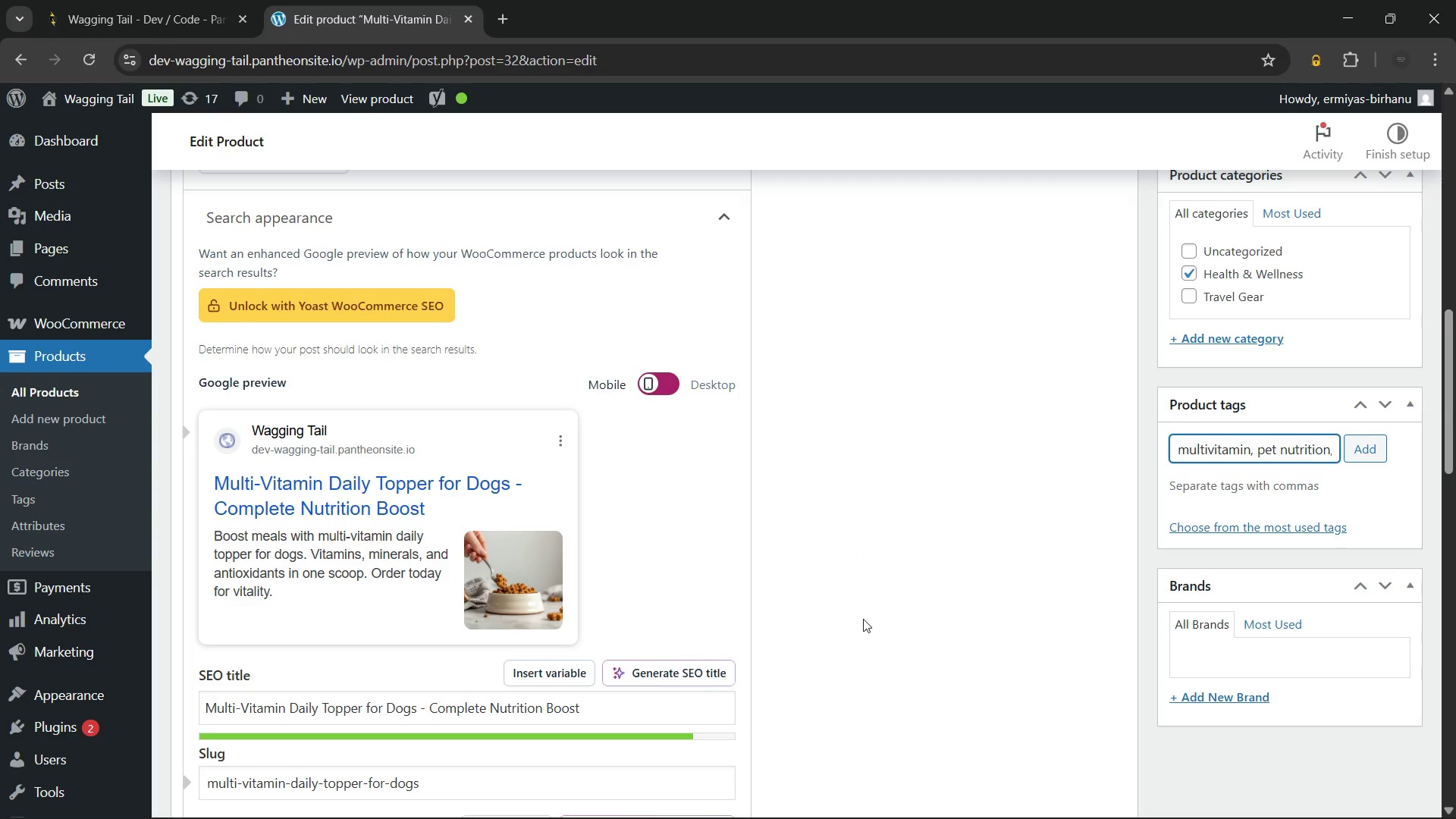 
type(food t)
 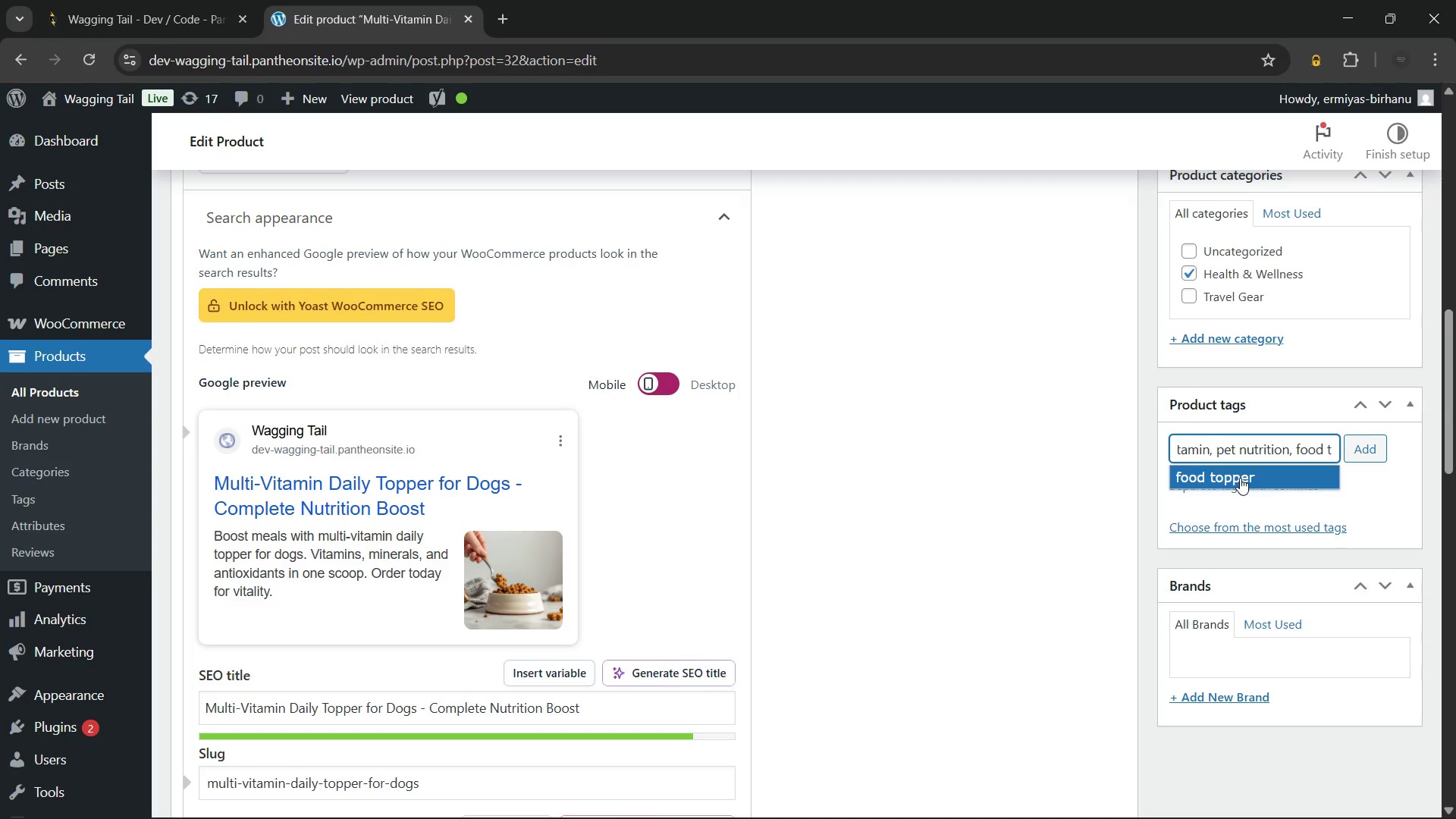 
left_click([1240, 478])
 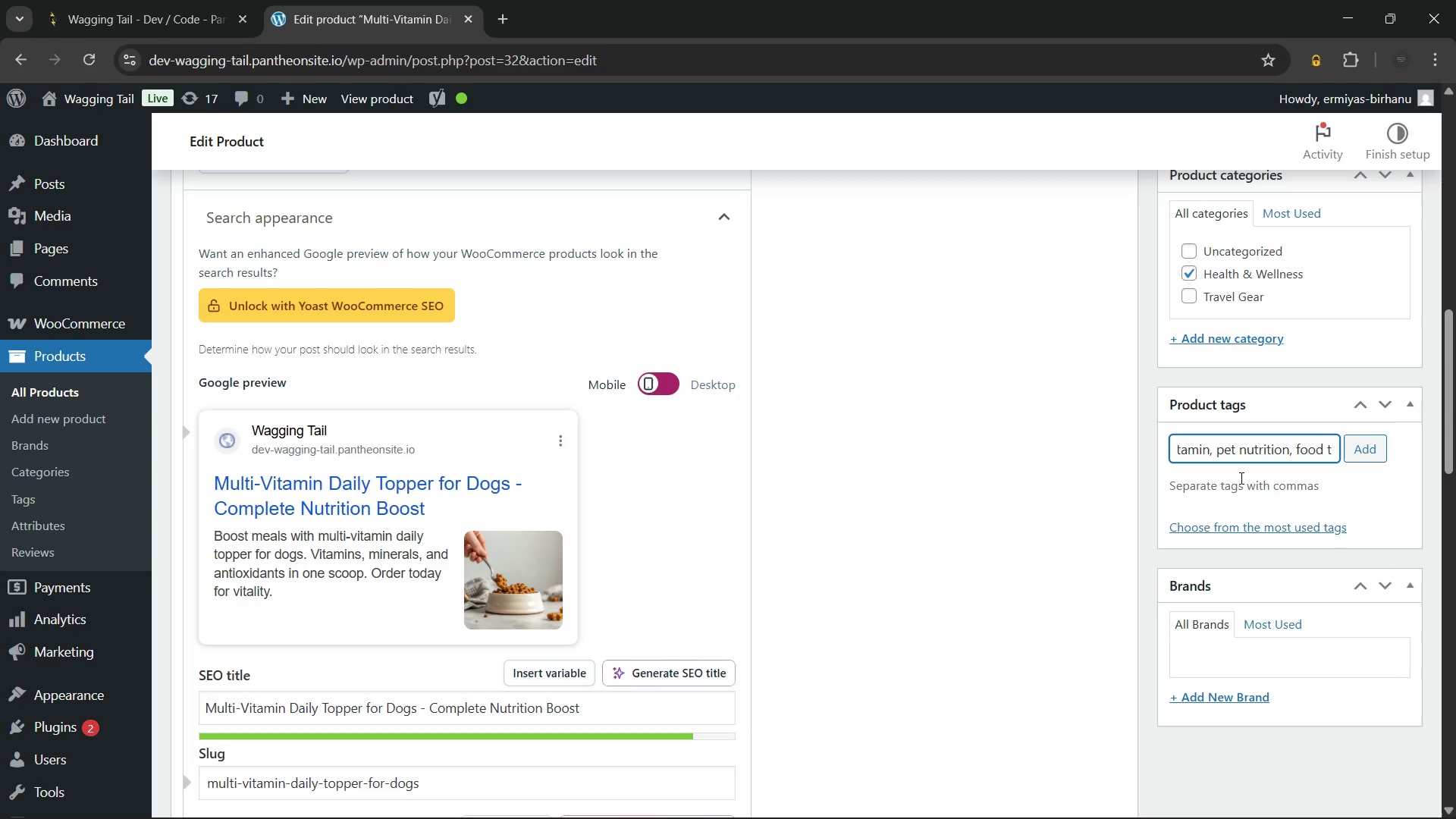 
type(pet )
 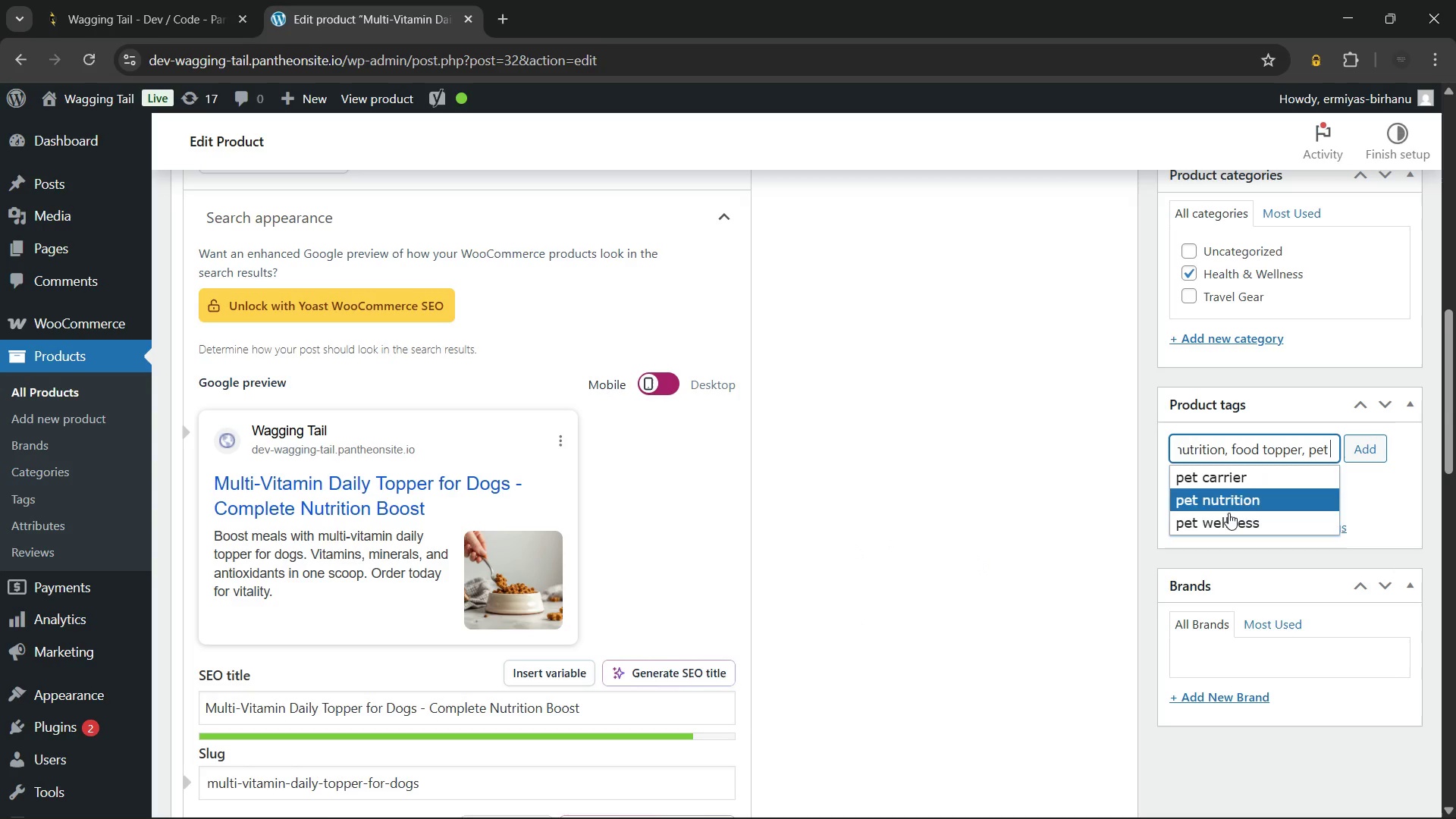 
left_click([1229, 516])
 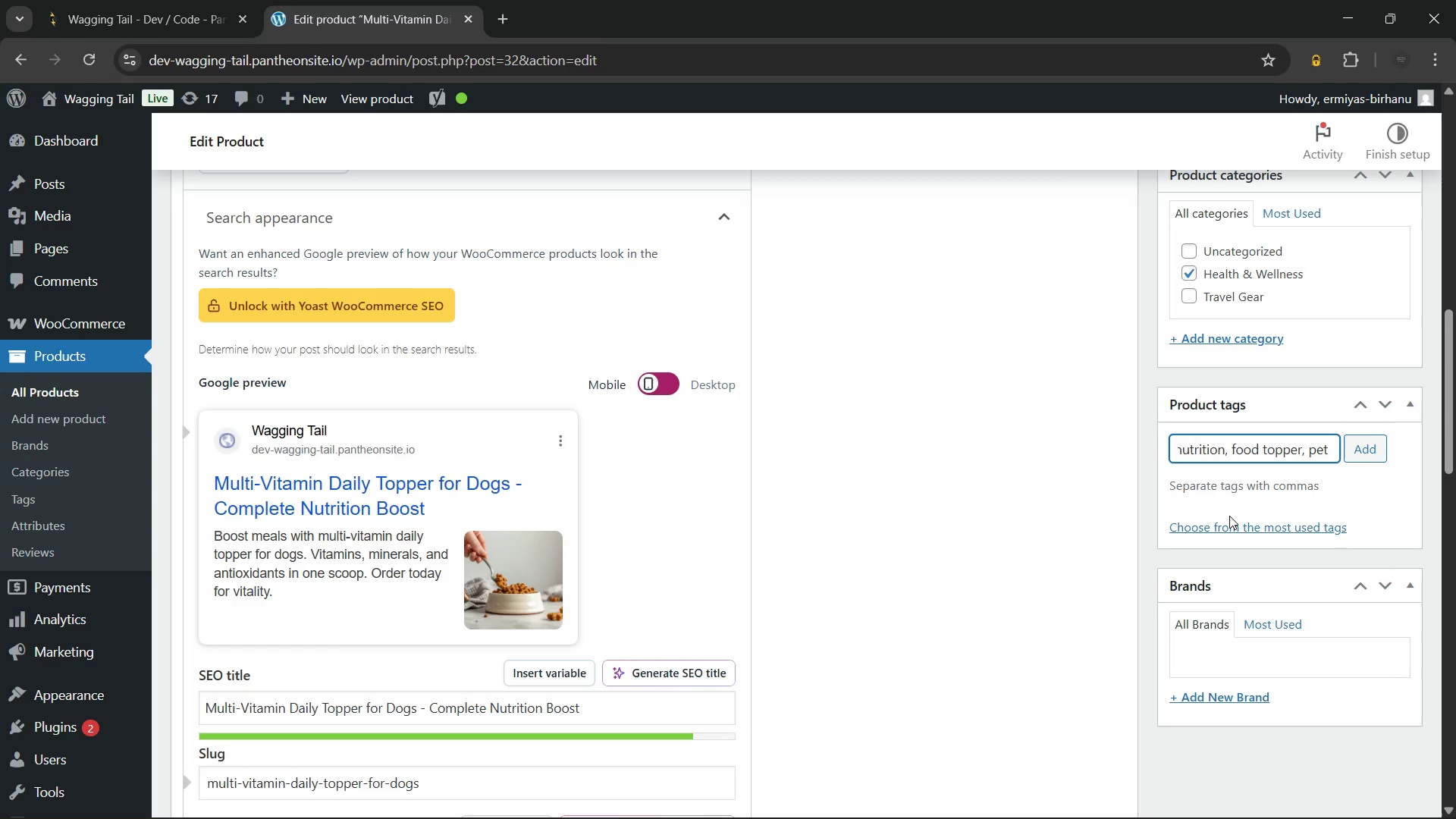 
type(dail)
 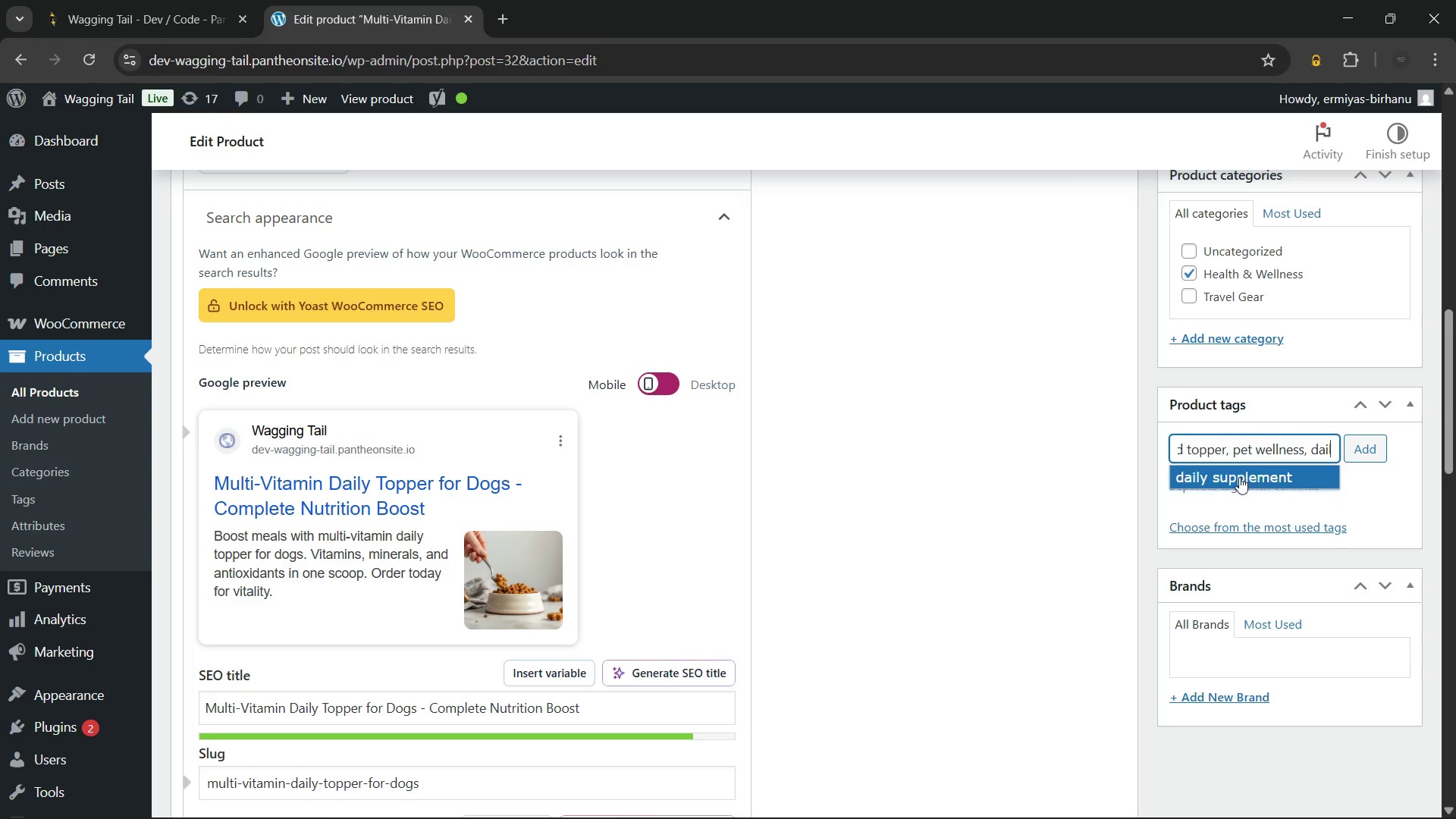 
left_click([1243, 466])
 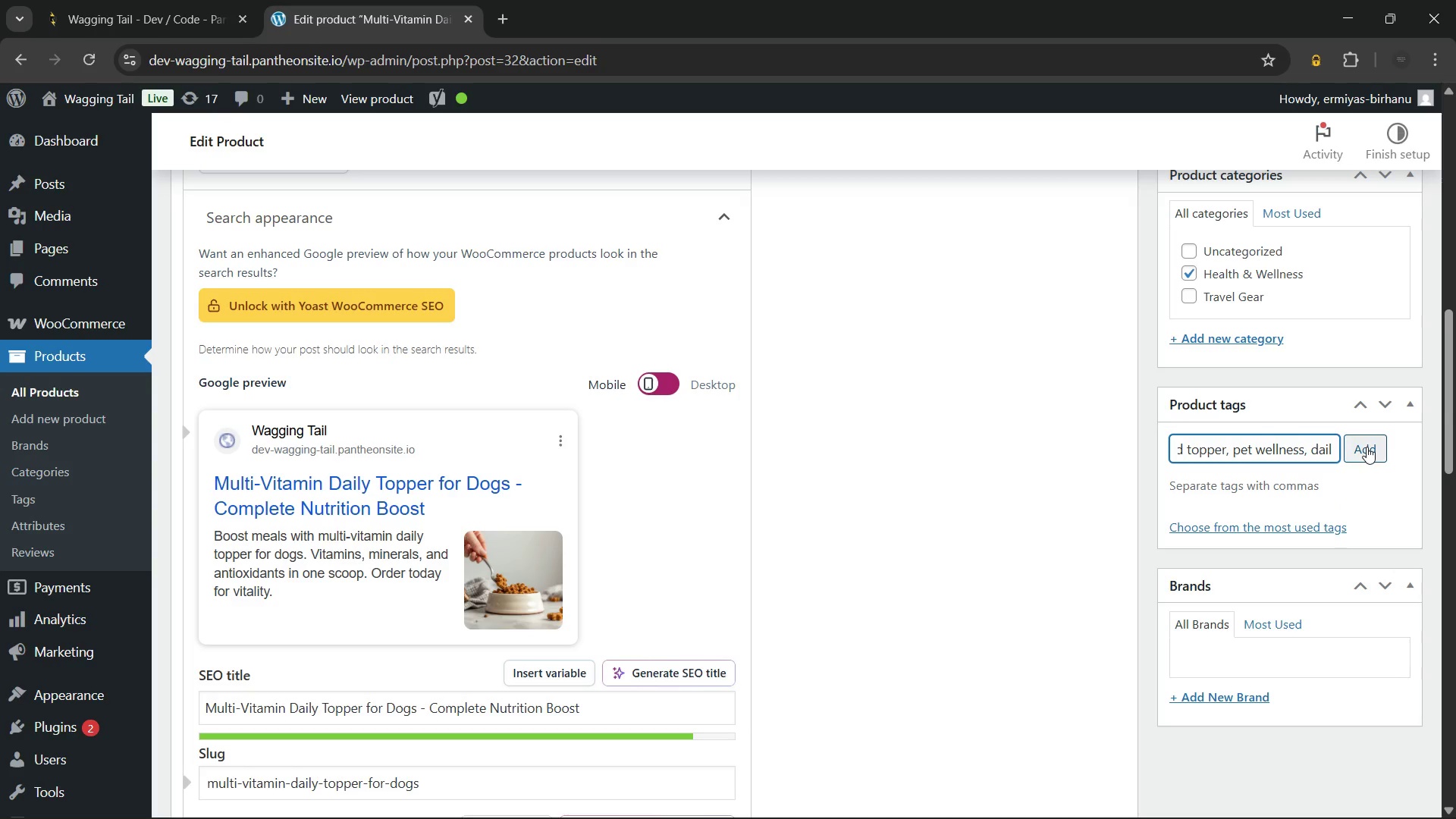 
left_click([1367, 447])
 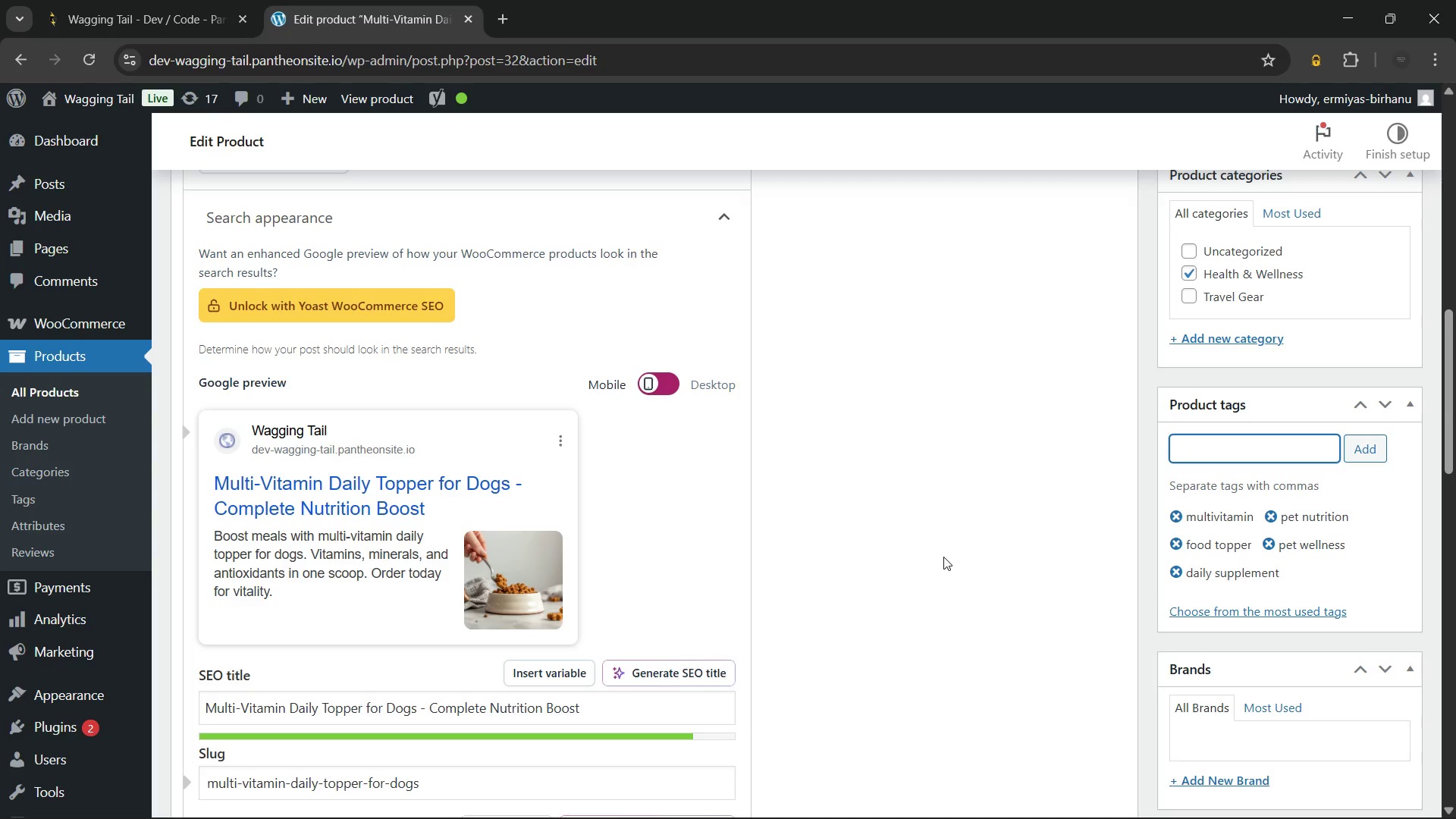 
left_click([943, 557])
 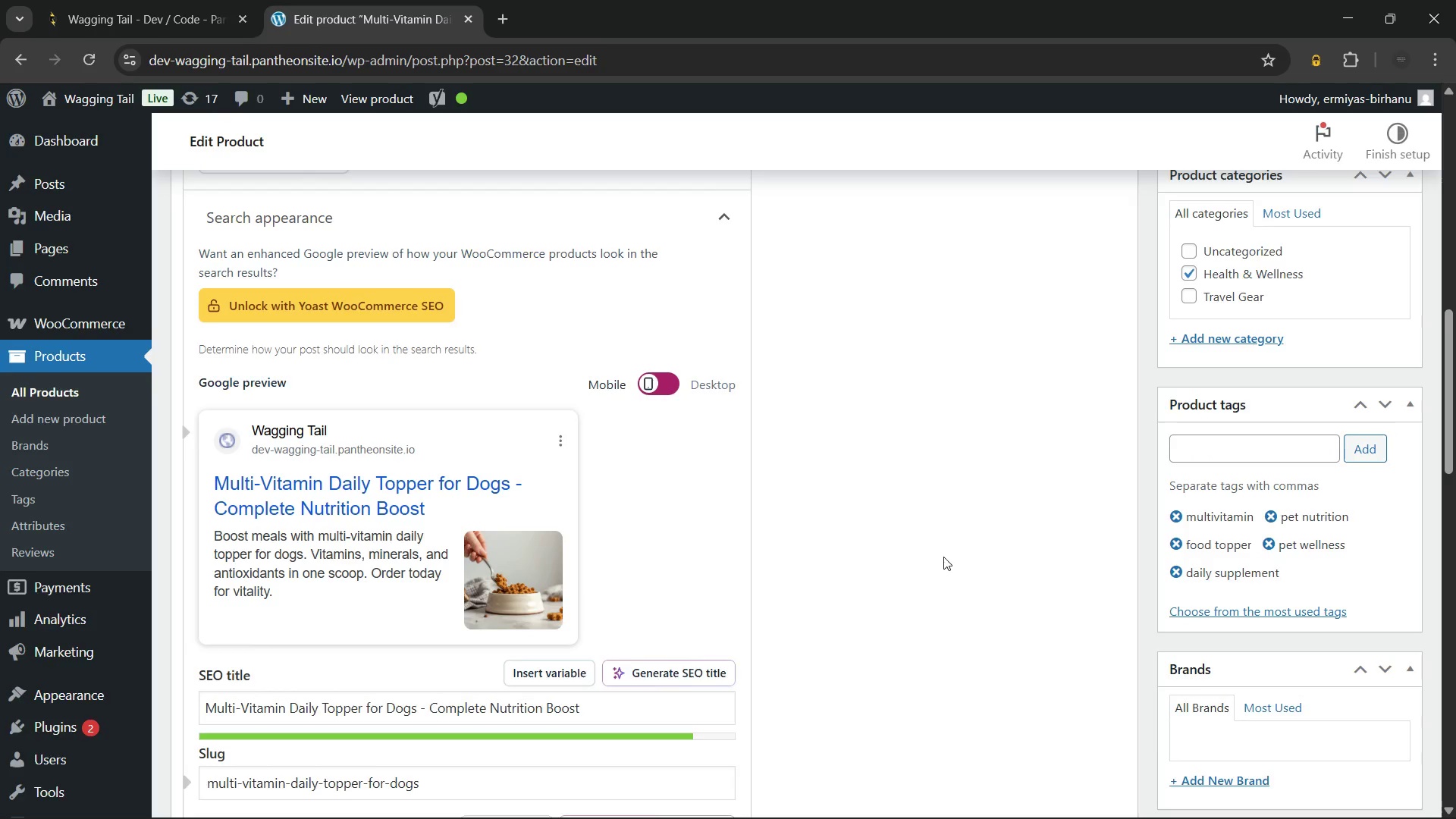 
scroll: coordinate [943, 557], scroll_direction: down, amount: 5.0
 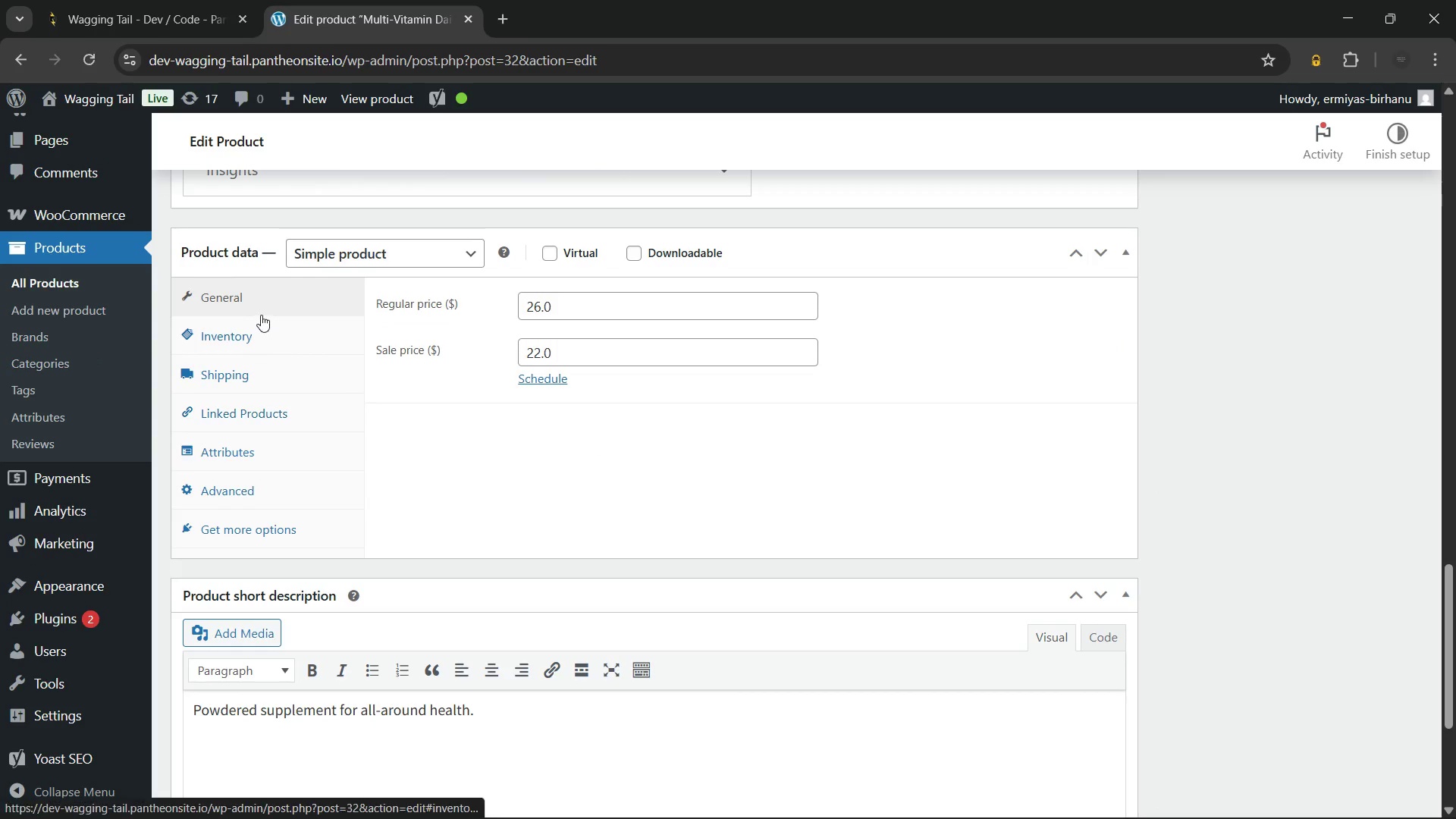 
left_click([237, 350])
 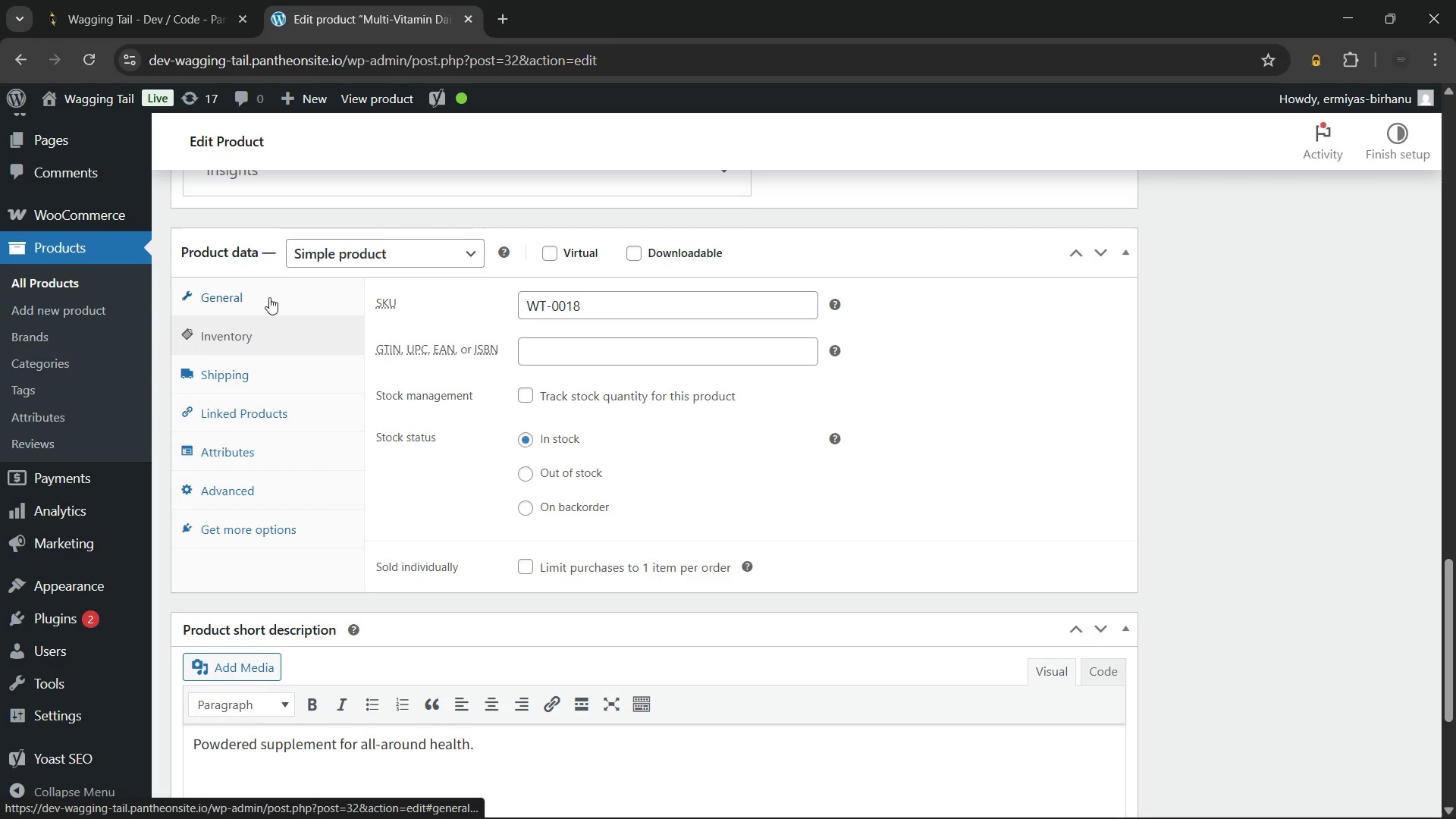 
left_click([269, 297])
 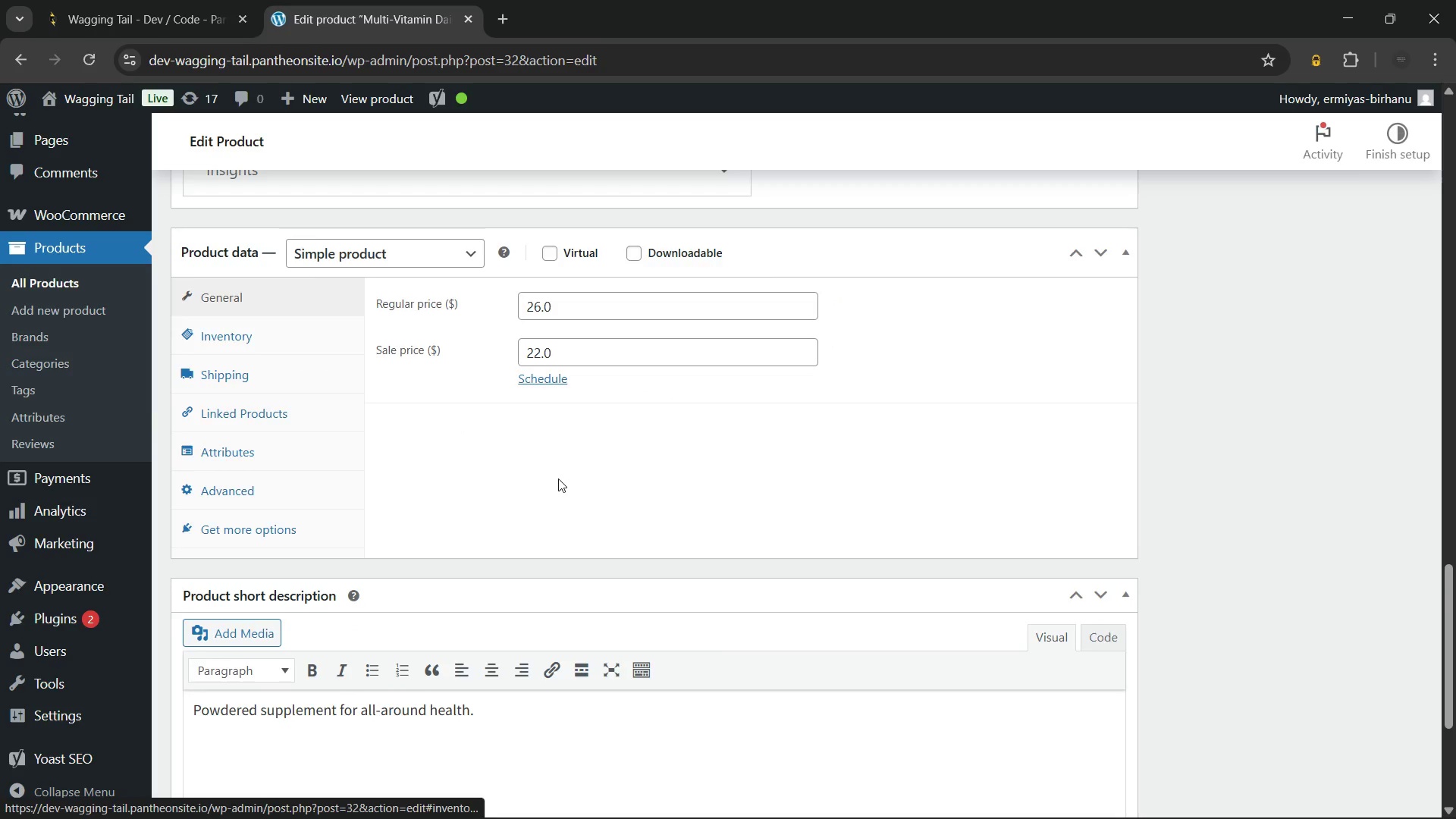 
scroll: coordinate [558, 479], scroll_direction: down, amount: 3.0
 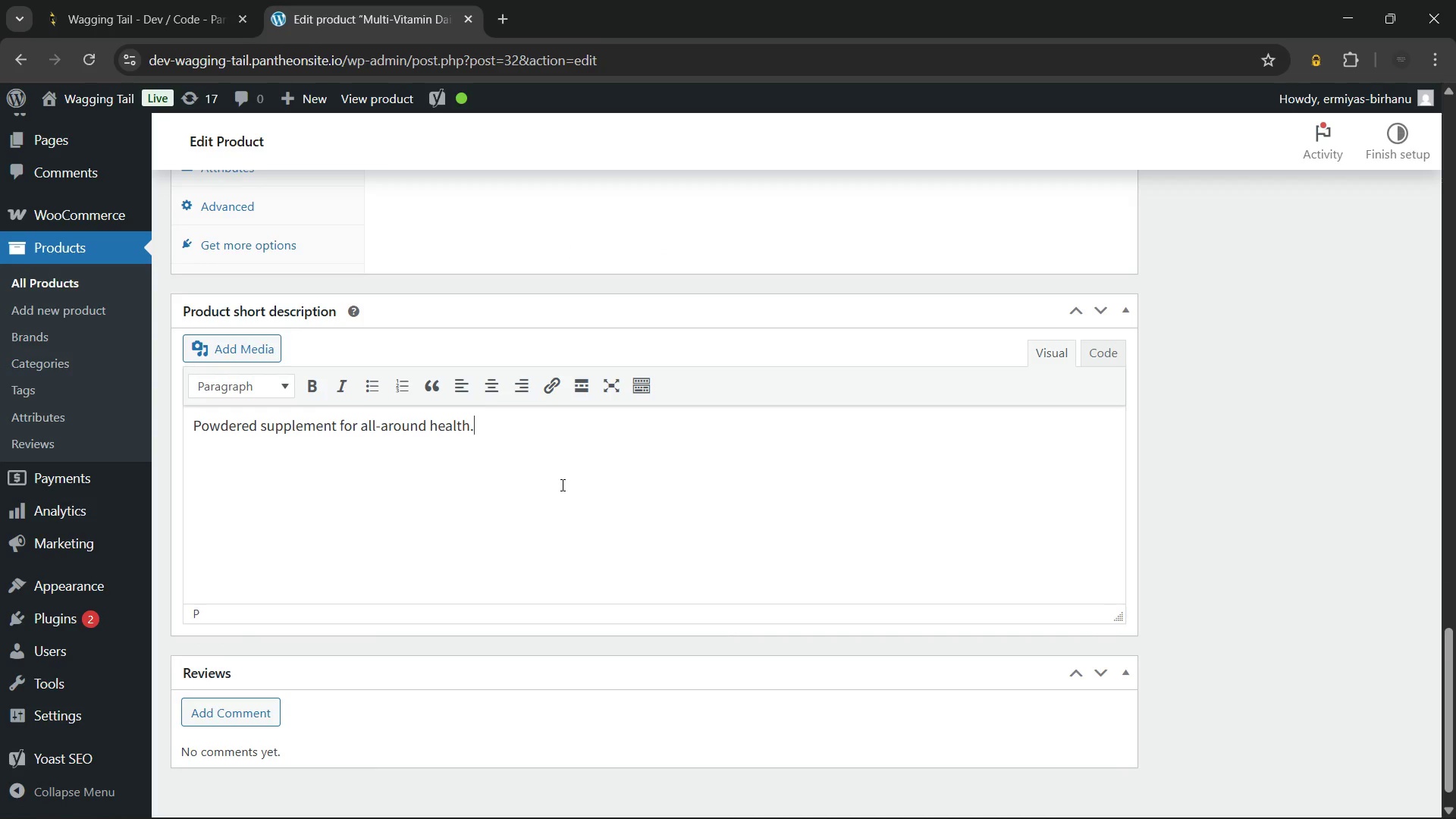 
left_click([561, 485])
 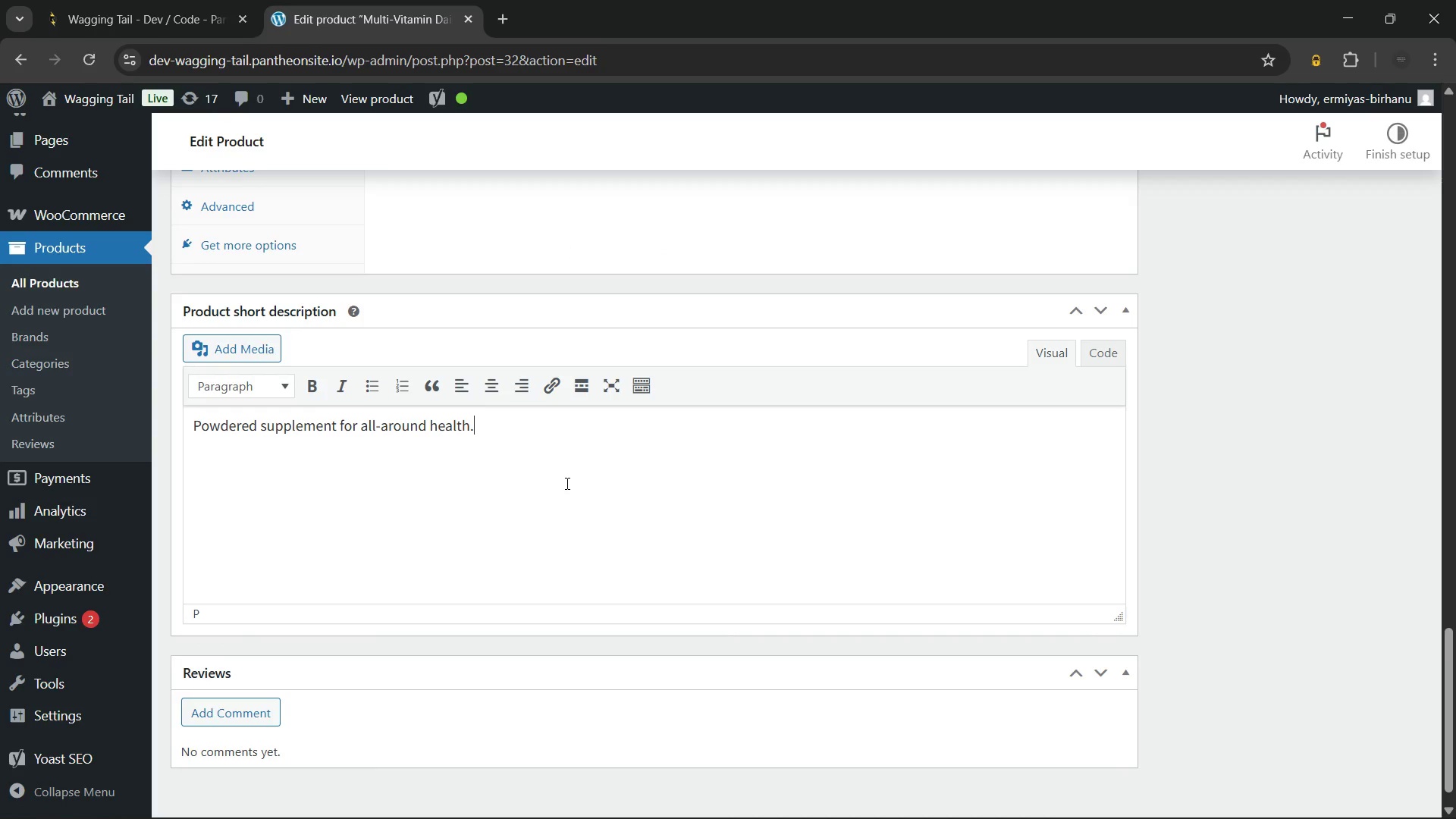 
key(Control+A)
 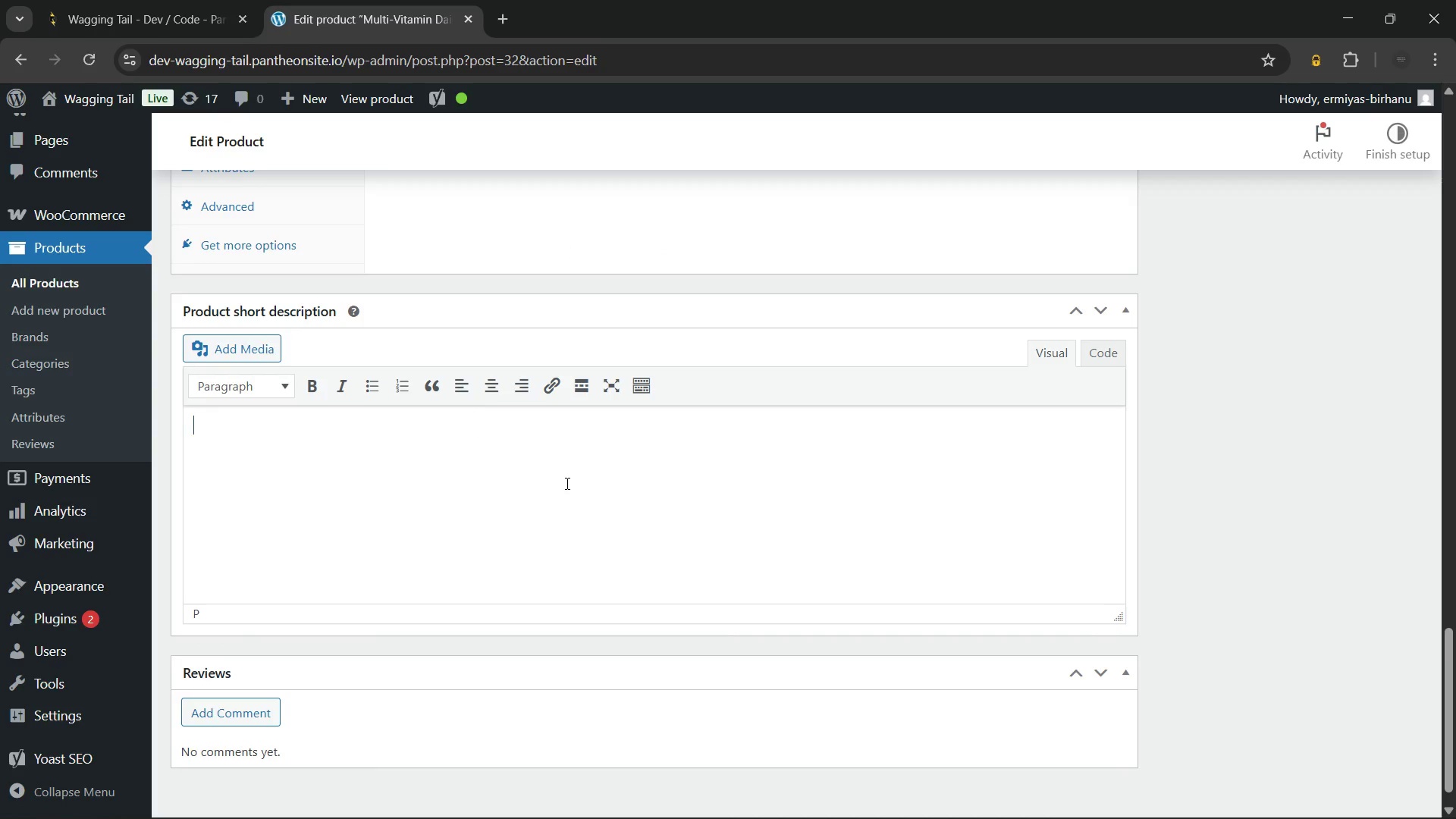 
key(Backspace)
 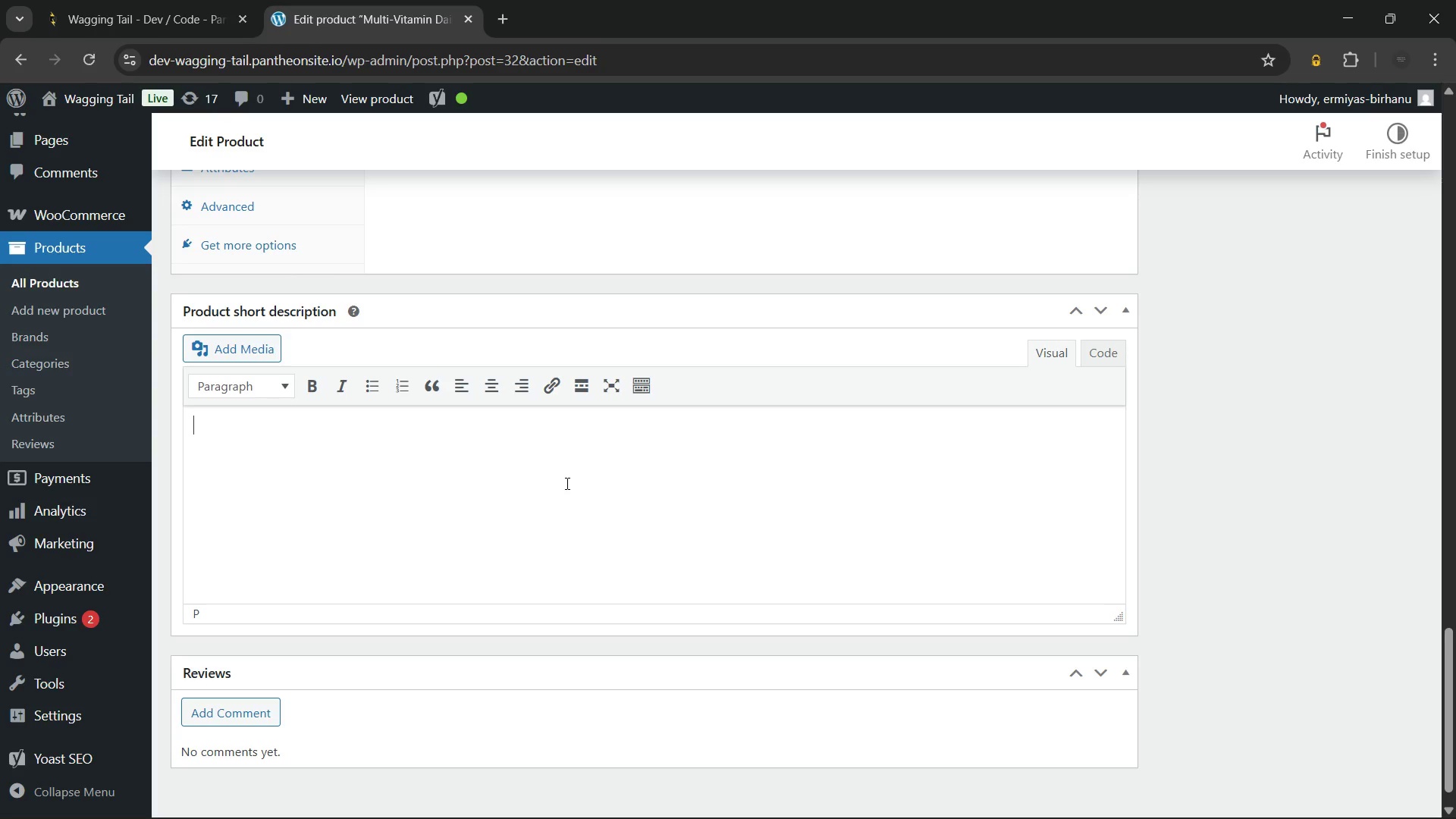 
wait(121.83)
 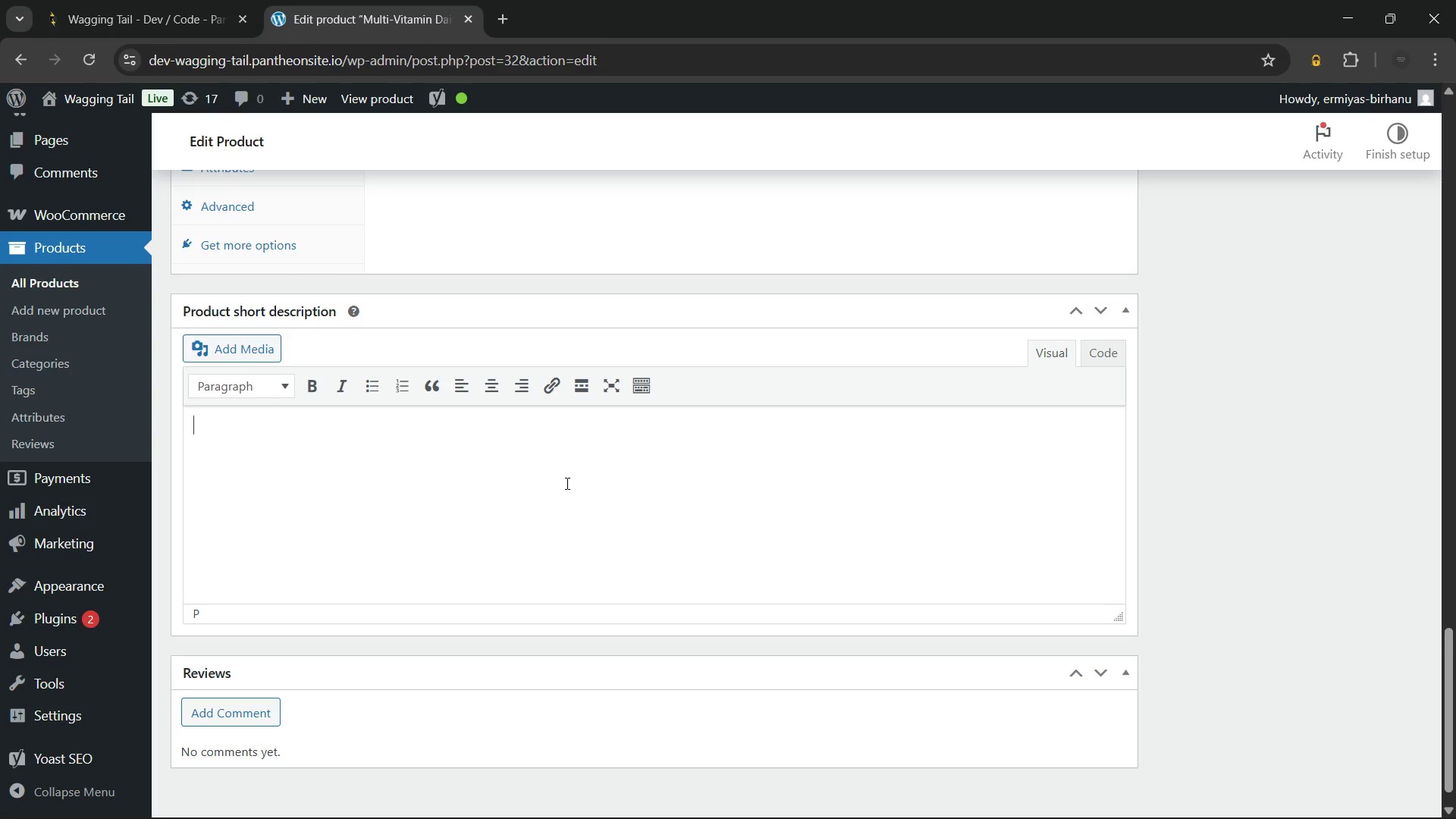 
scroll: coordinate [409, 454], scroll_direction: up, amount: 1.0
 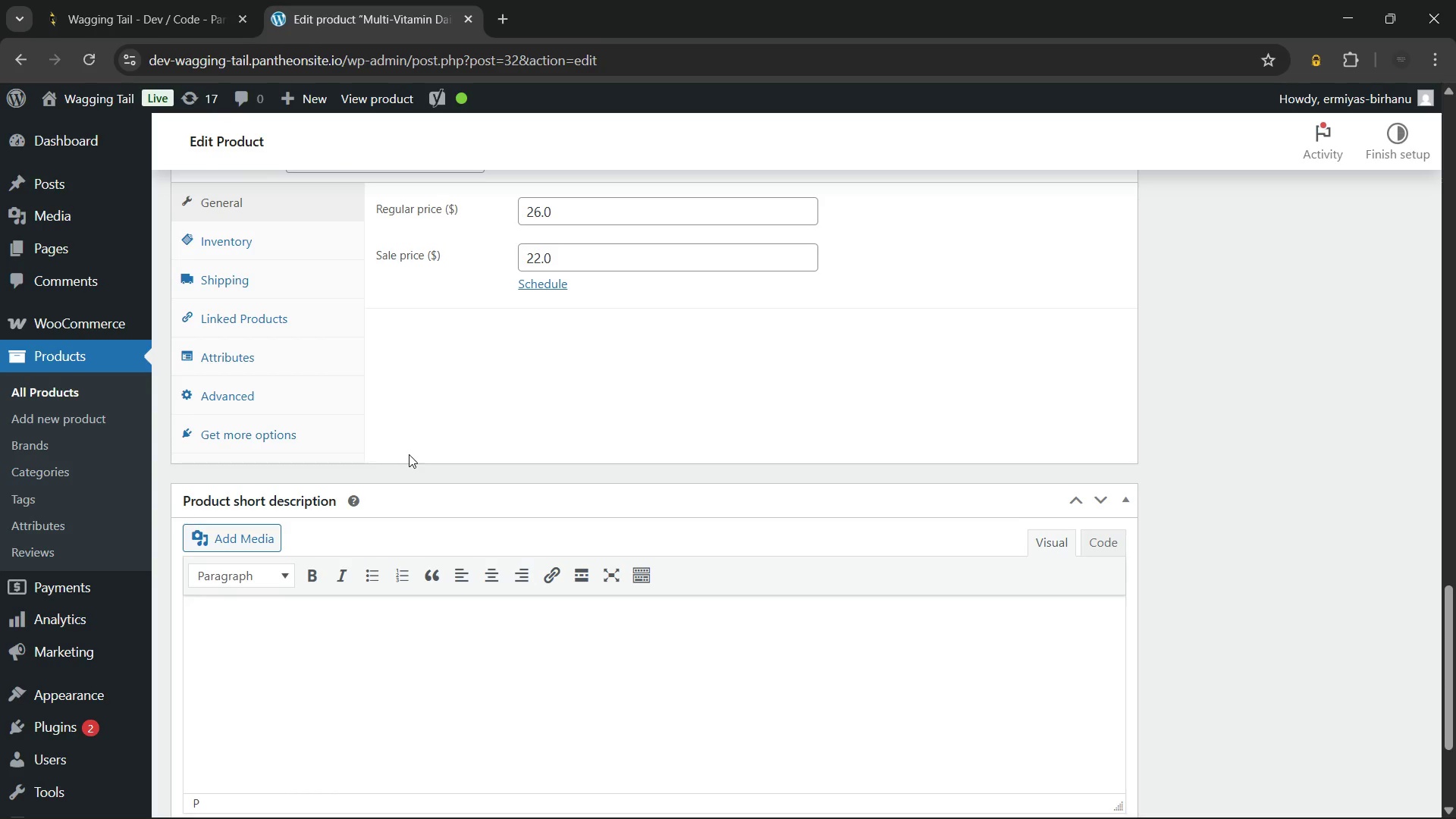 
wait(12.65)
 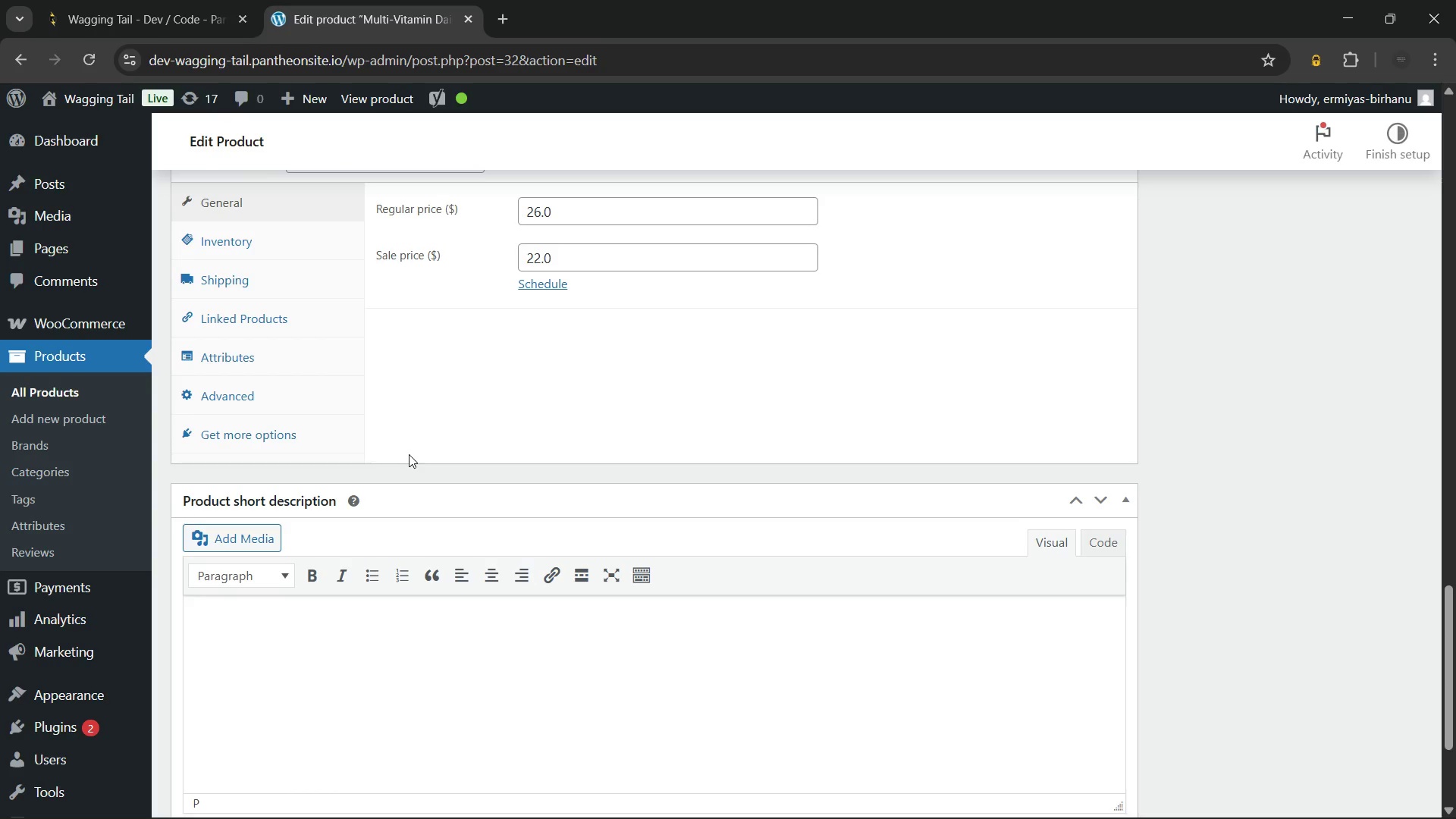 
type(This Powedered multivitamin for dogs sprinkles directly onto any kibble. Delivers essential vitamin)
 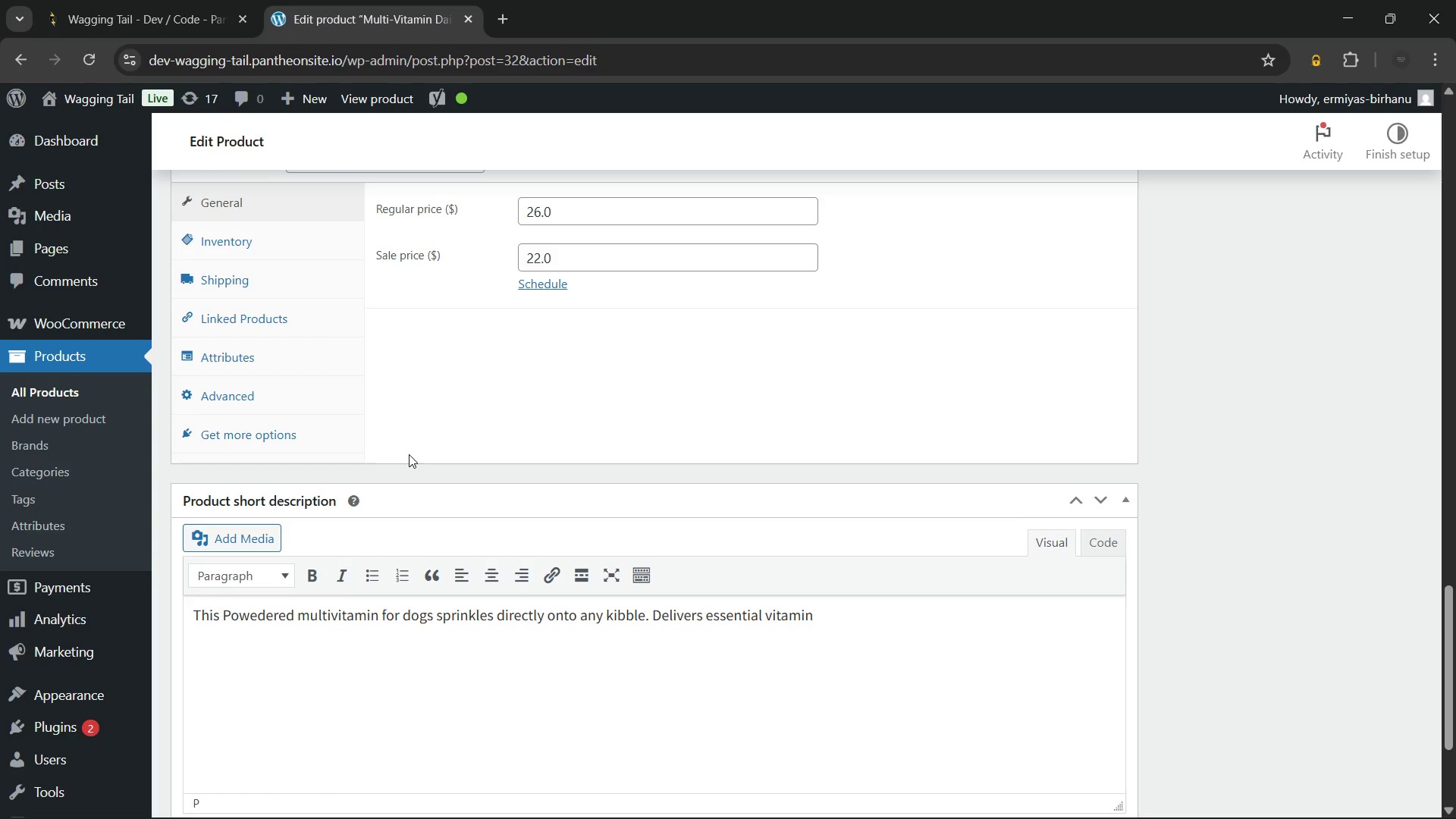 
type(s, minerals, and antioxidants to support coat shine and daily energy. Simple, effeci)
key(Backspace)
type(tive nutrition for every meal.)
 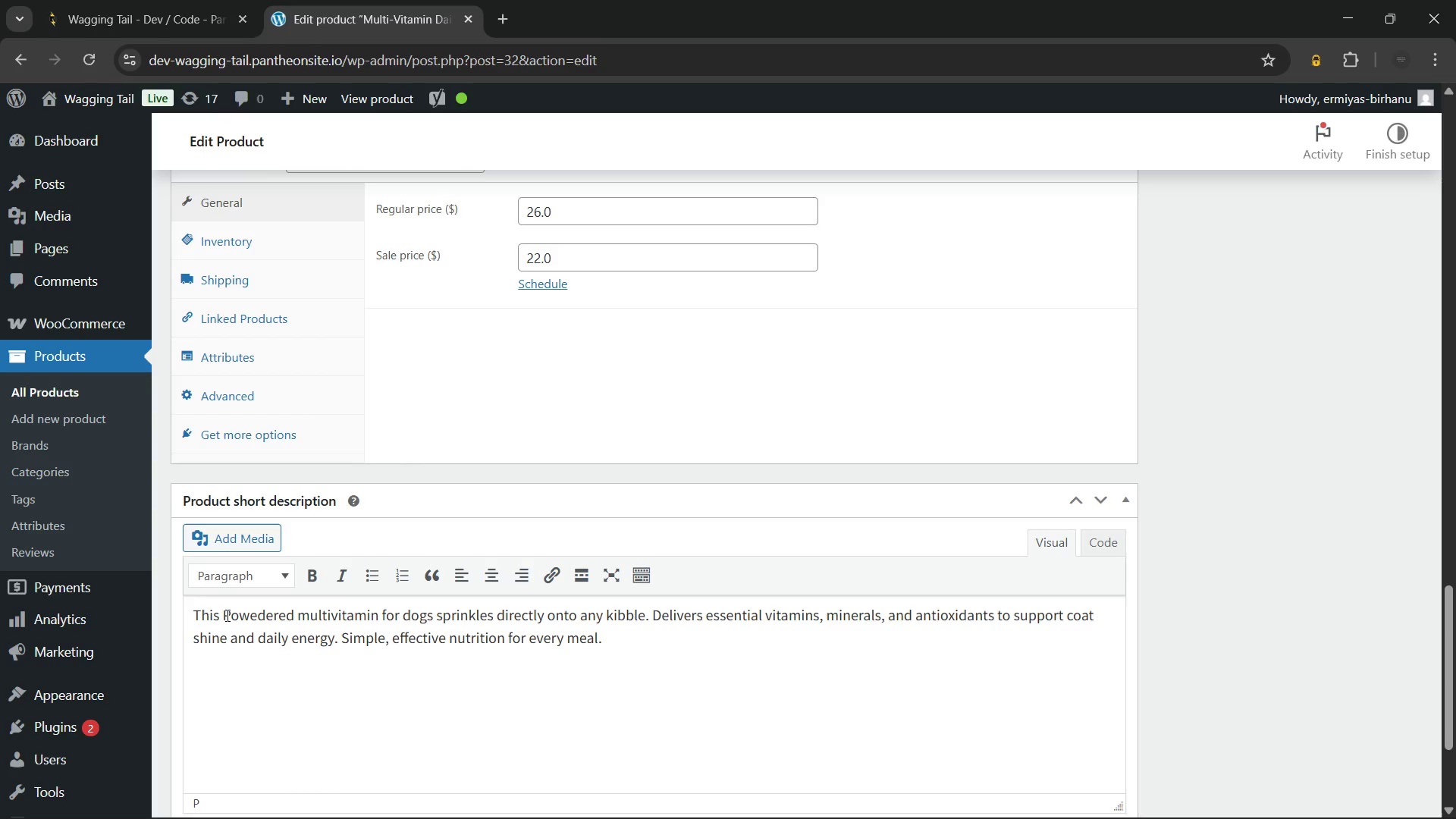 
left_click_drag(start_coordinate=[222, 615], to_coordinate=[378, 618])
 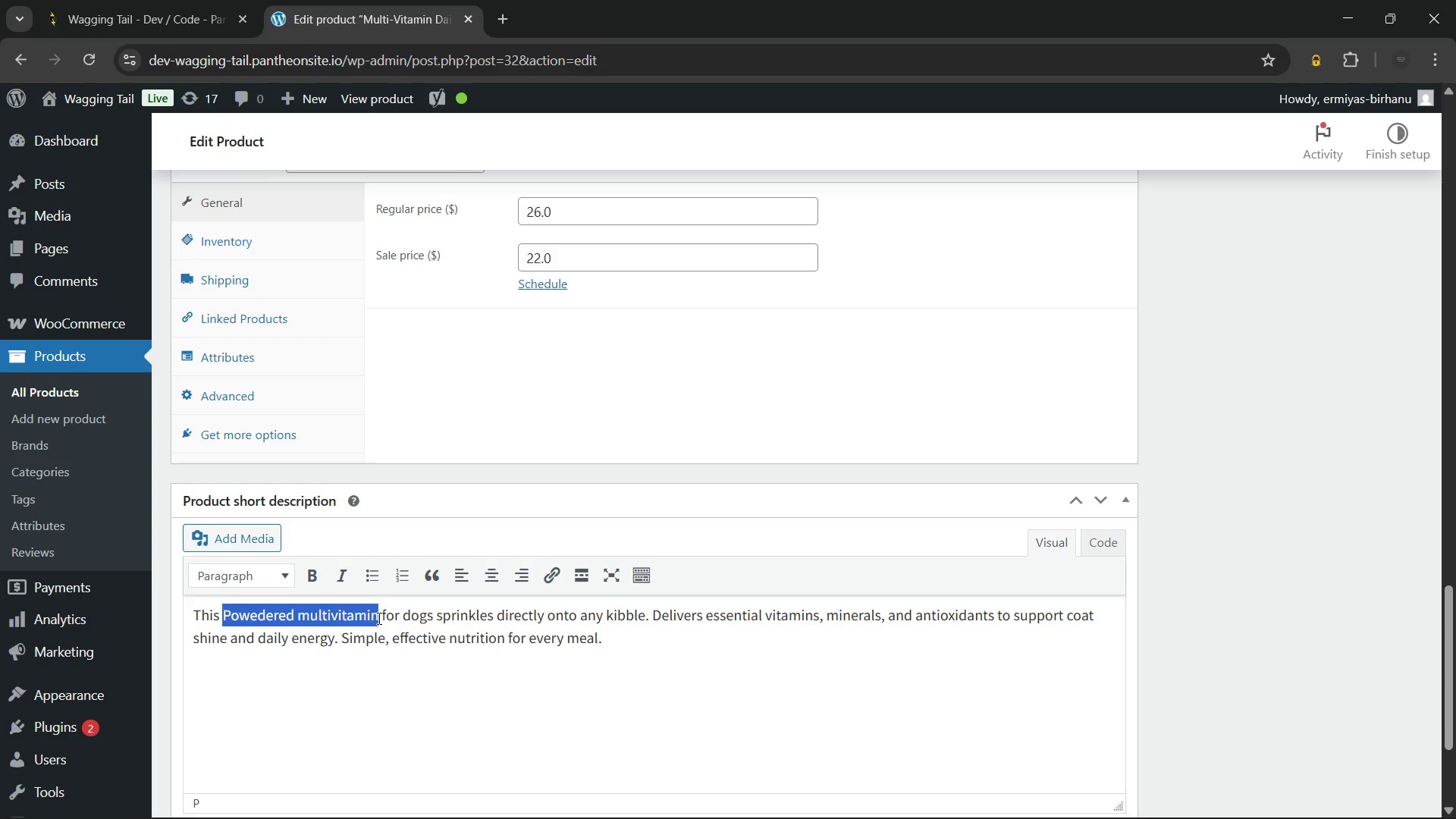 
key(ArrowRight)
 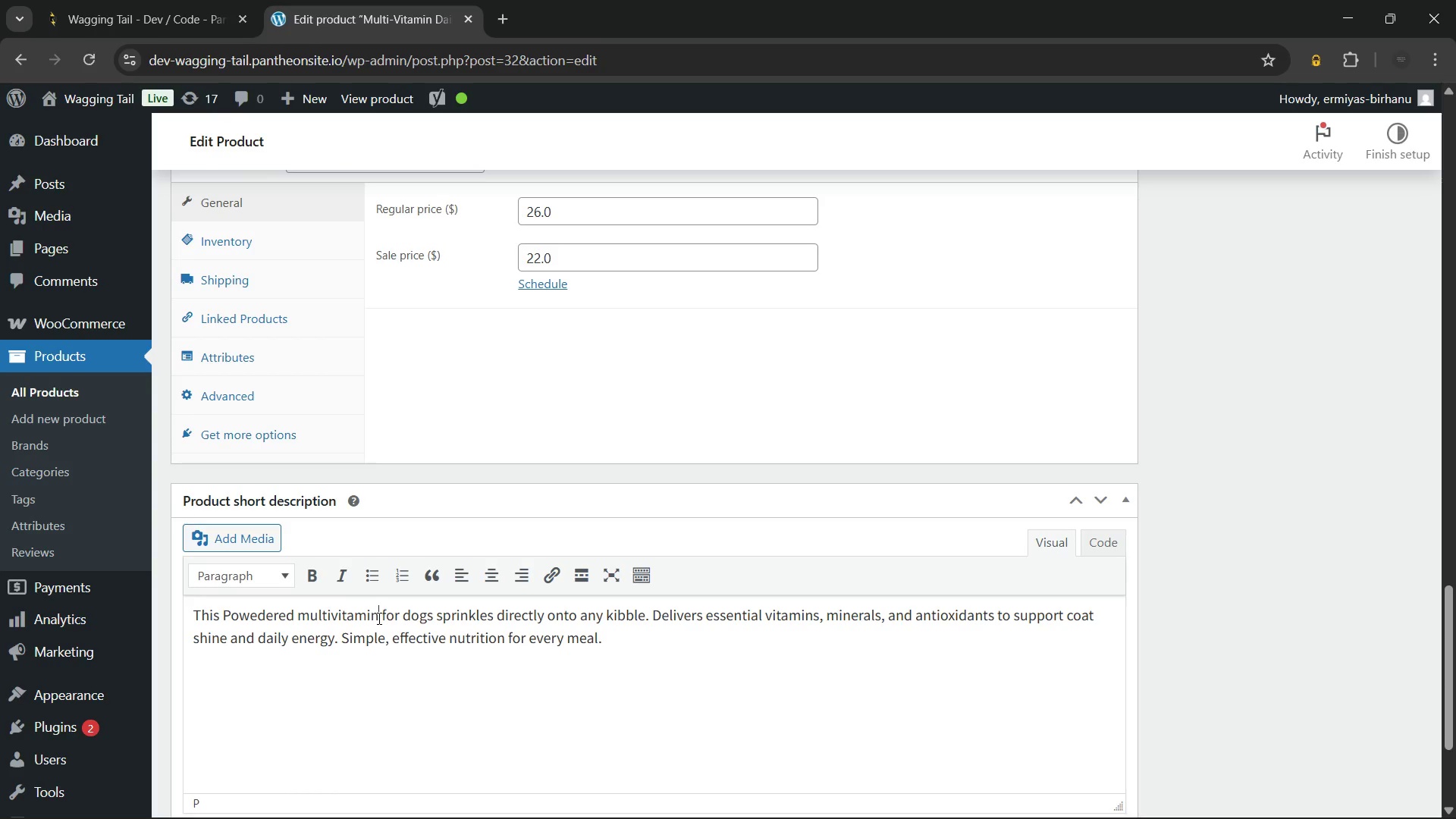 
type( daily topper)
 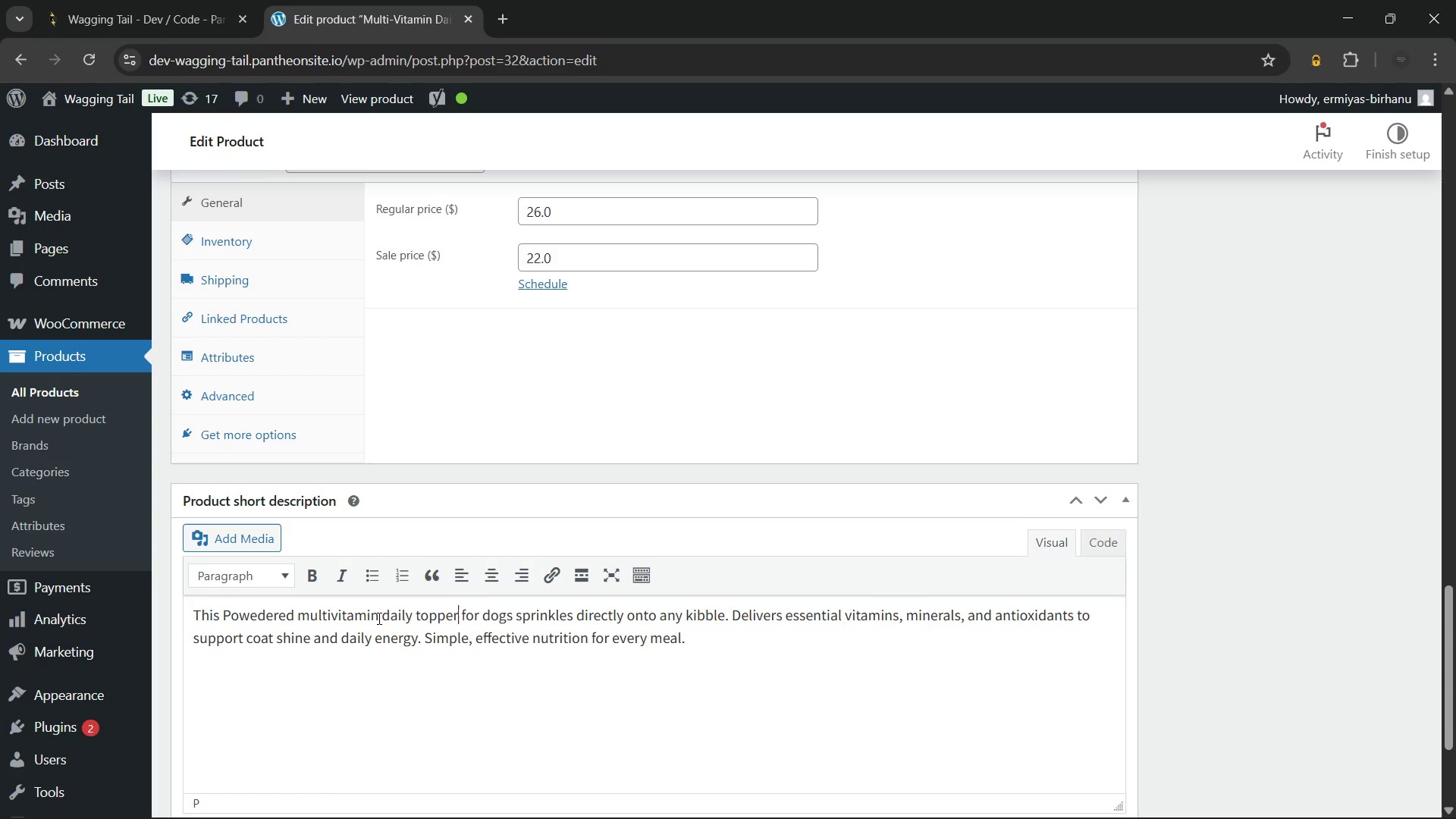 
hold_key(key=ArrowLeft, duration=1.48)
 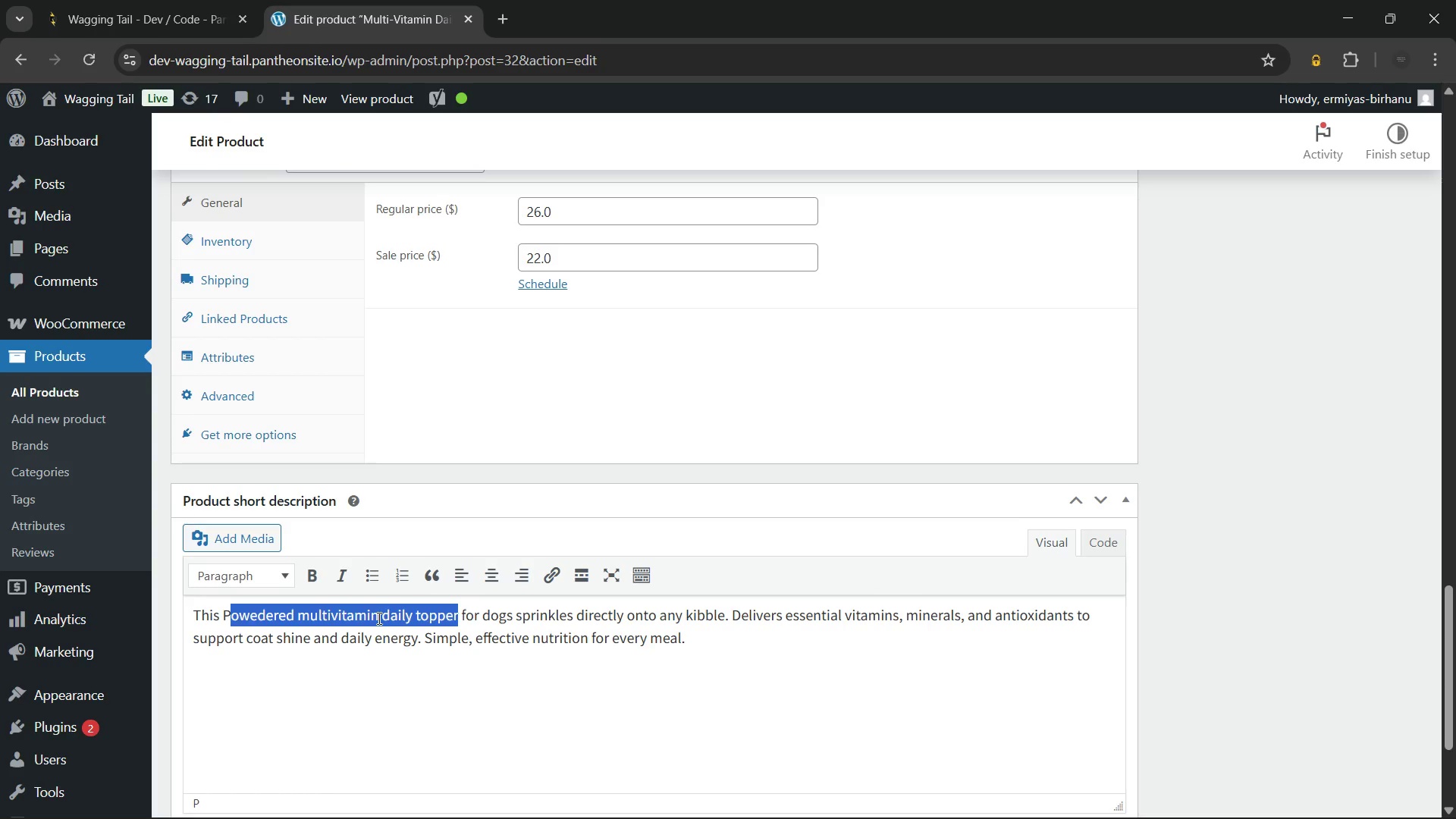 
key(Shift+ArrowLeft)
 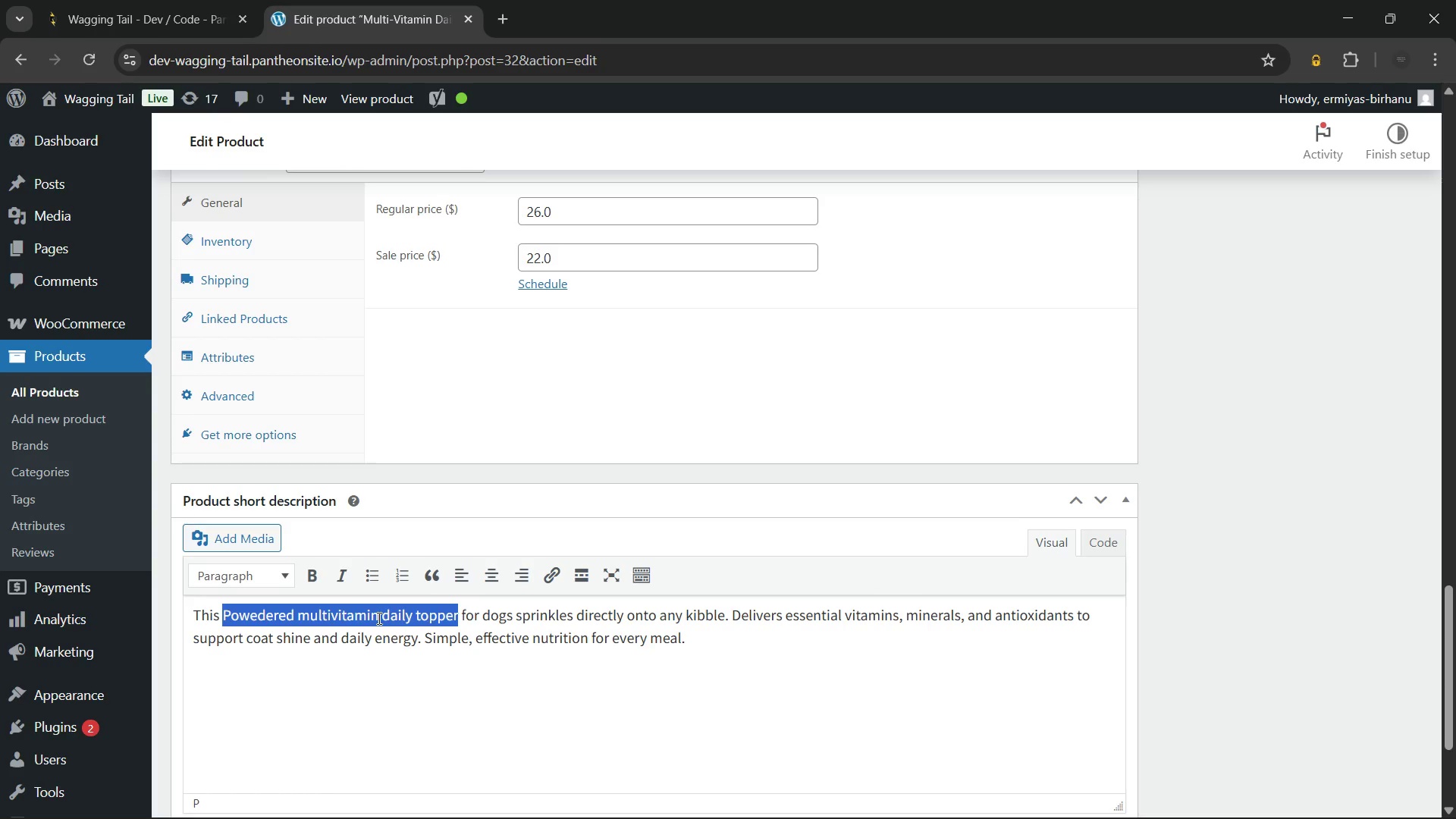 
key(Control+B)
 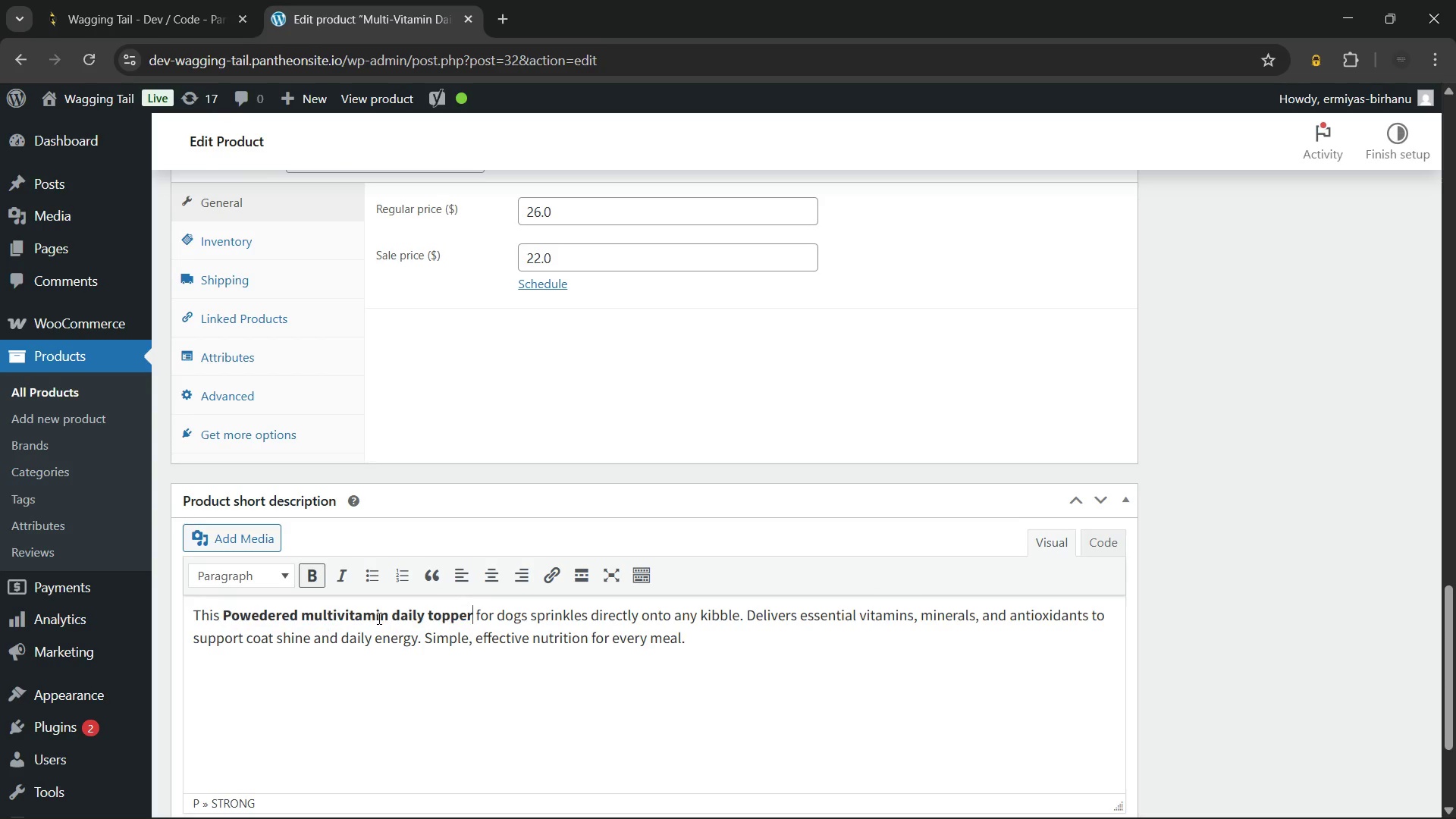 
key(ArrowRight)
 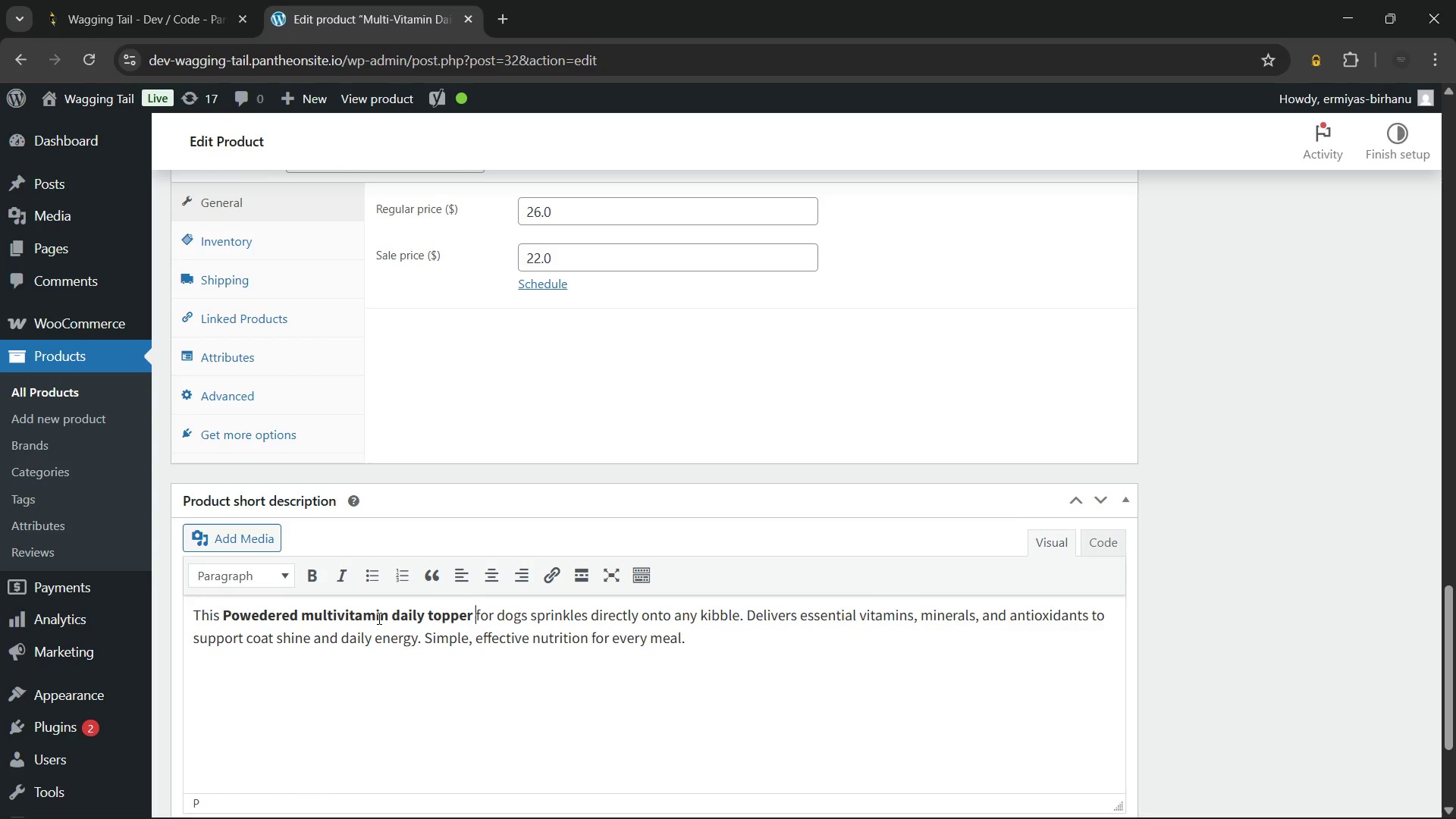 
key(ArrowRight)
 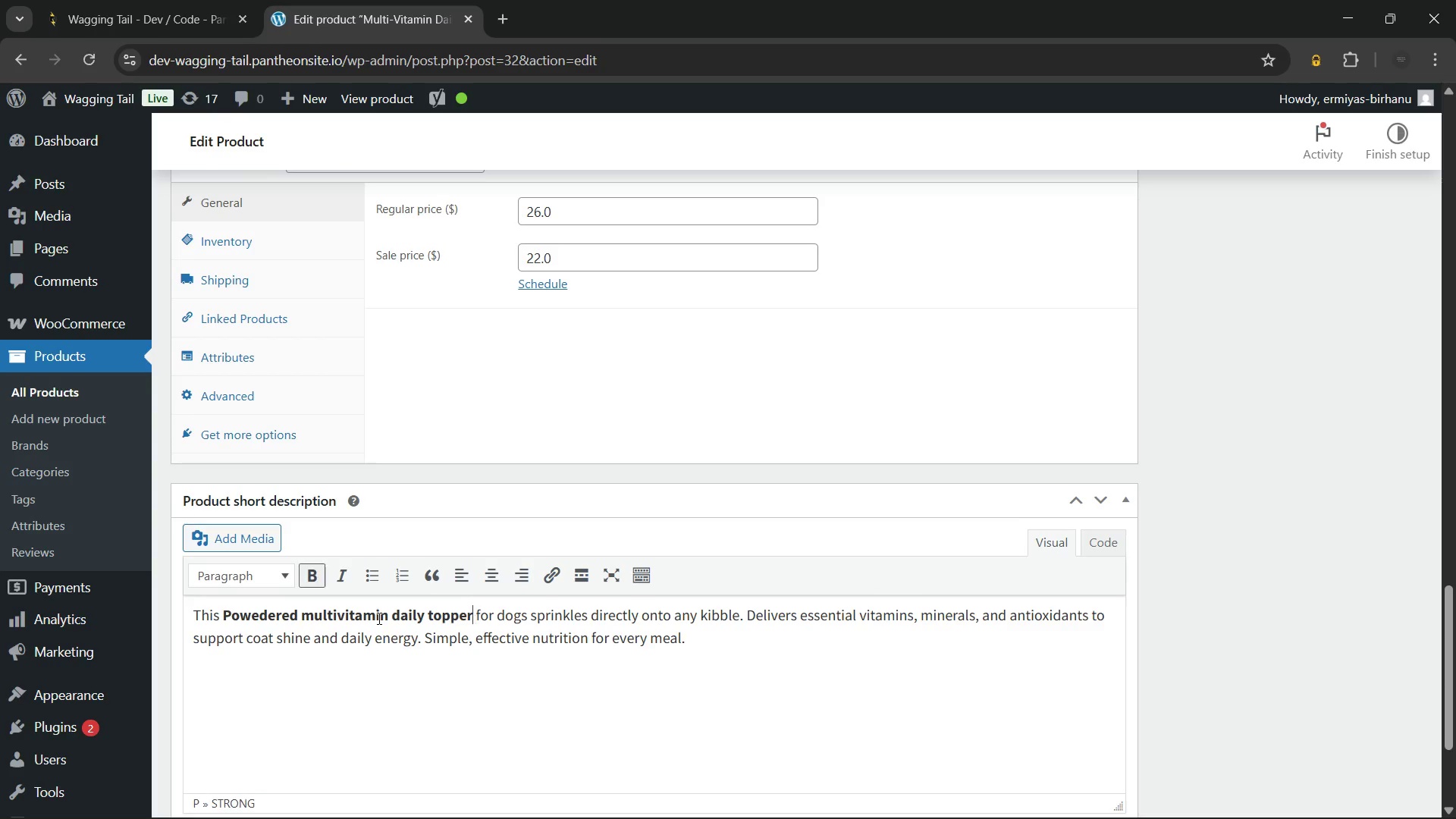 
hold_key(key=ArrowLeft, duration=1.45)
 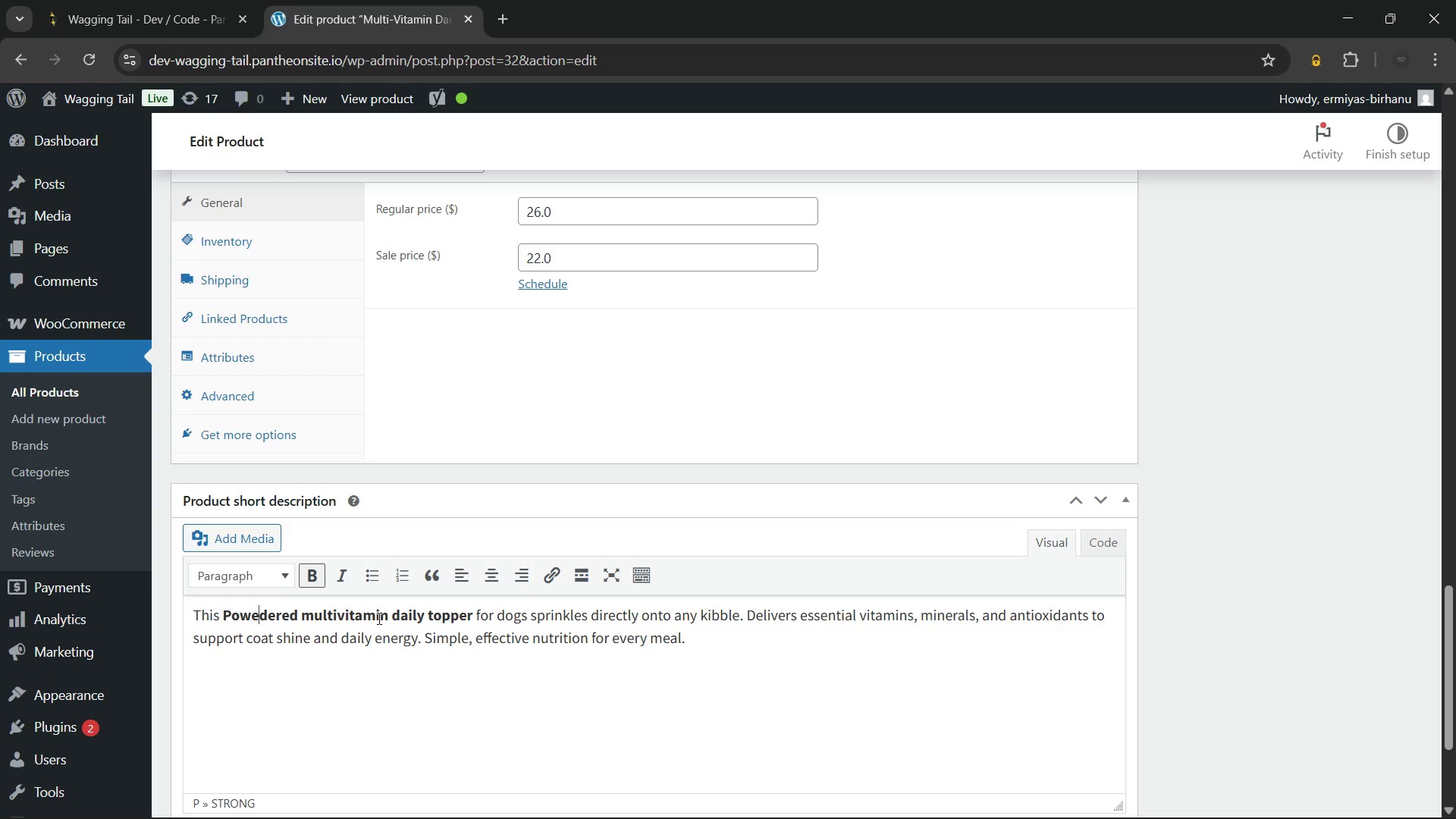 
key(ArrowRight)
 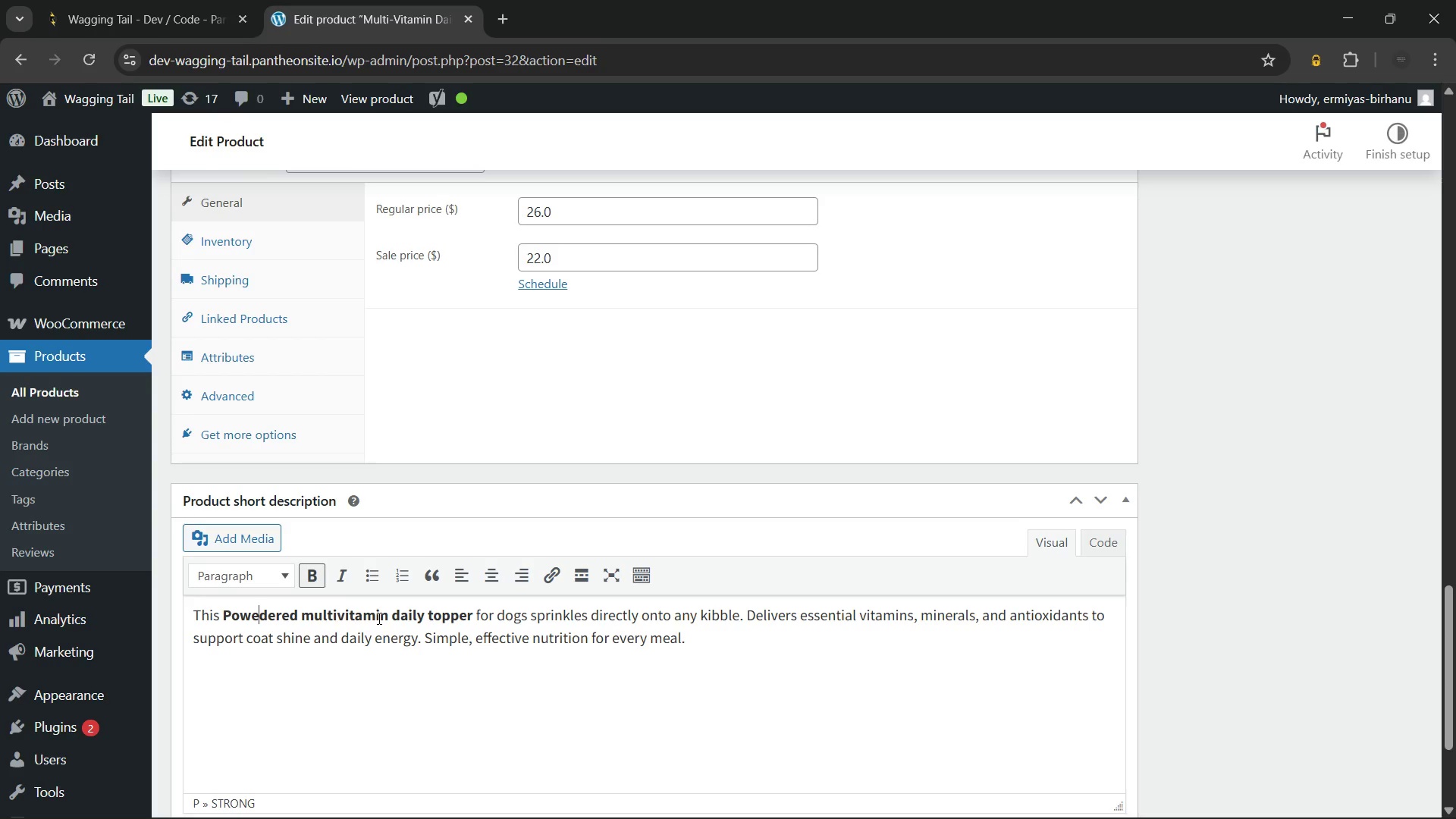 
key(Backspace)
 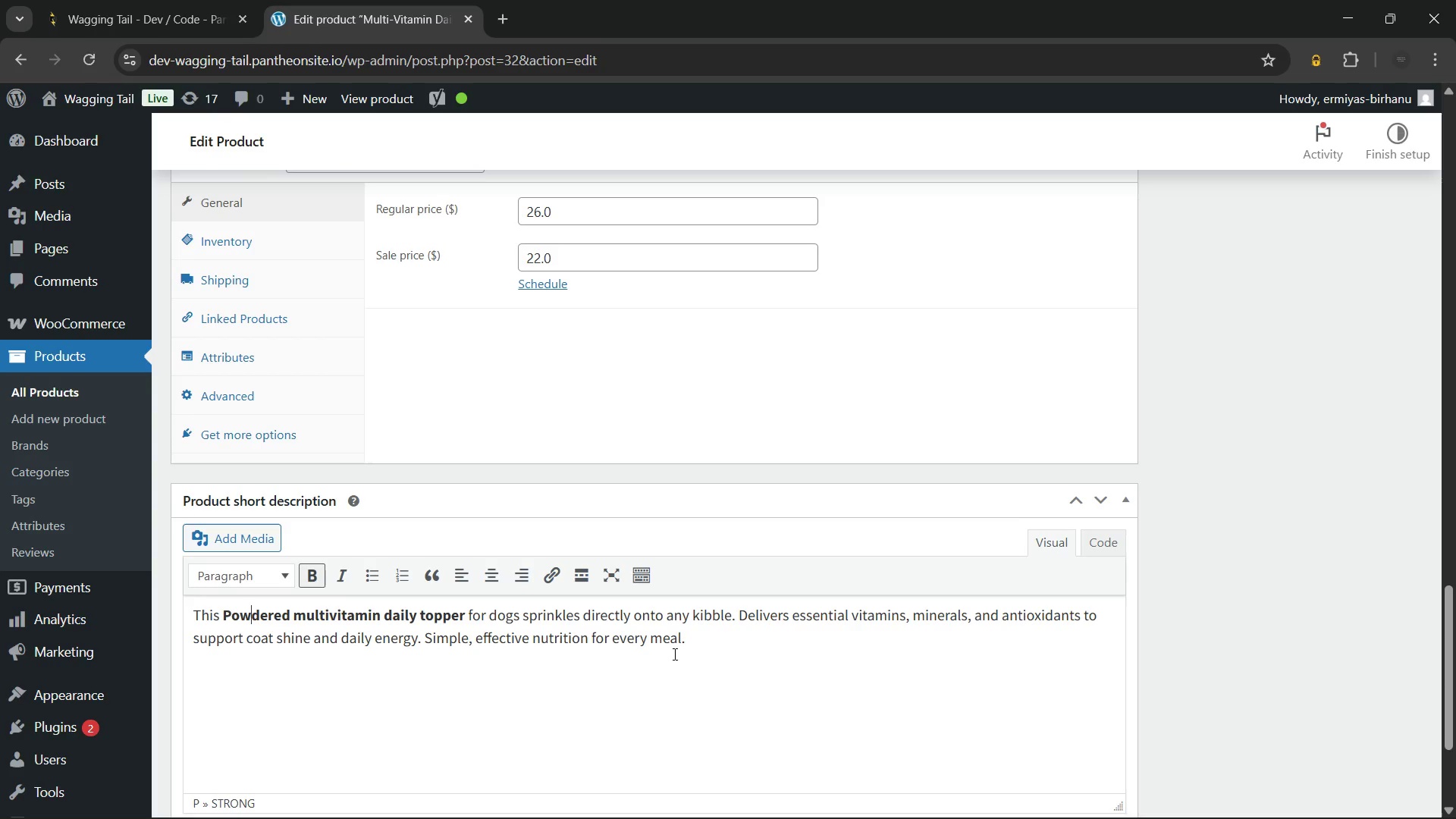 
left_click([720, 635])
 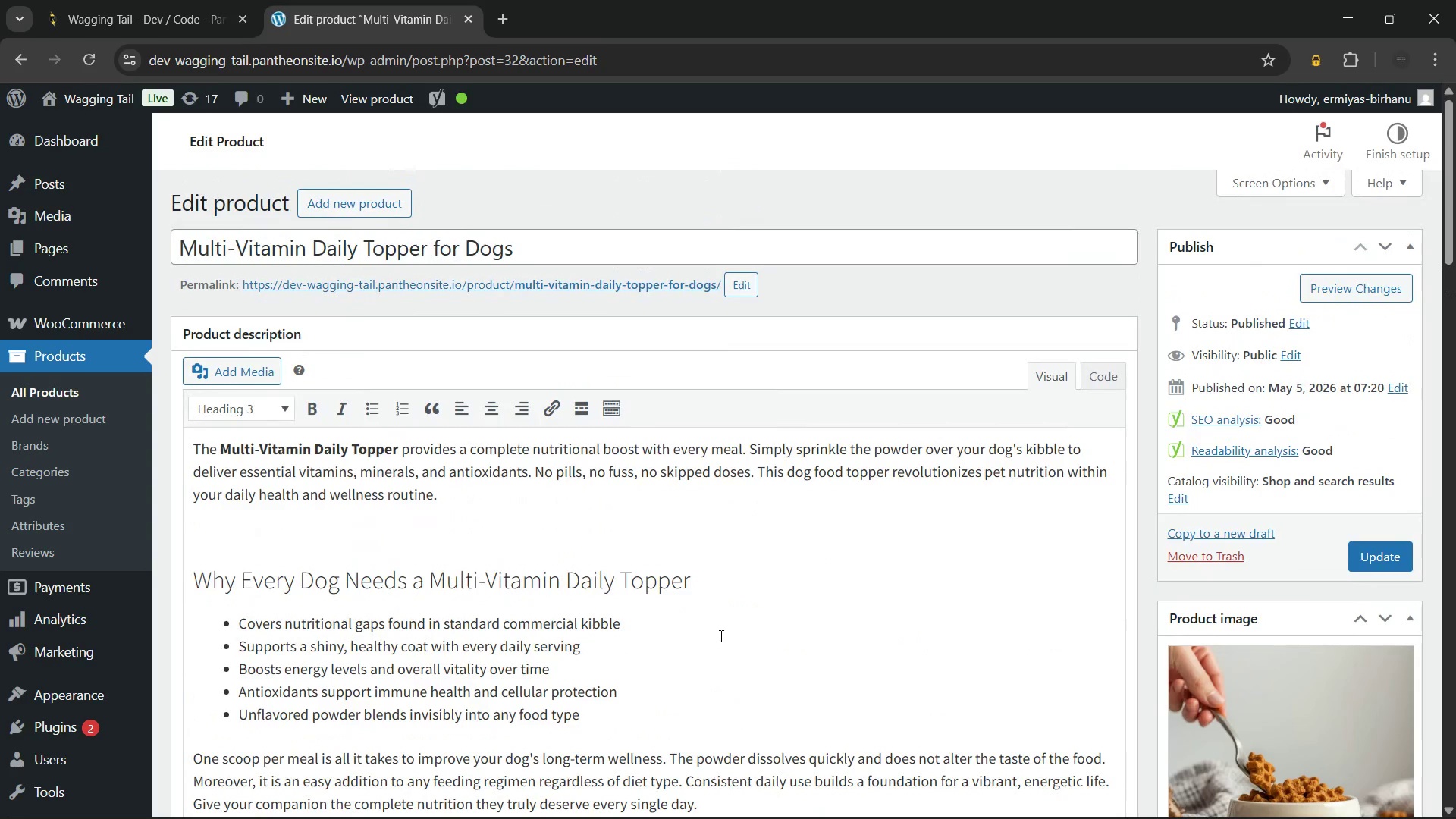 
wait(7.61)
 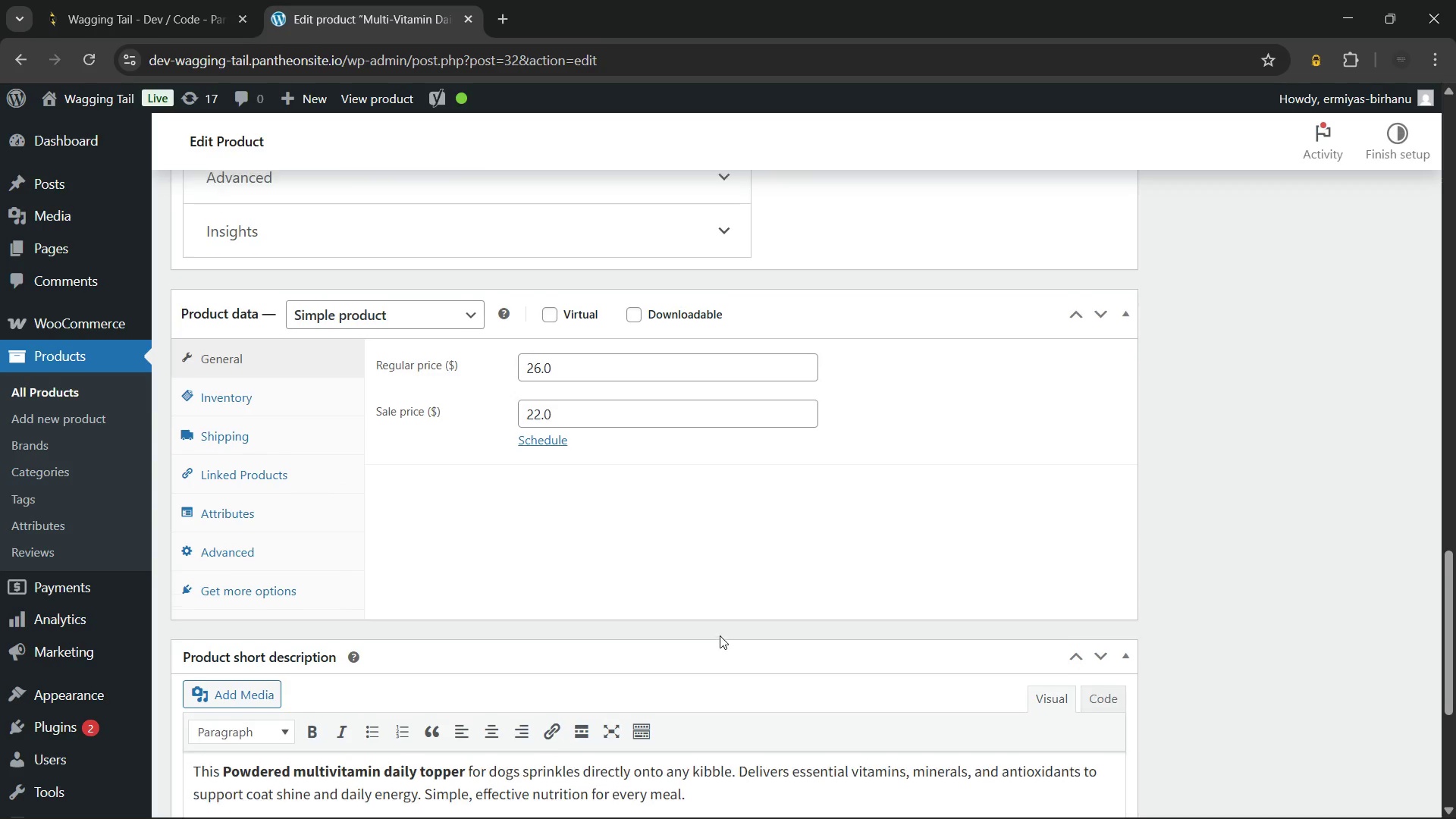 
left_click([1373, 560])
 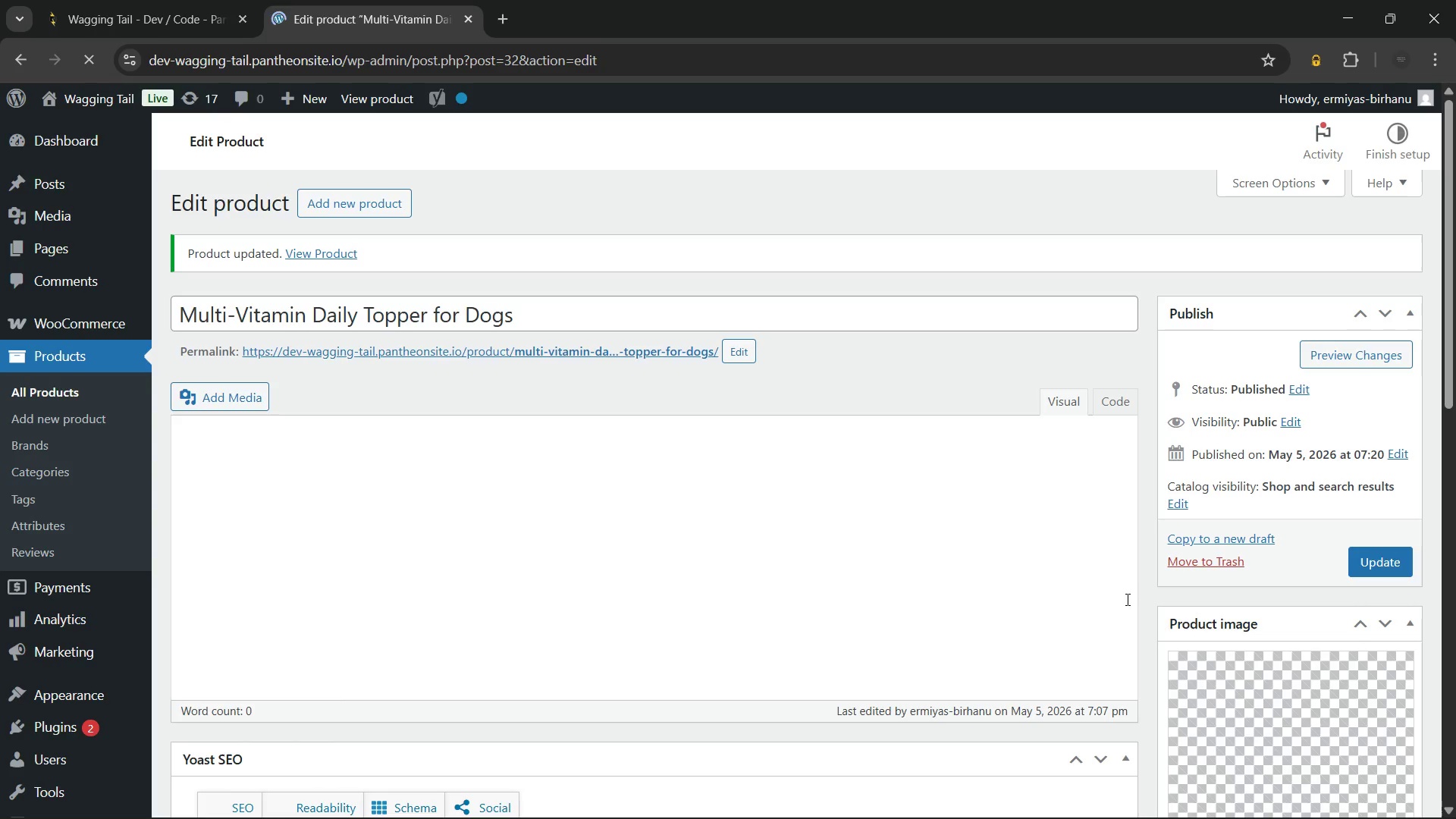 
wait(26.03)
 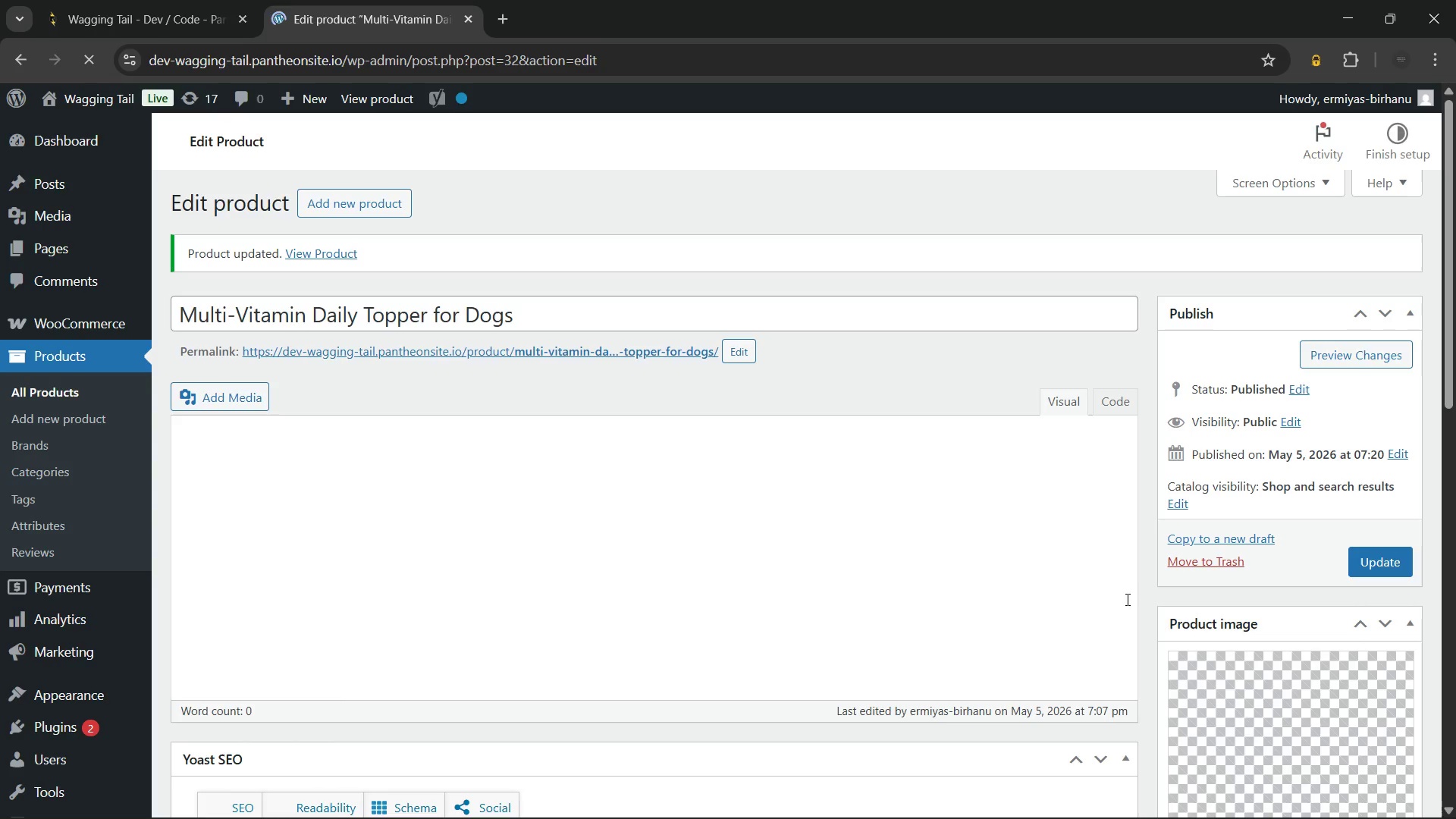 
hold_key(key=ControlLeft, duration=0.56)
left_click([425, 349])
 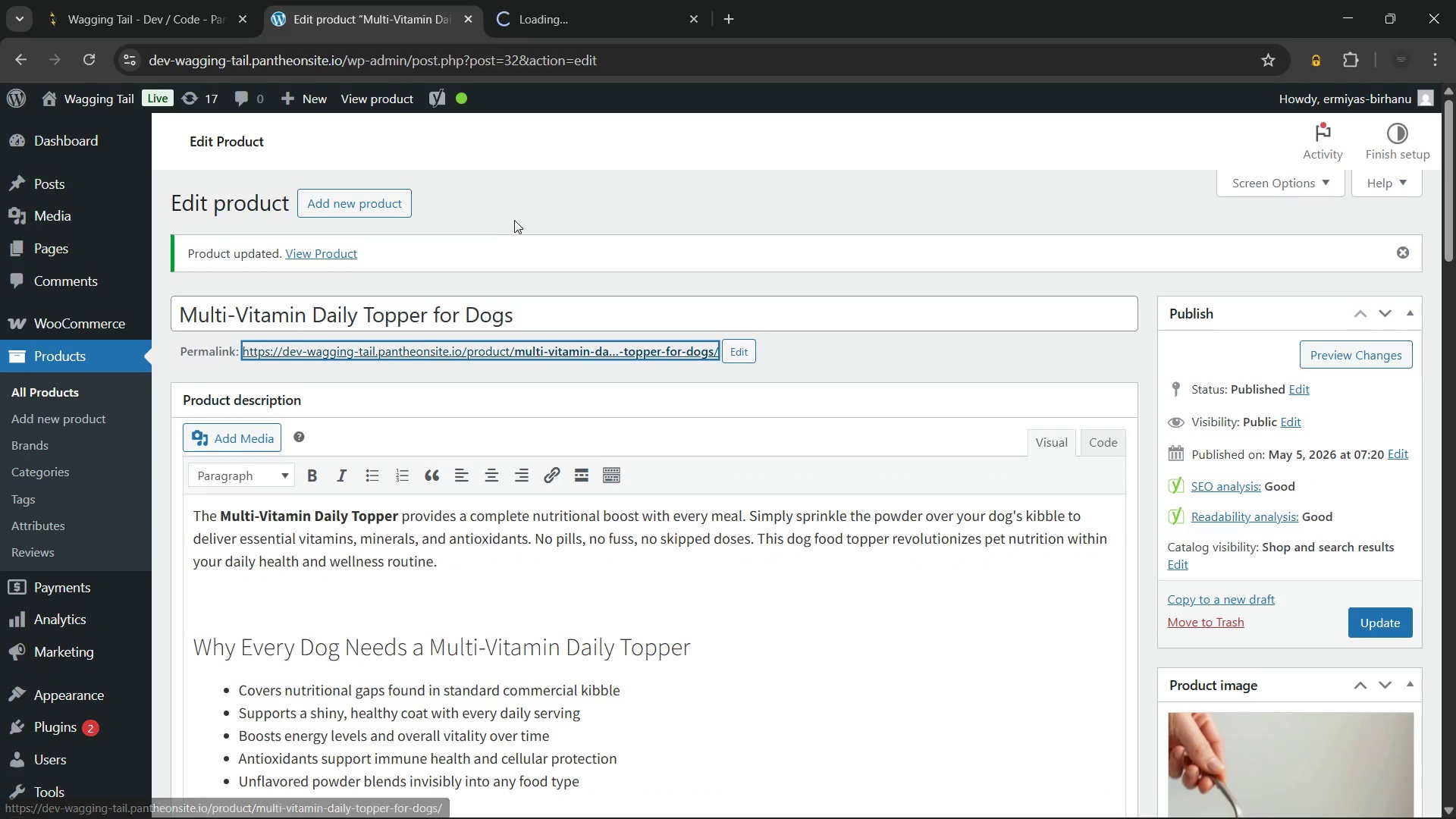 
left_click([514, 218])
 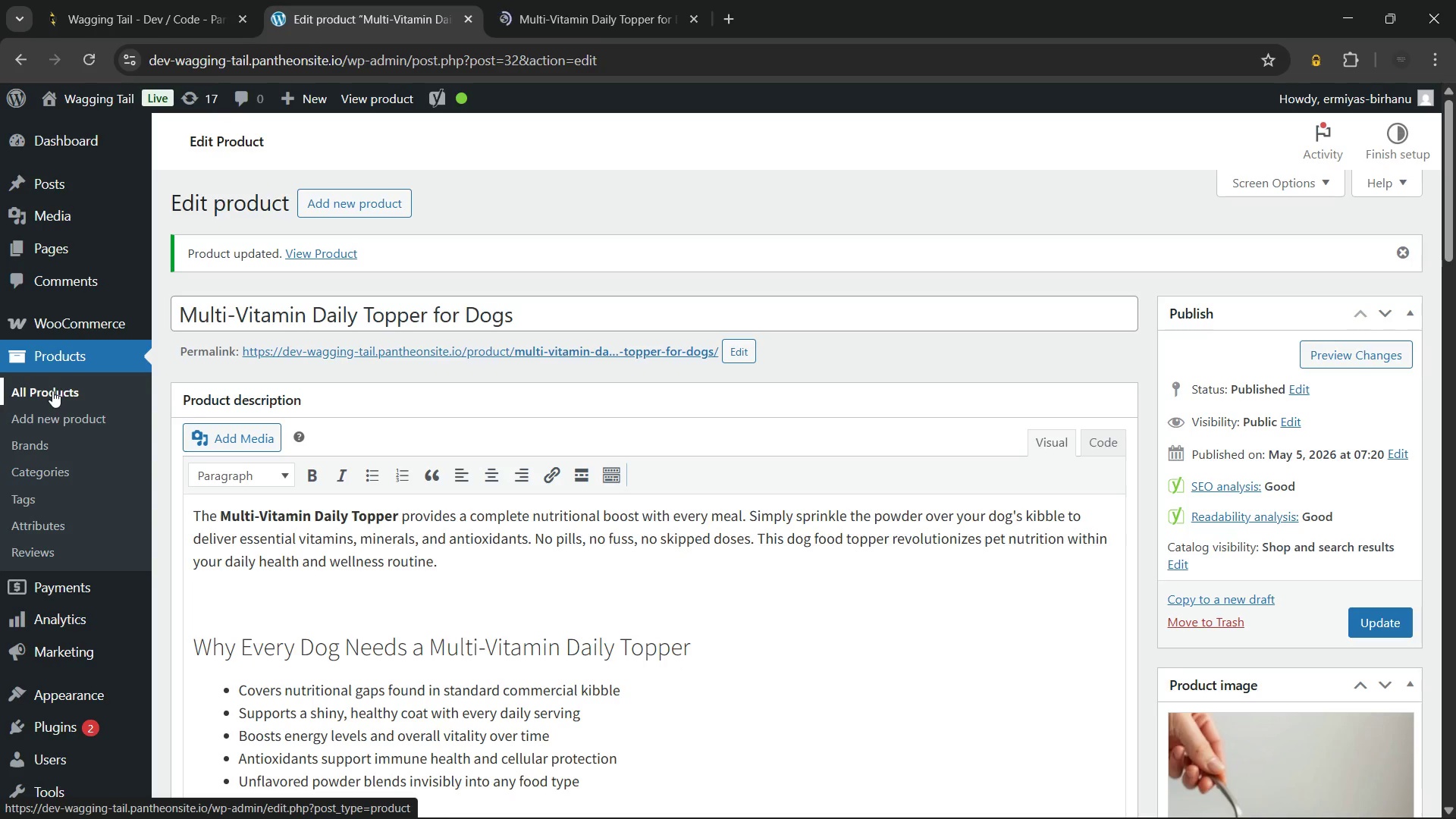 
left_click([632, 0])
 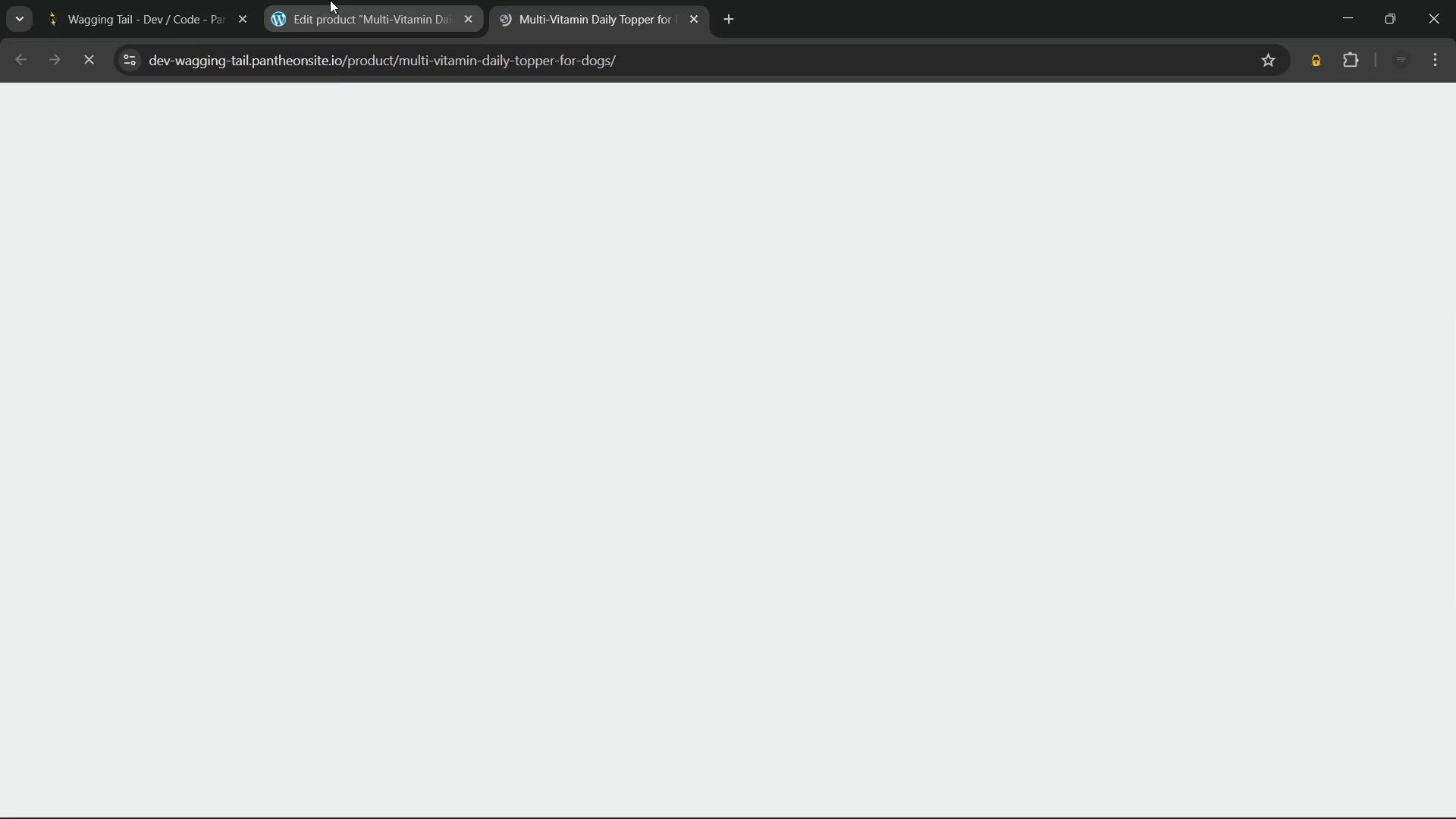 
left_click([330, 0])
 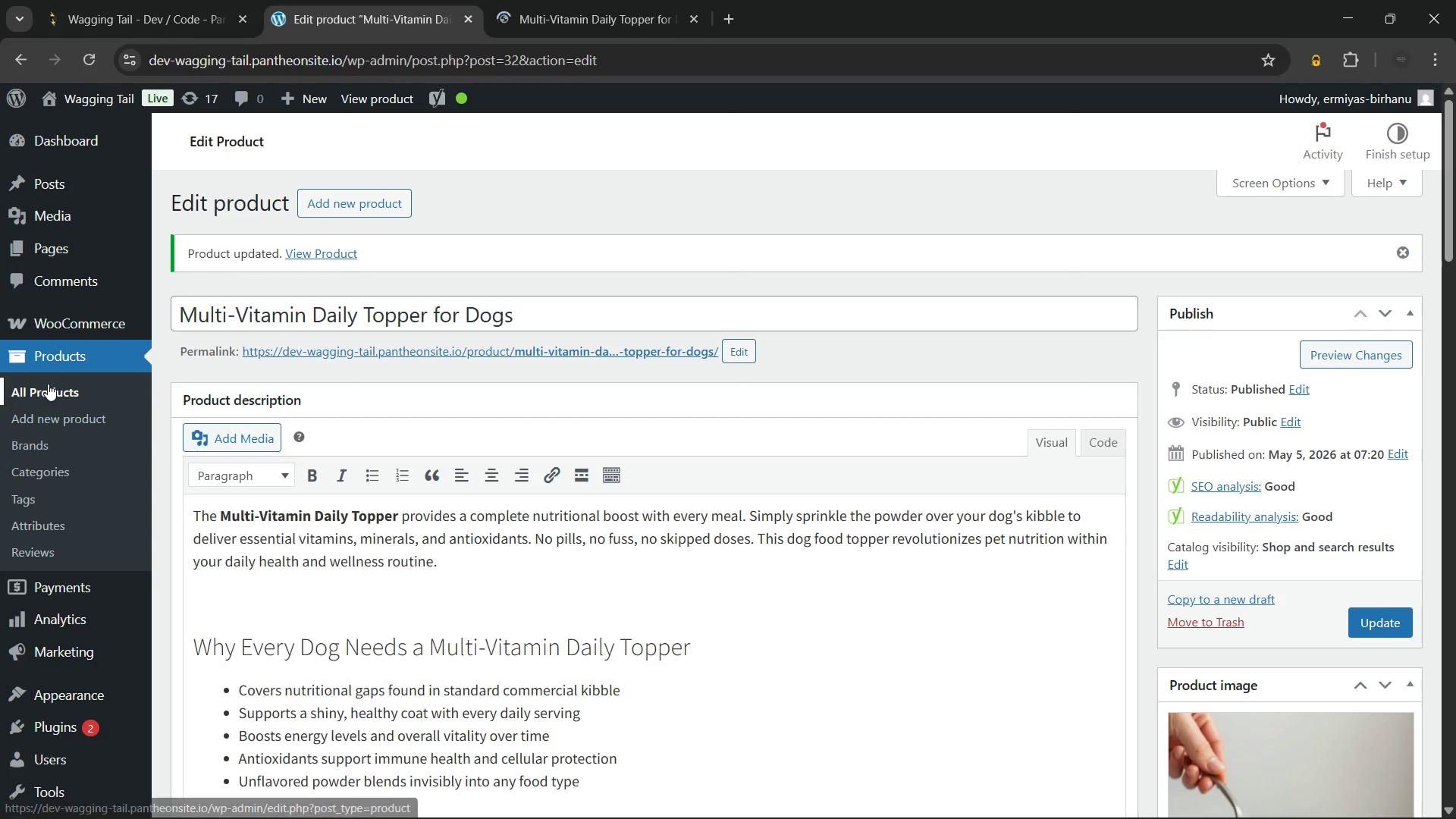 
left_click([48, 384])
 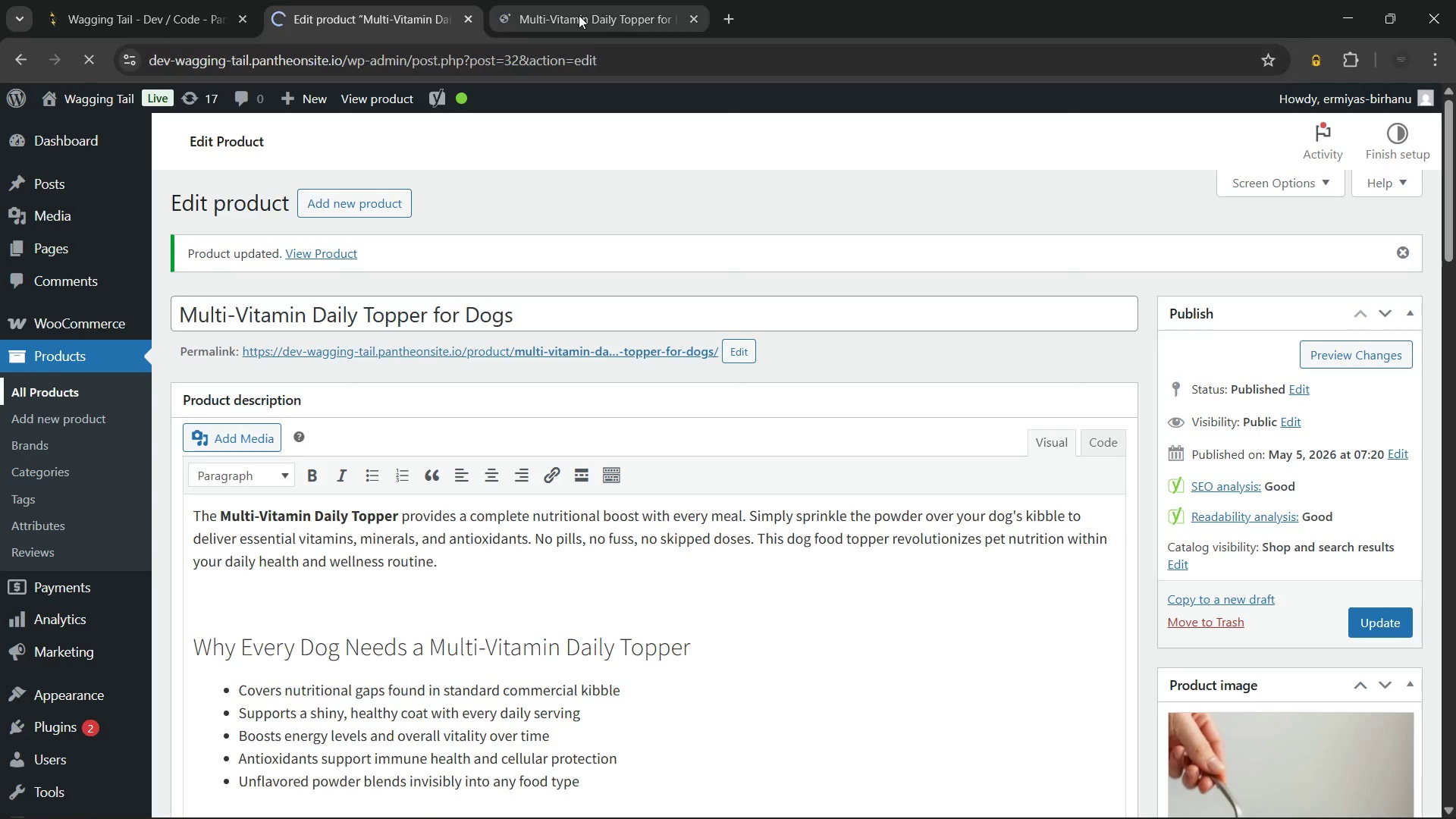 
left_click([579, 15])
 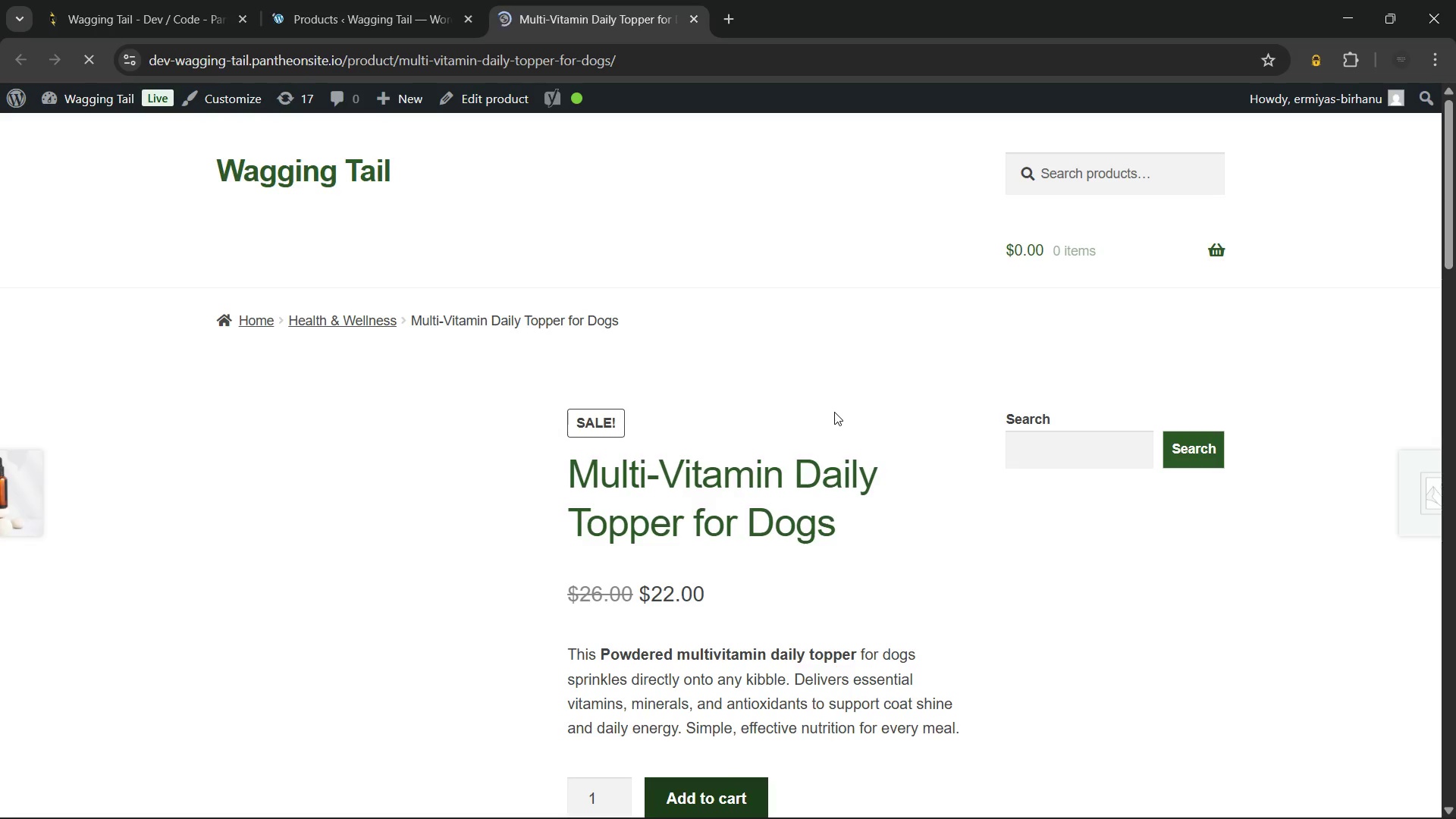 
wait(7.34)
 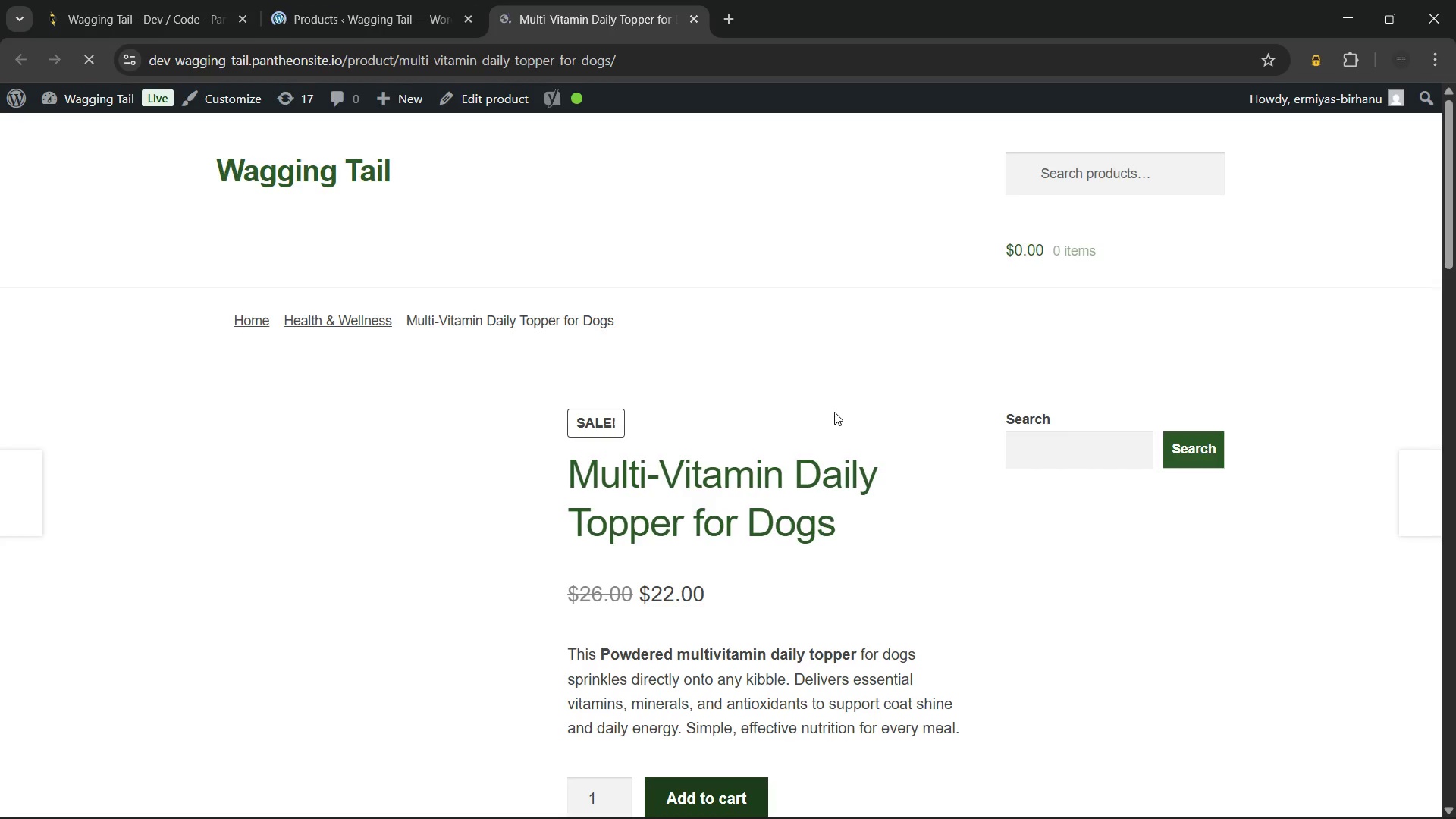 
scroll: coordinate [822, 460], scroll_direction: down, amount: 1.0
 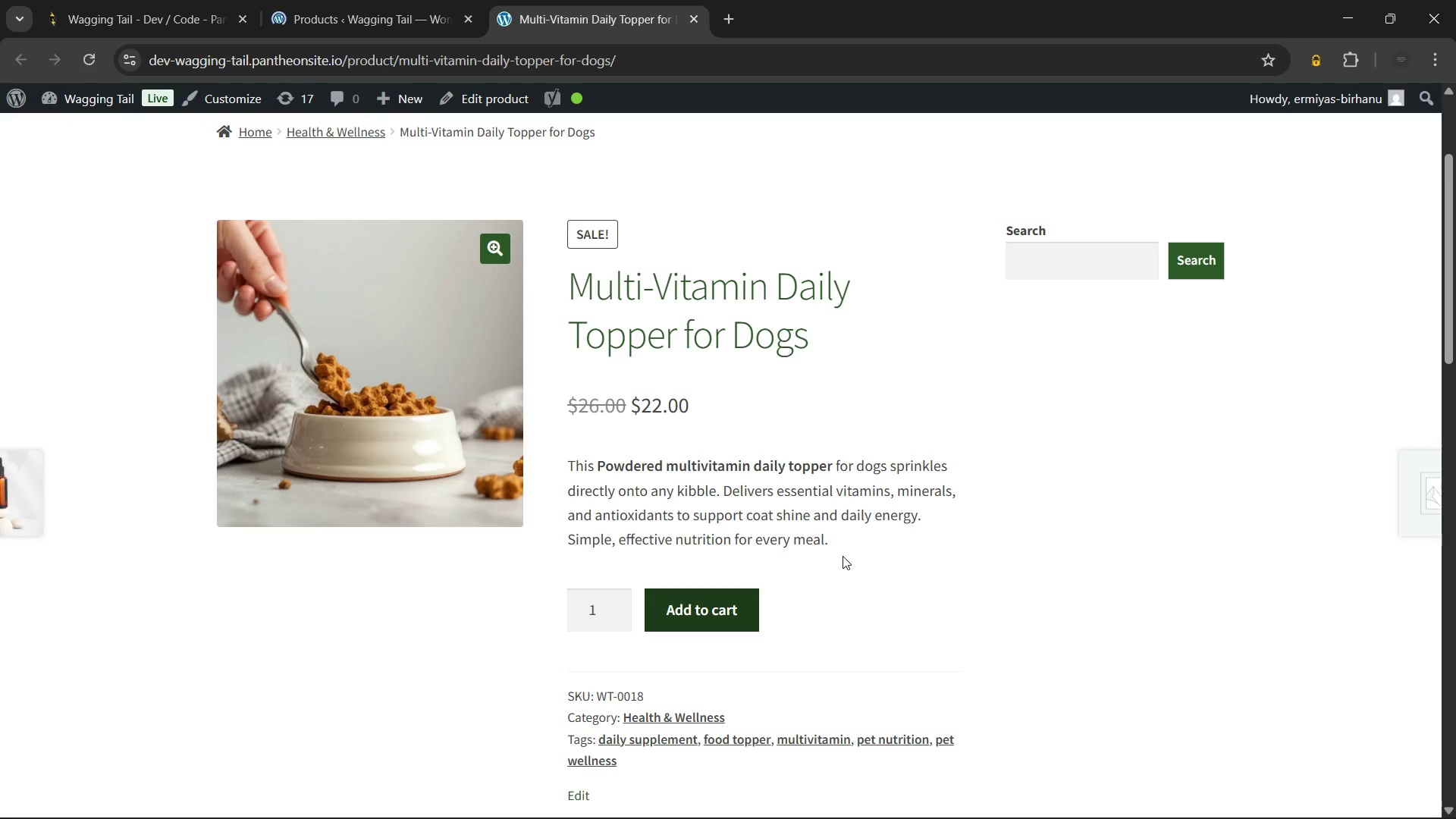 
wait(12.81)
 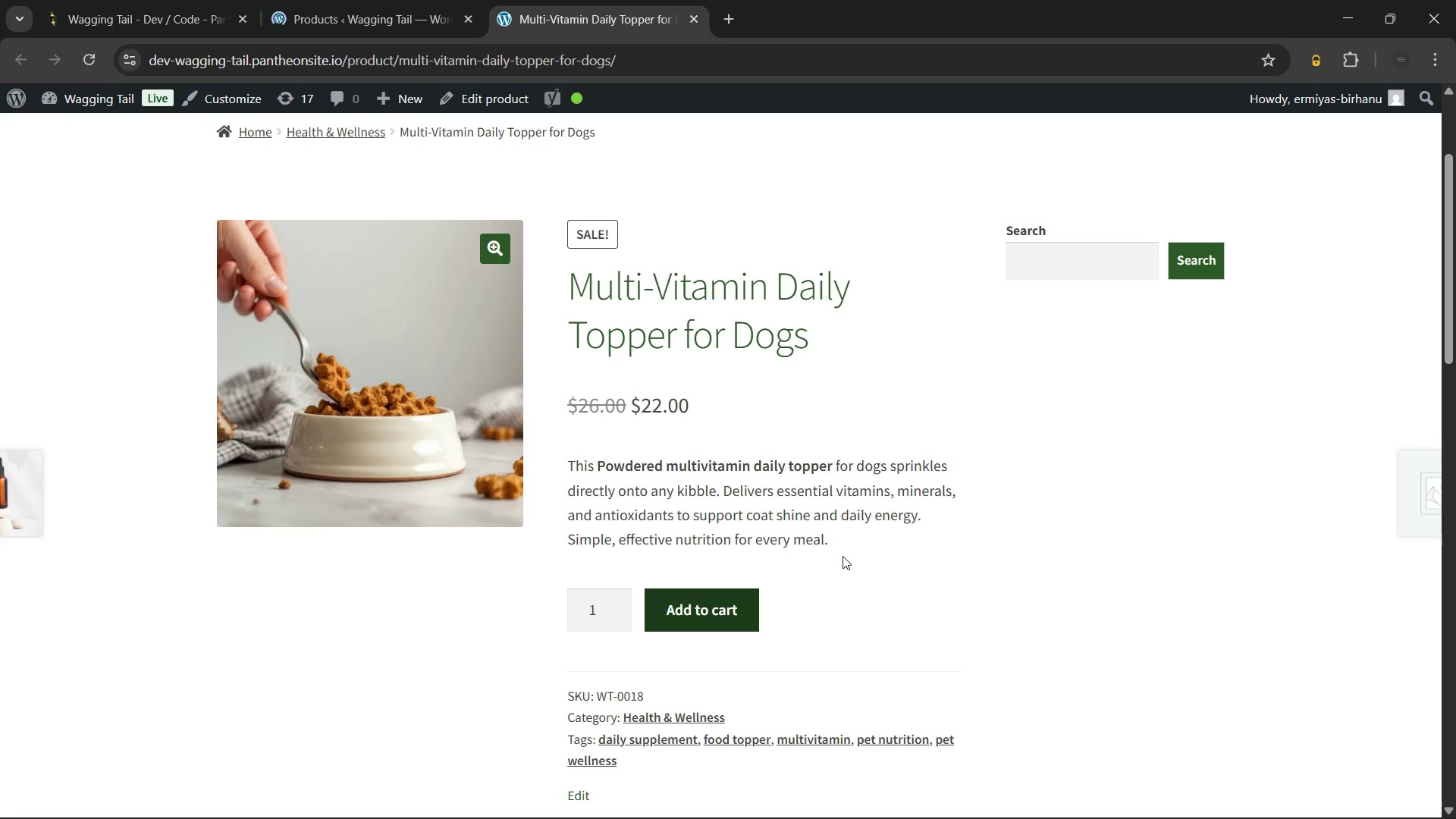 
scroll: coordinate [843, 554], scroll_direction: down, amount: 5.0
 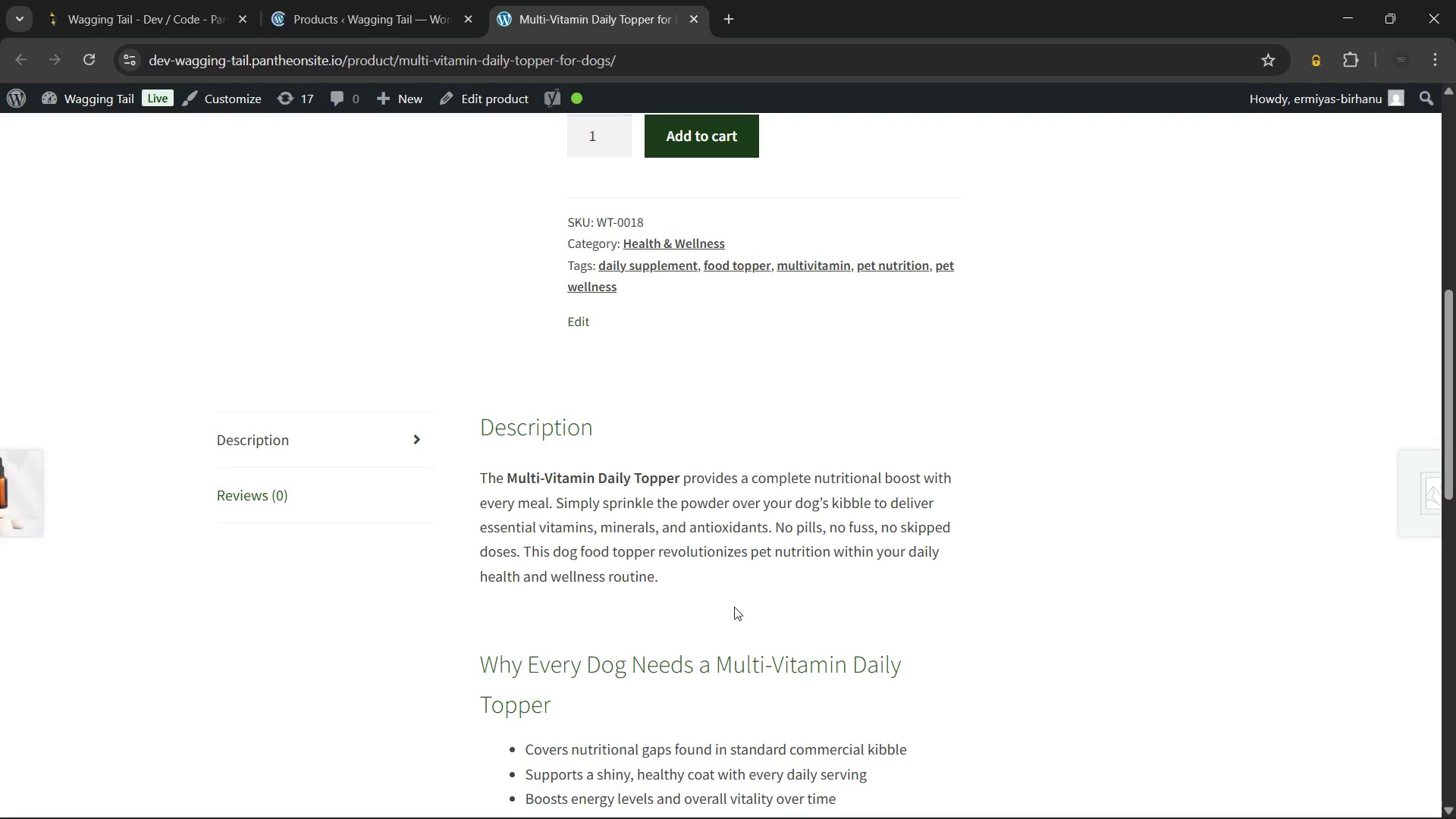 
wait(9.61)
 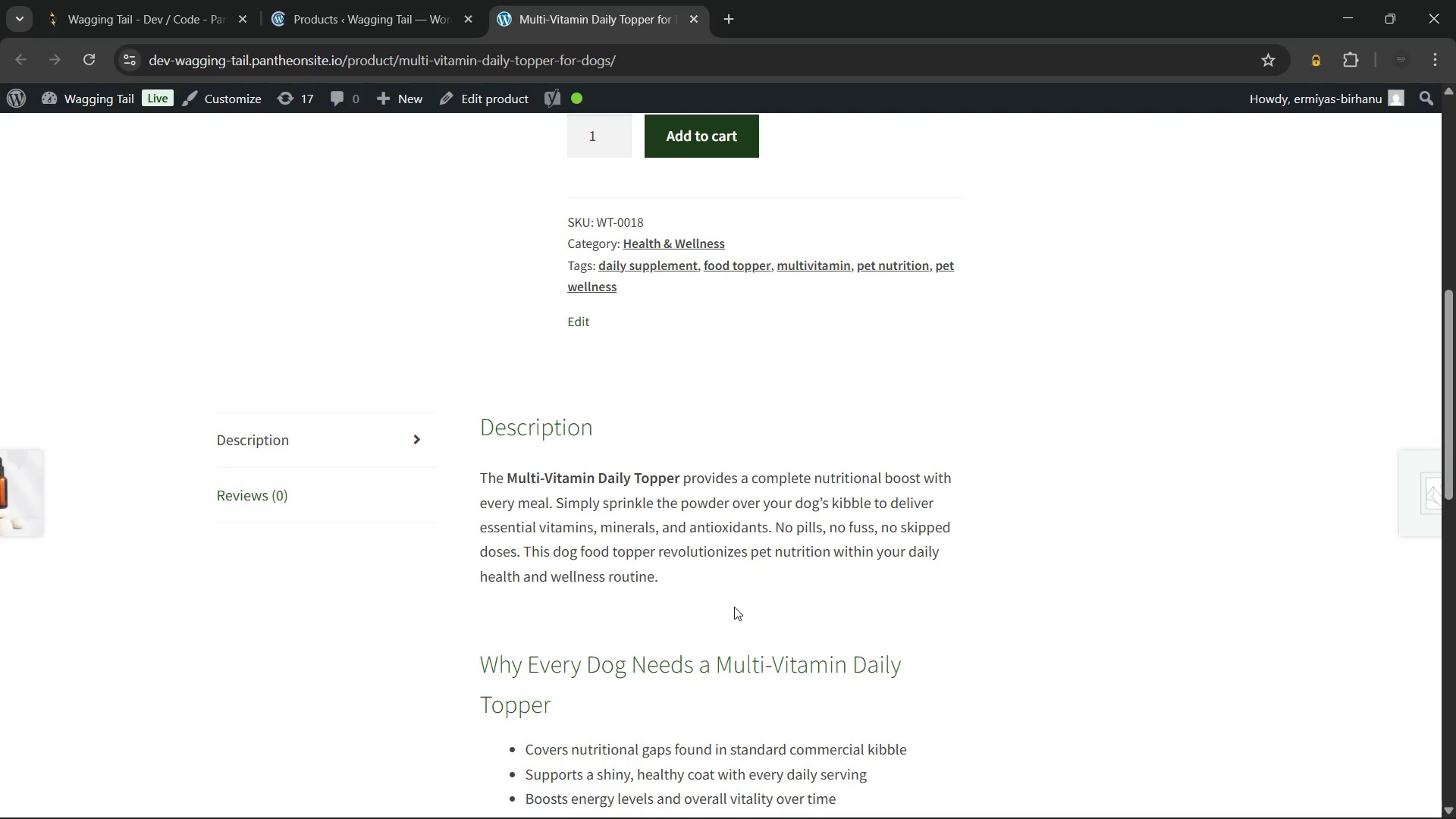 
scroll: coordinate [731, 592], scroll_direction: down, amount: 3.0
 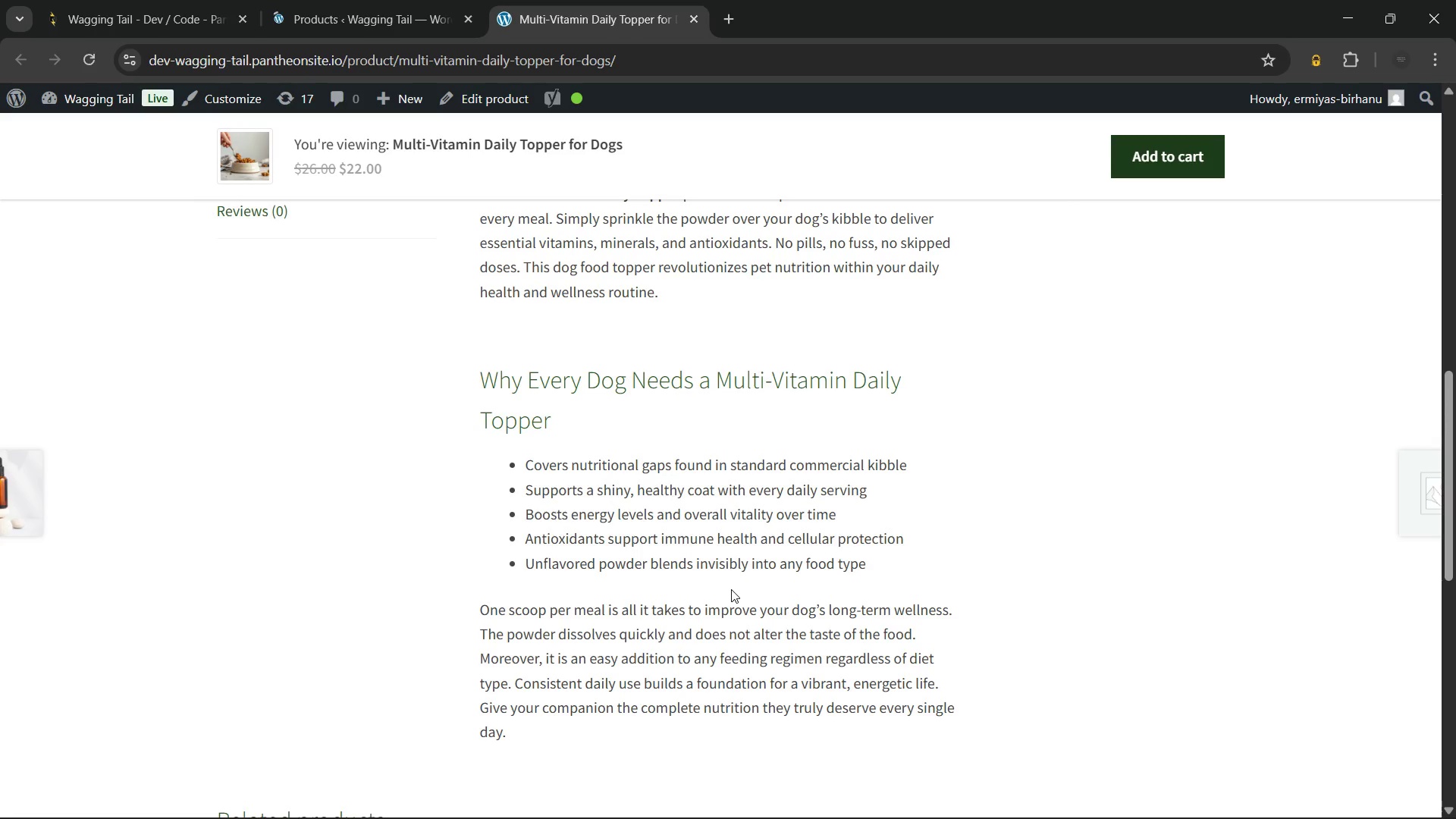 
wait(5.95)
 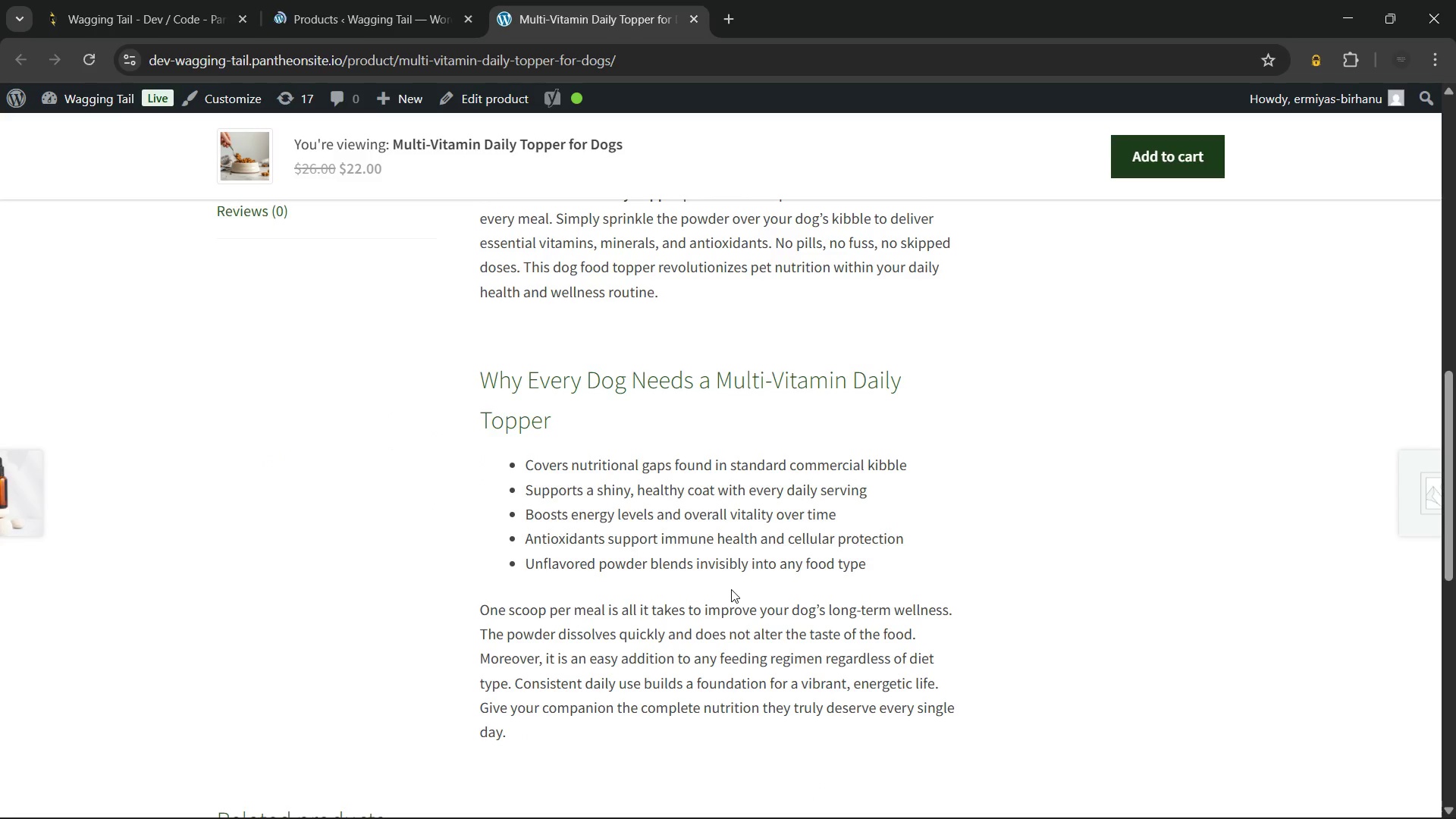 
scroll: coordinate [731, 589], scroll_direction: down, amount: 1.0
 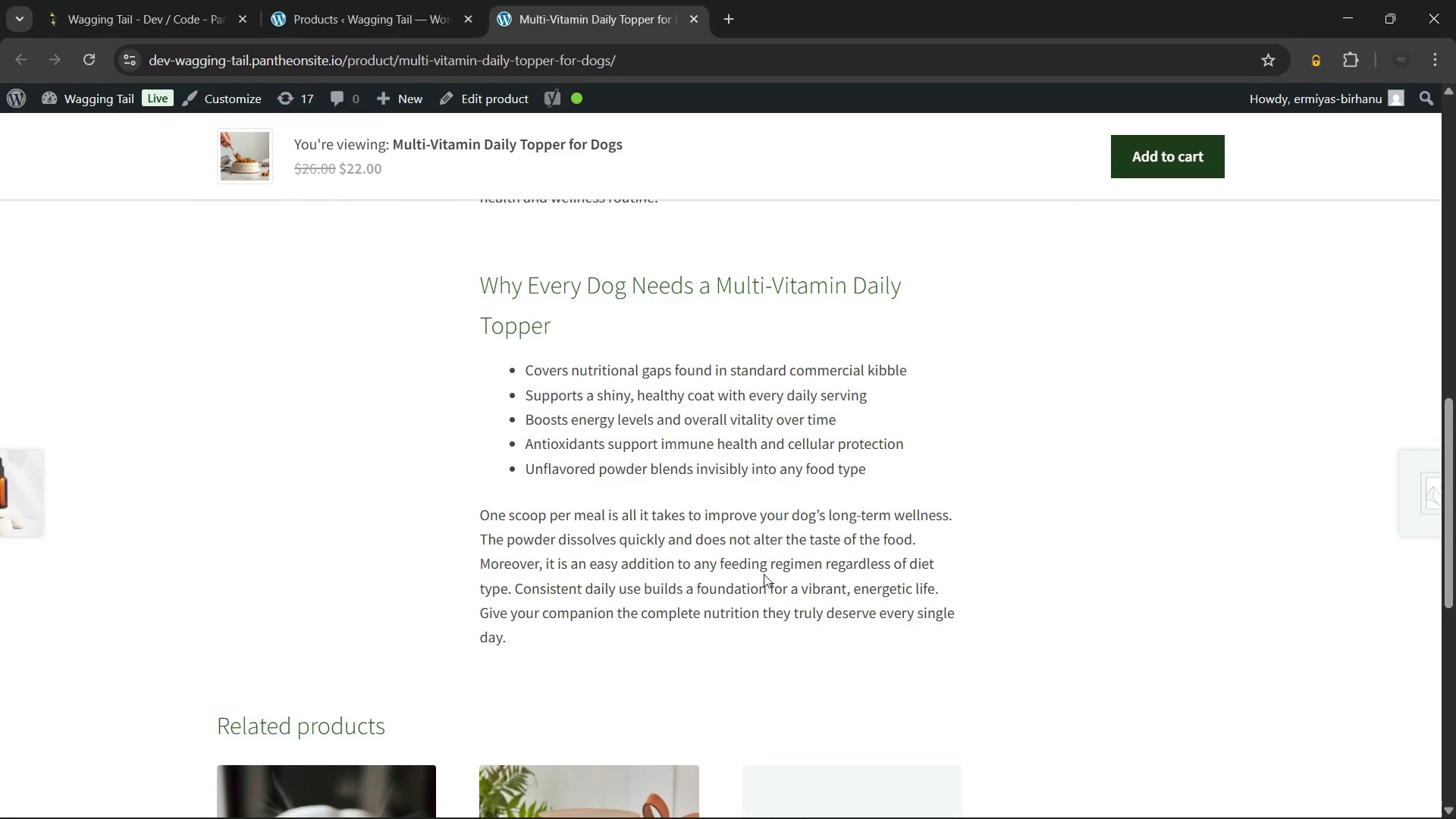 
wait(9.2)
 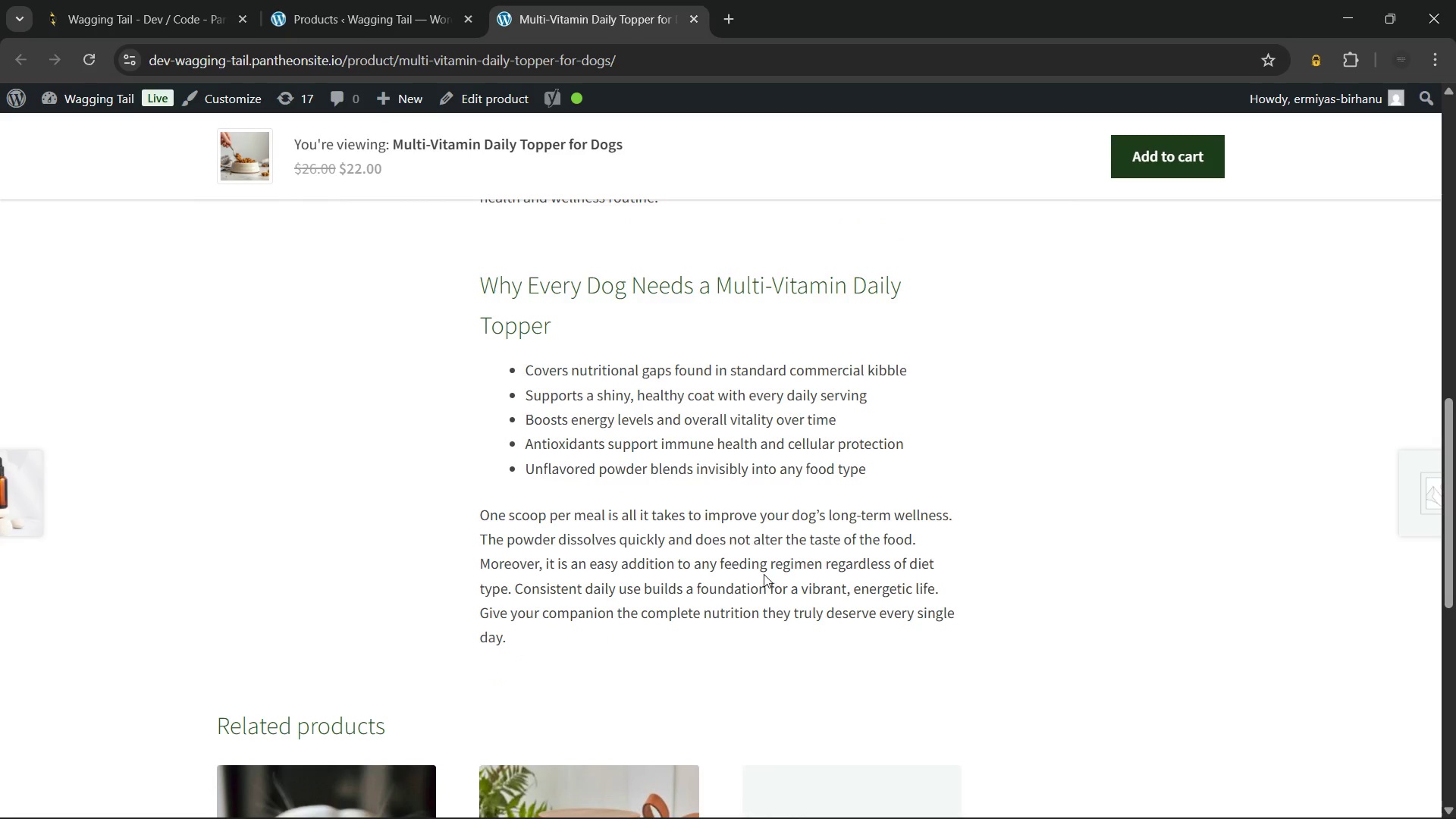 
left_click([689, 19])
 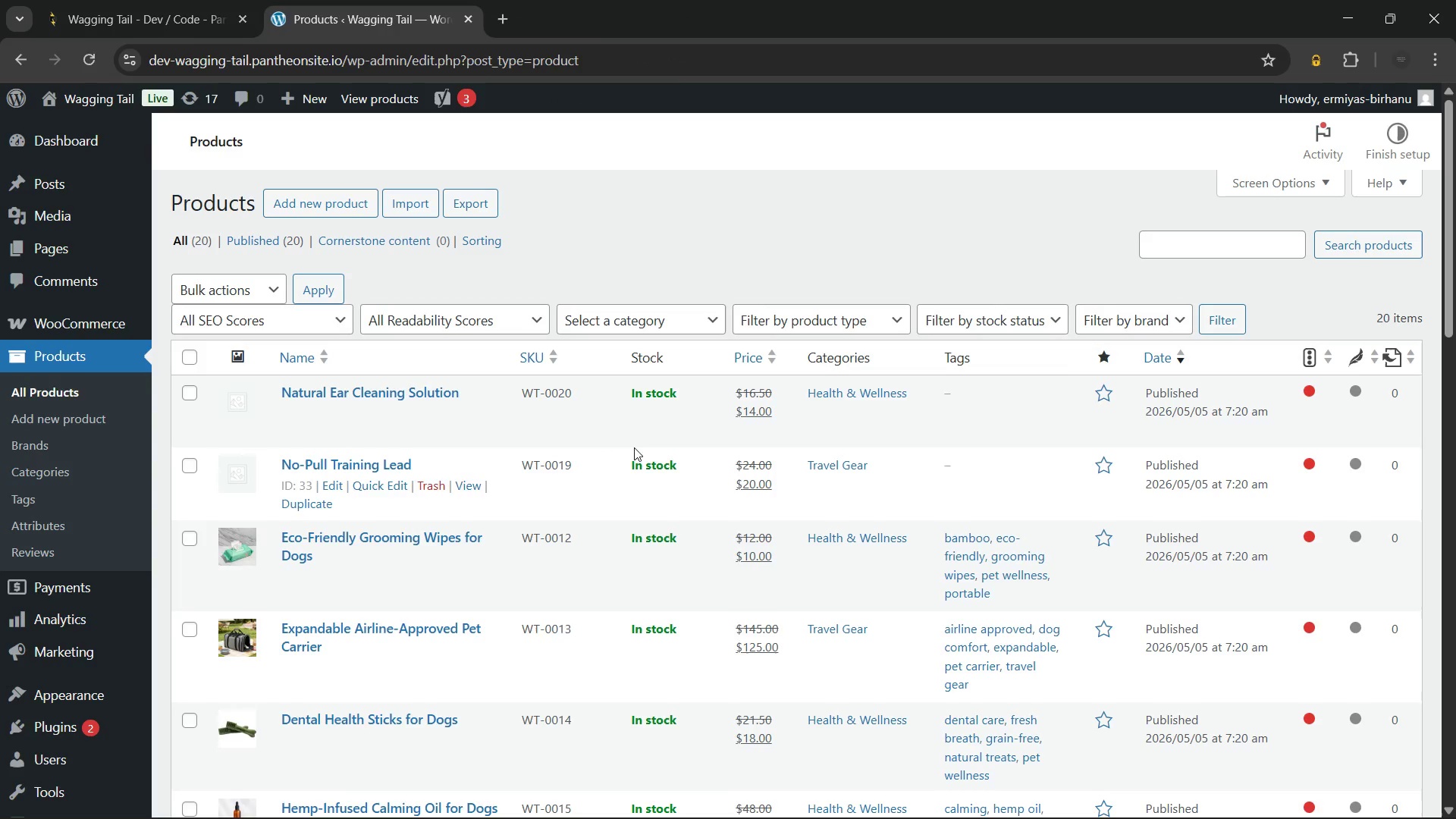 
scroll: coordinate [601, 367], scroll_direction: up, amount: 1.0
 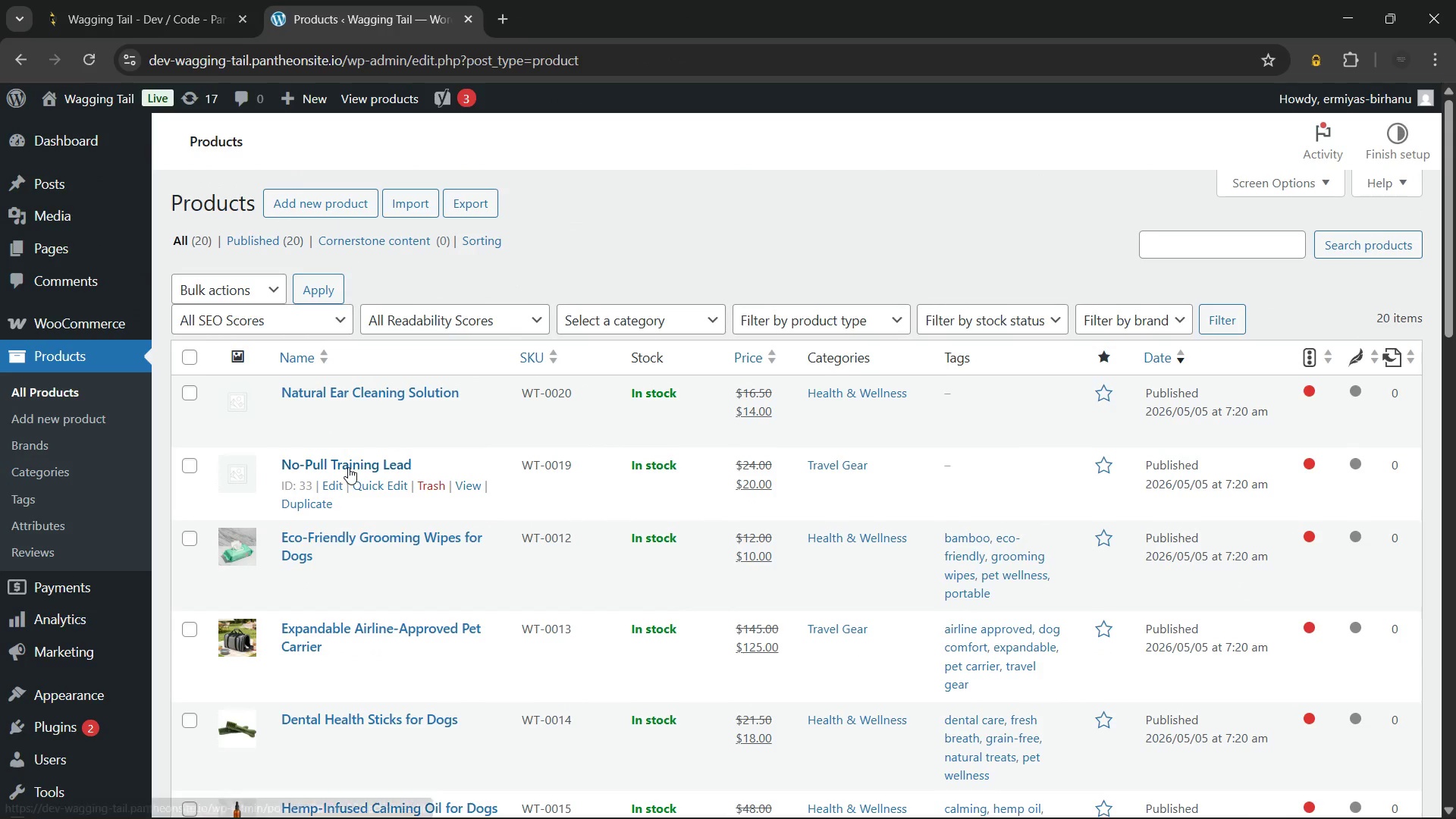 
left_click([343, 458])
 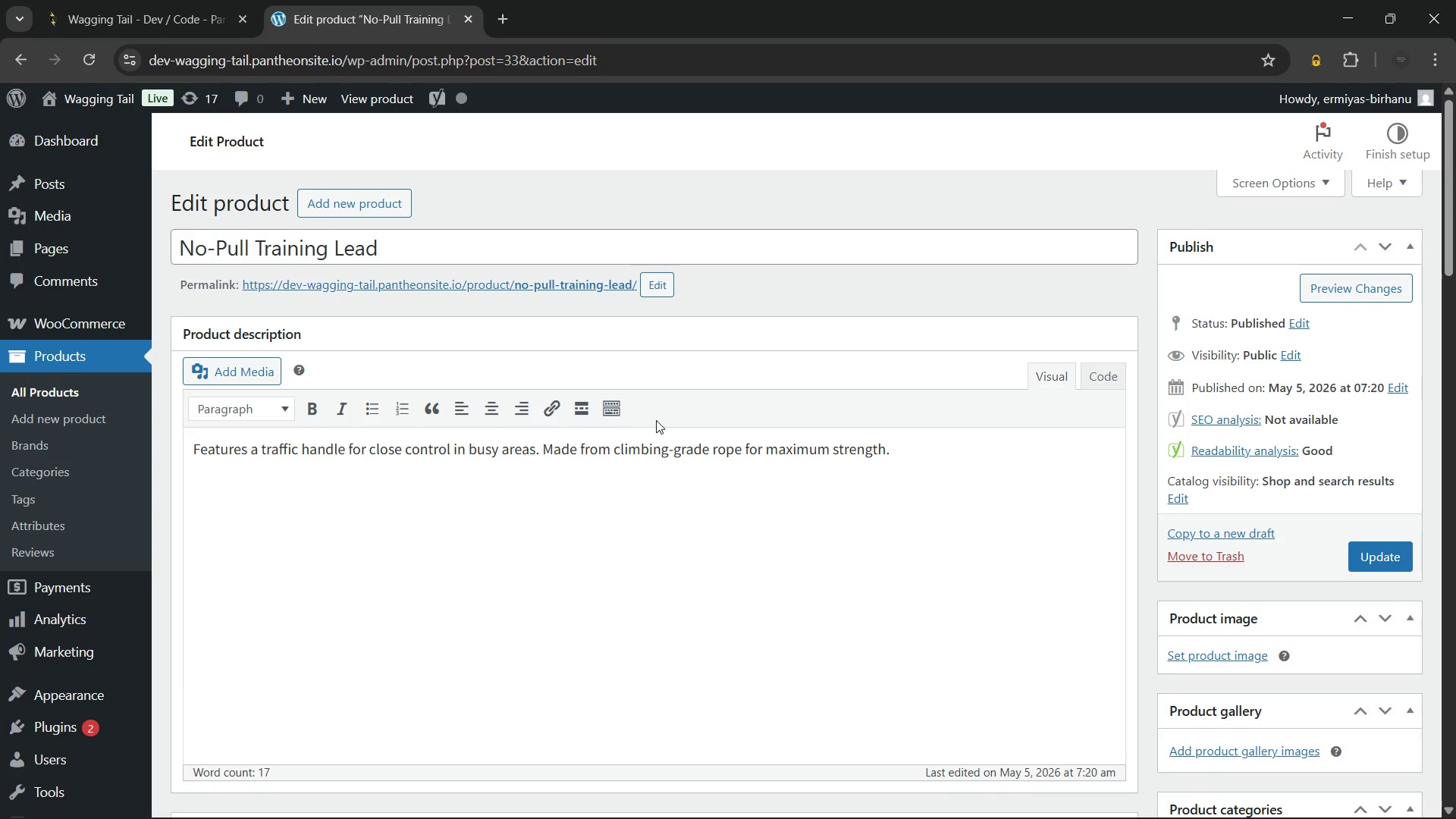 
wait(80.06)
 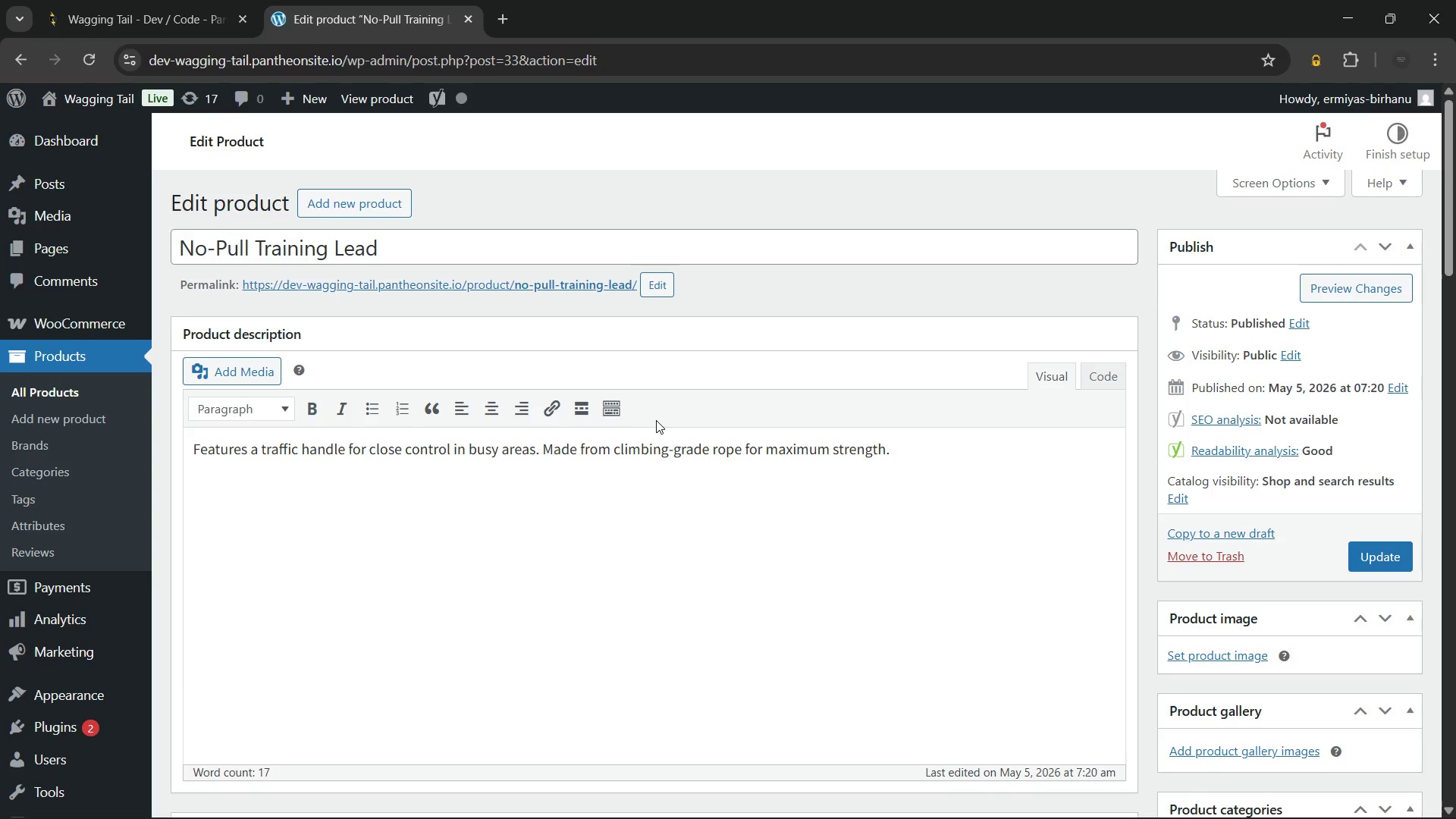 
left_click([439, 251])
 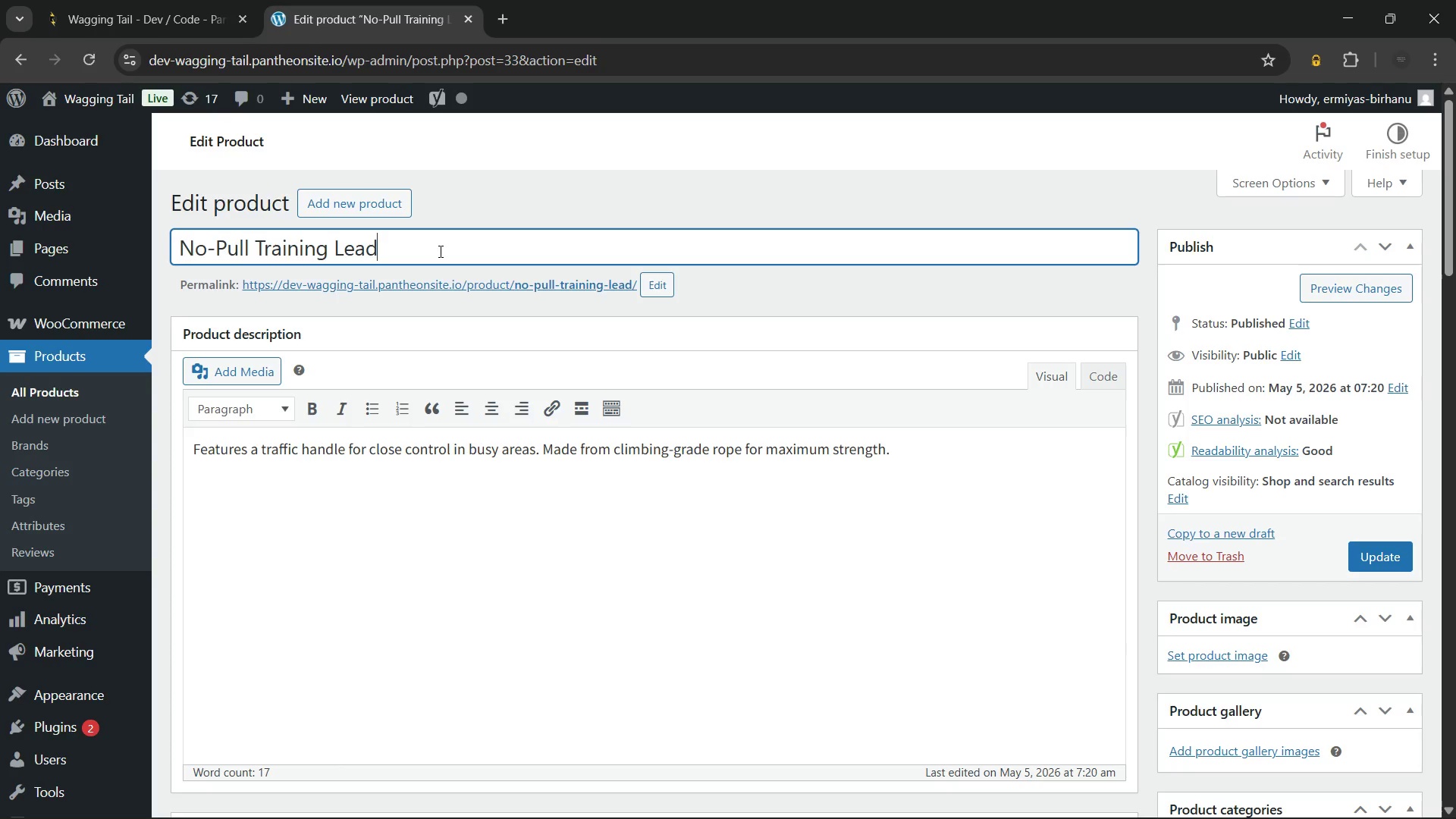 
wait(20.17)
 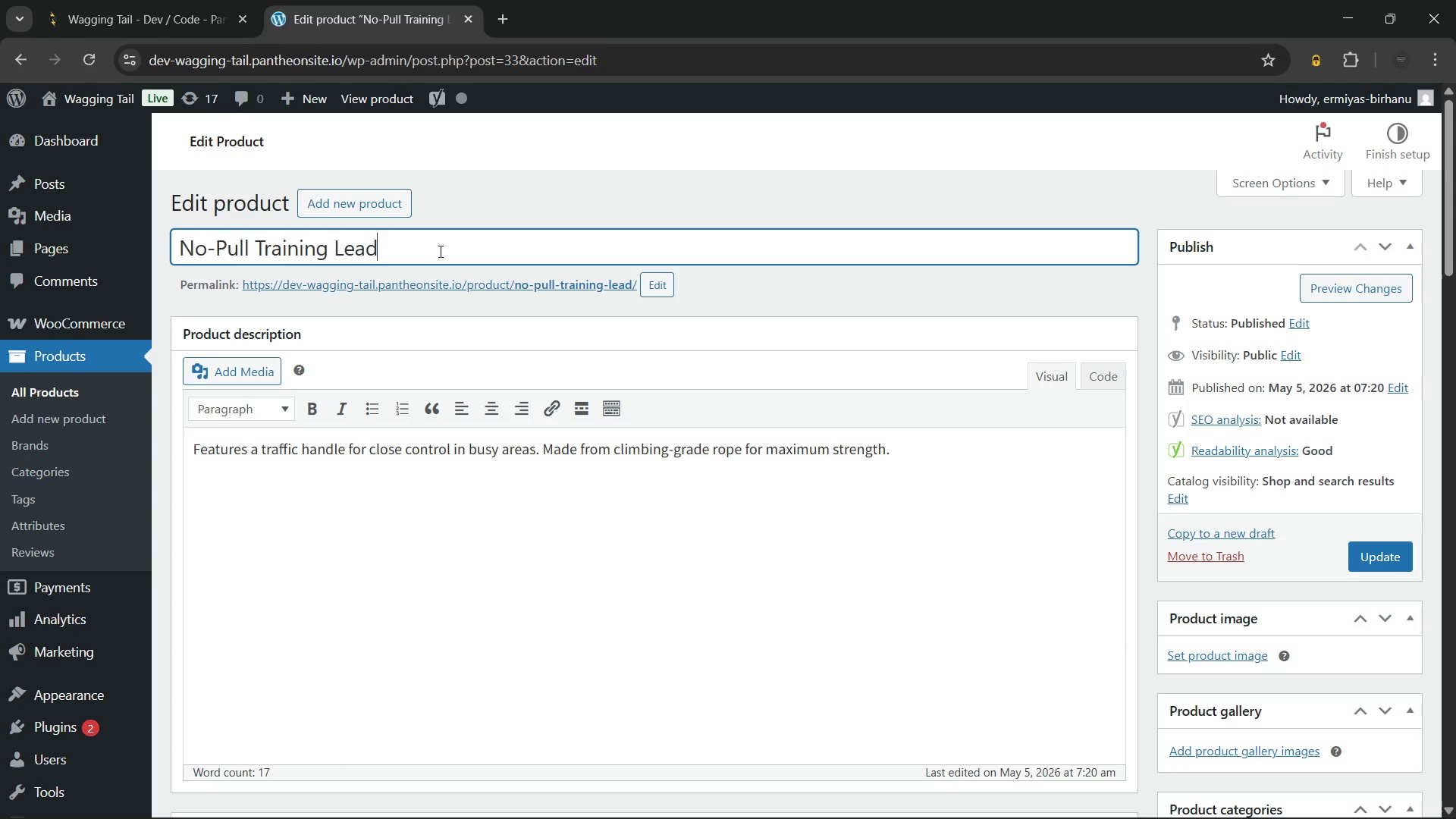 
left_click([726, 487])
 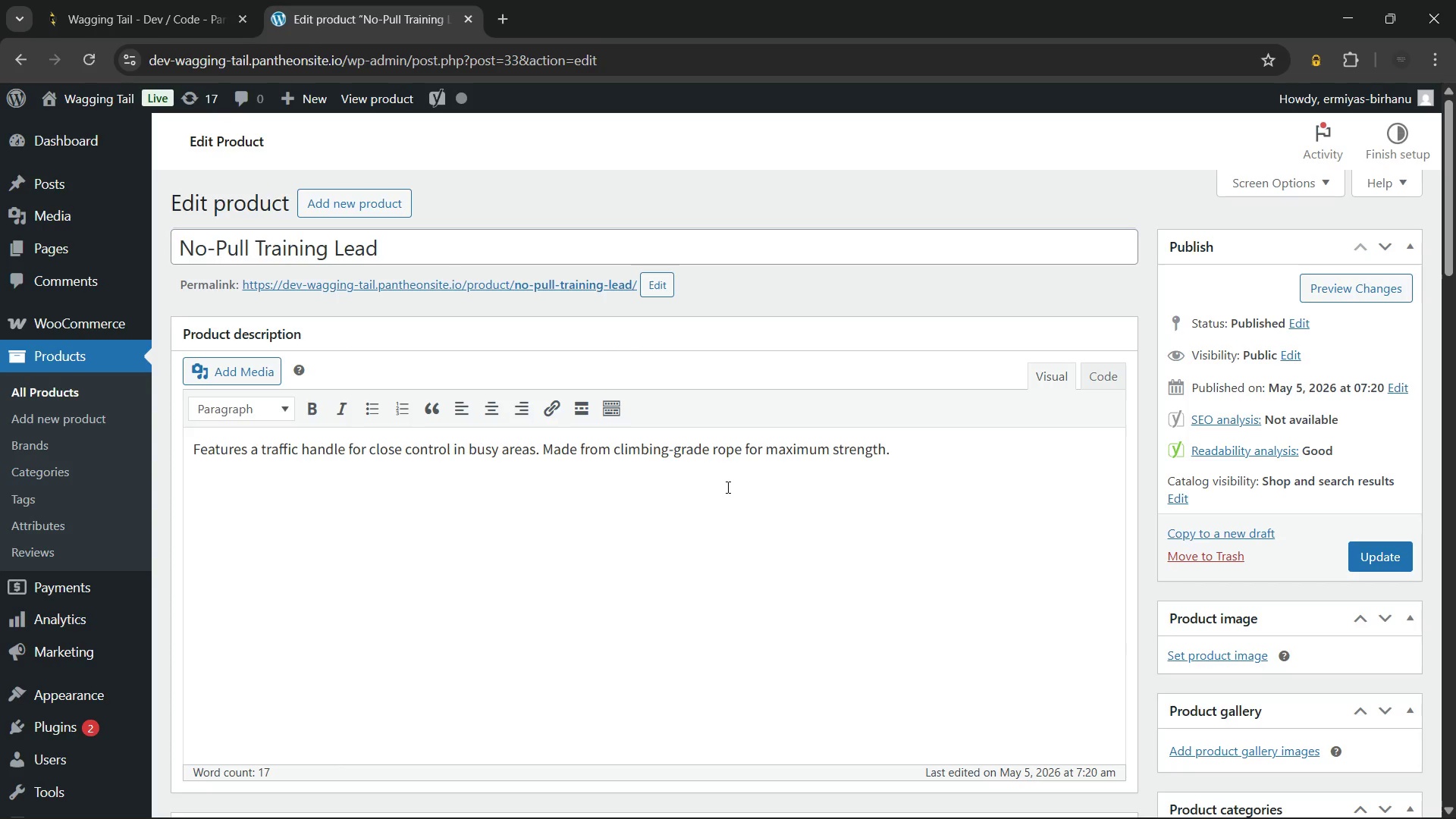 
key(Control+A)
 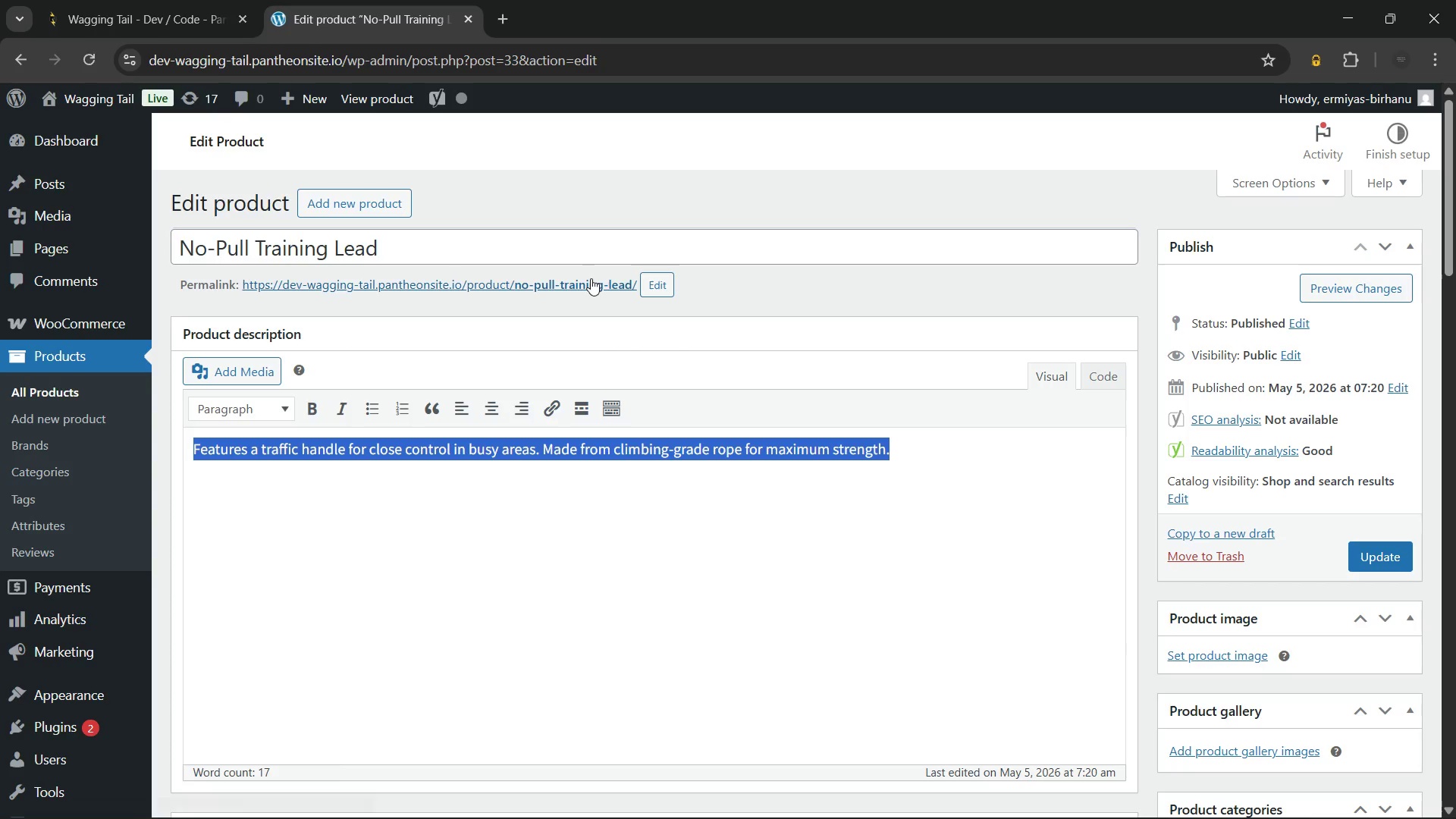 
left_click([460, 253])
 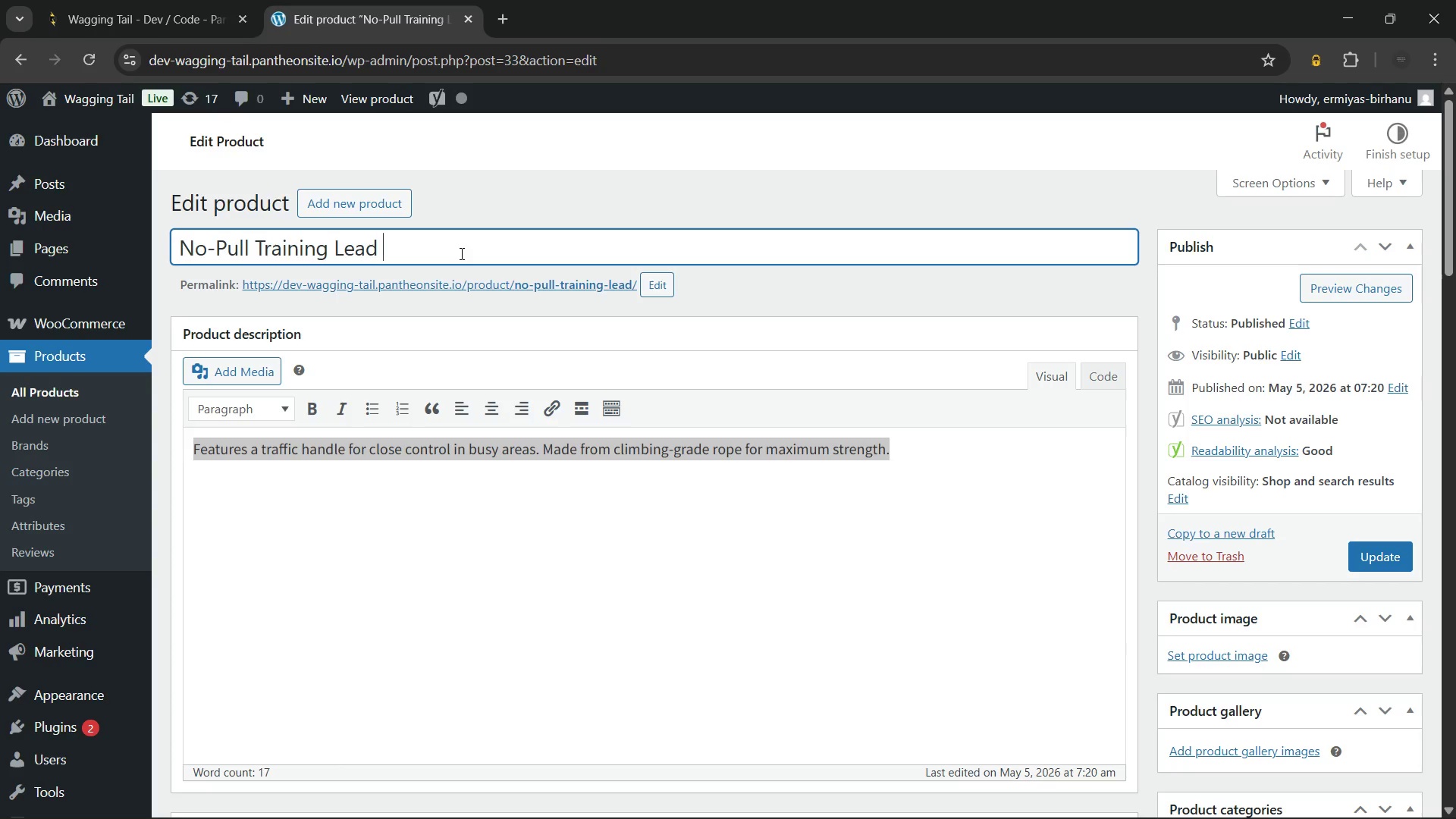 
type( for Dogs)
 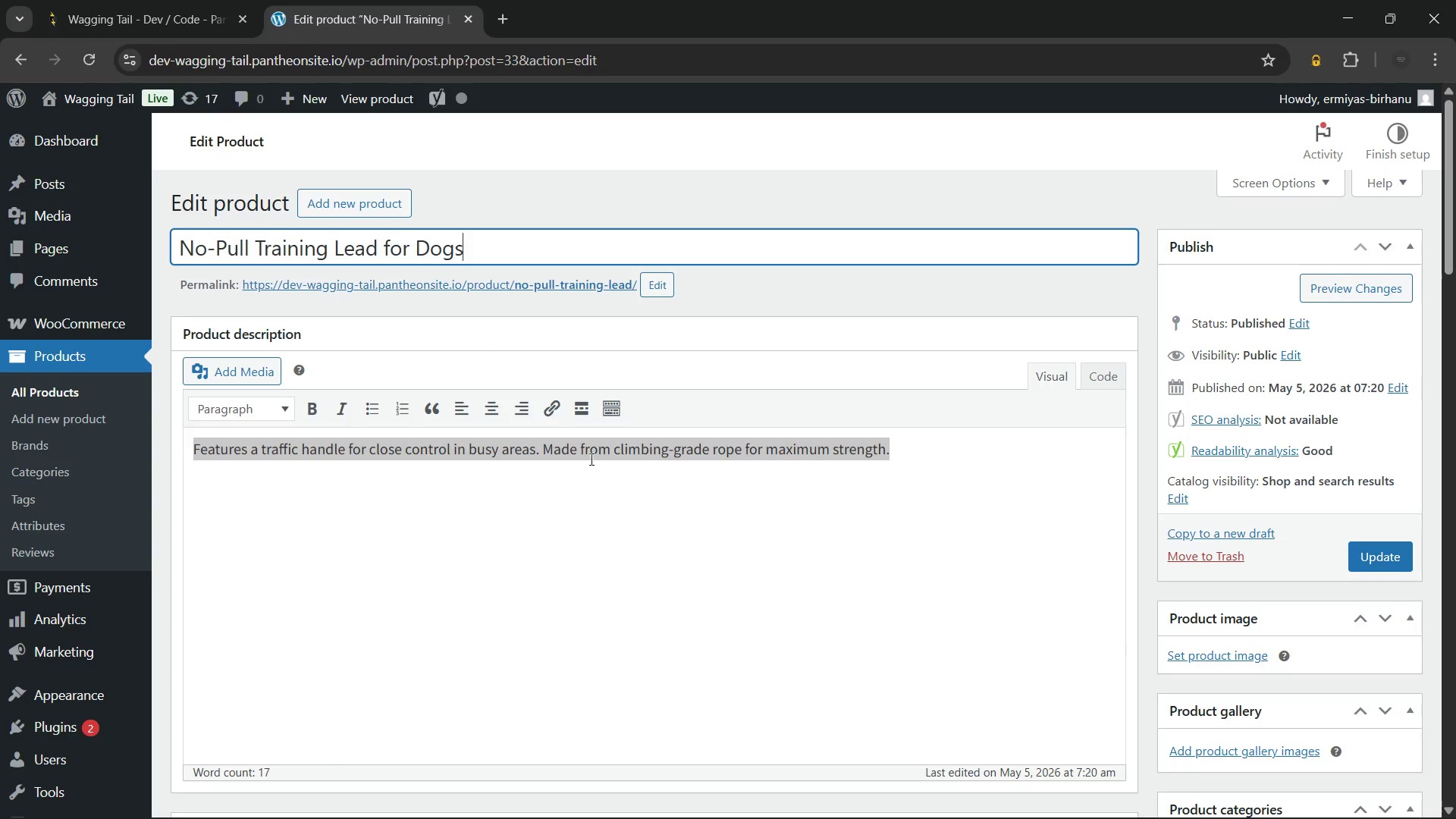 
left_click([585, 453])
 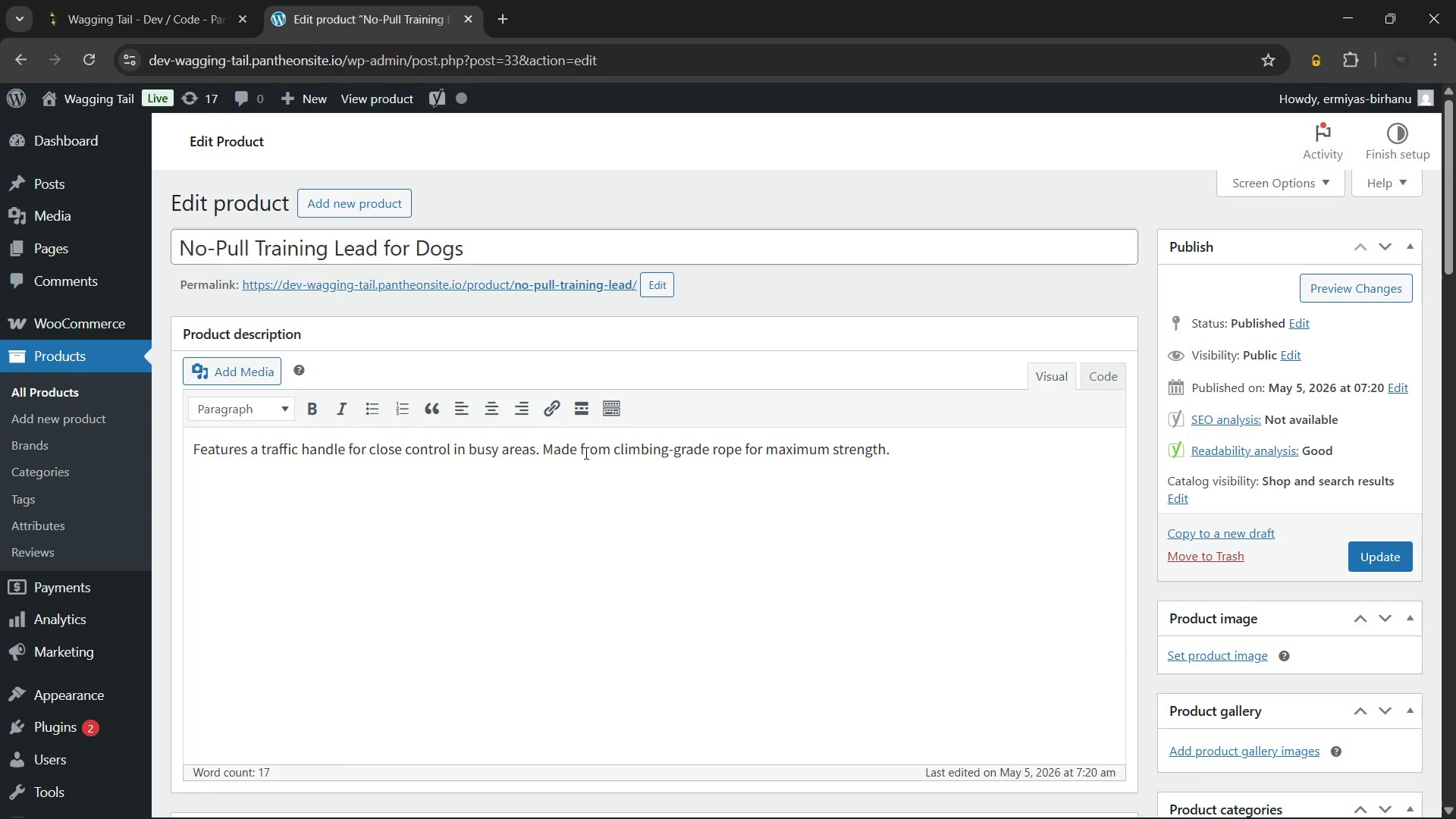 
key(Control+A)
 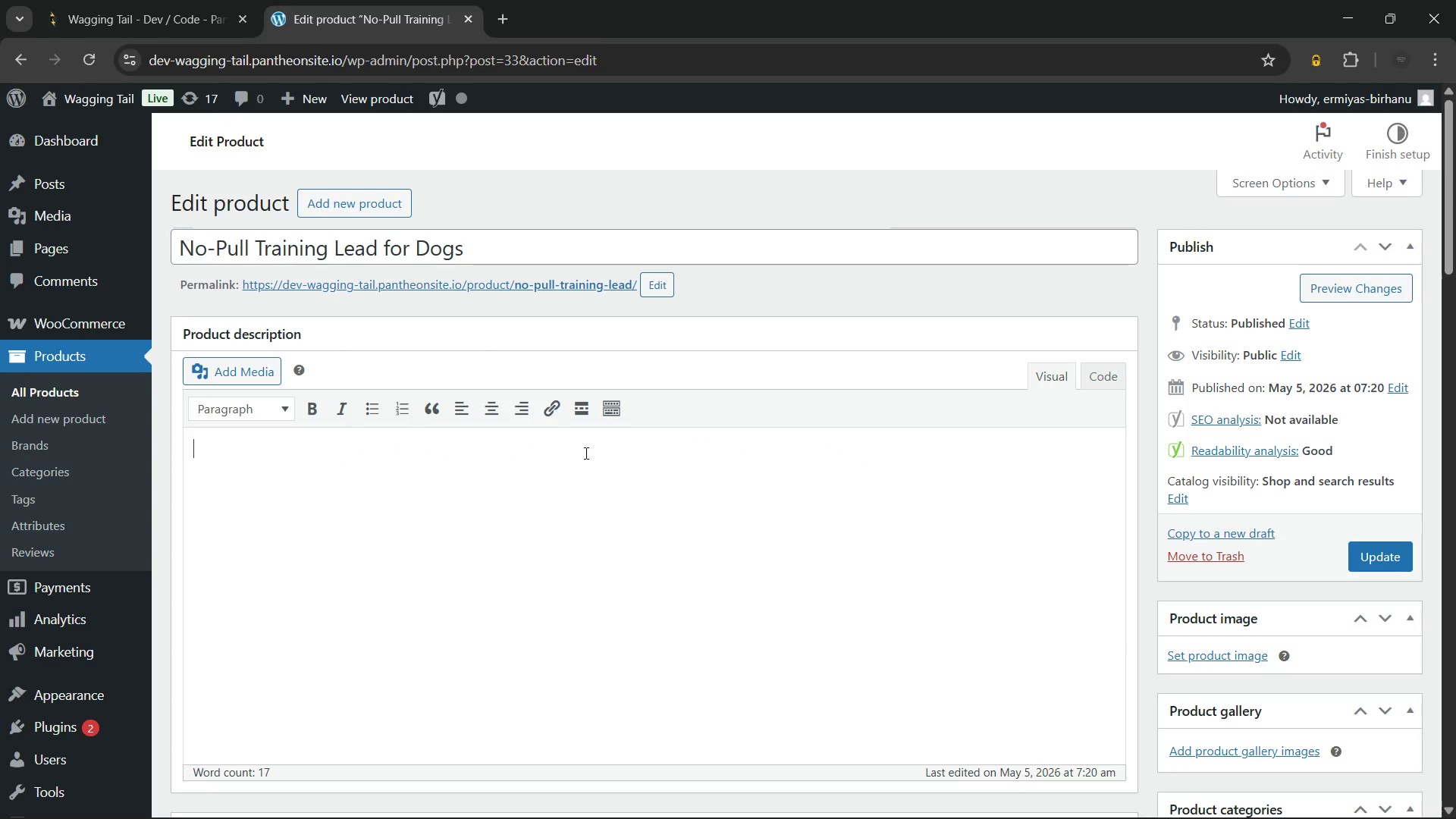 
key(Backspace)
 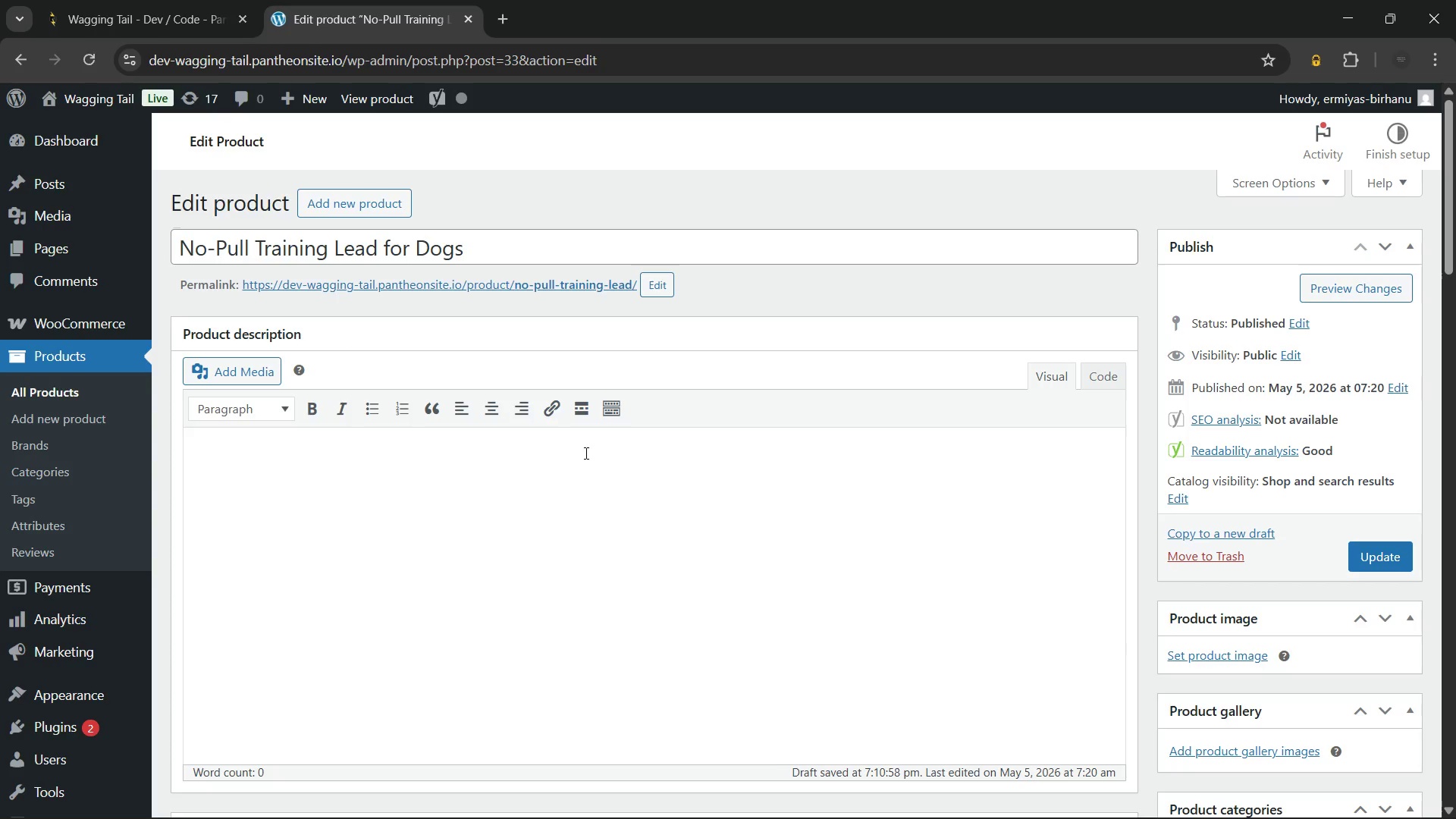 
wait(46.77)
 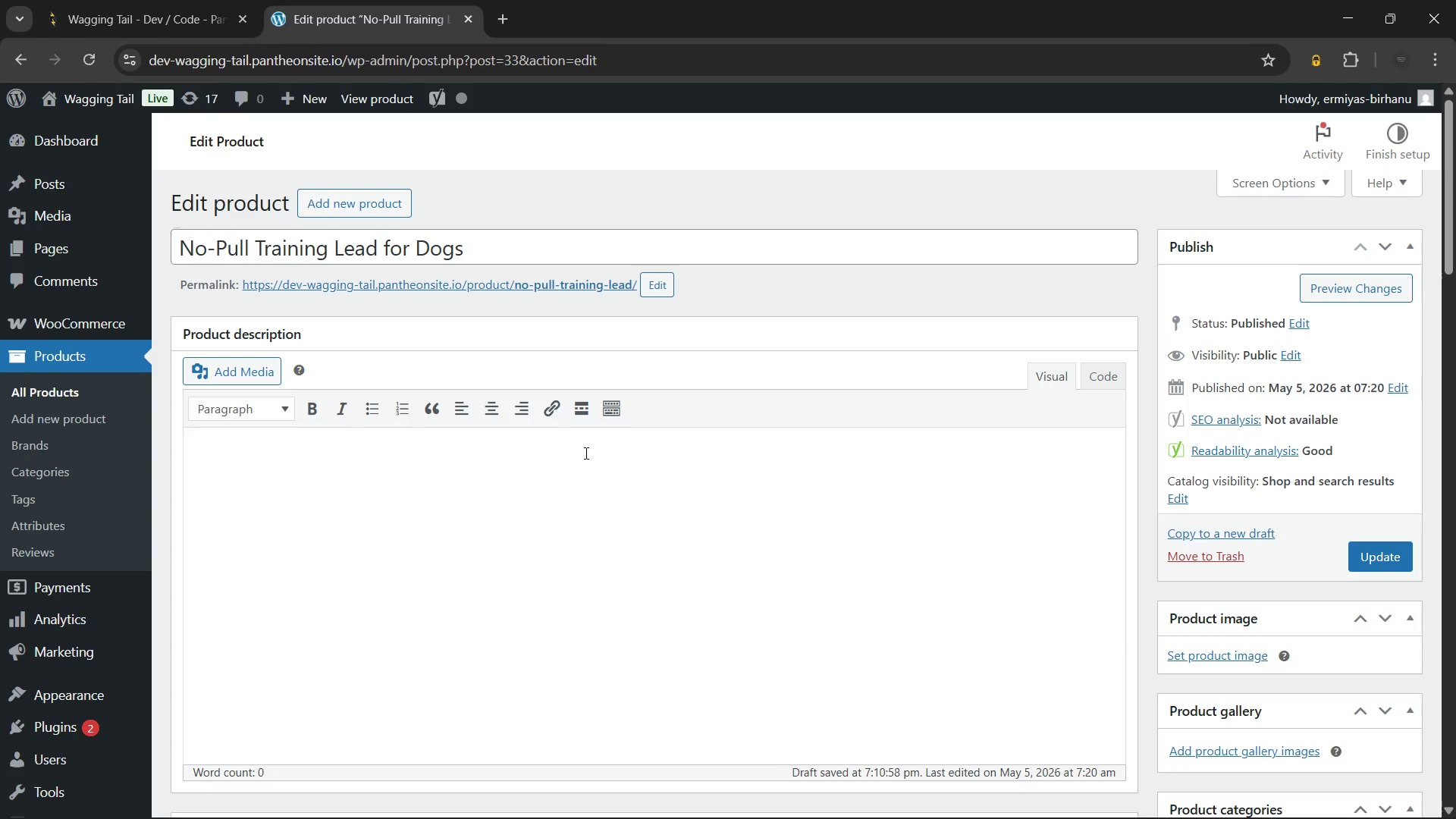 
key(Meta+MetaLeft)
 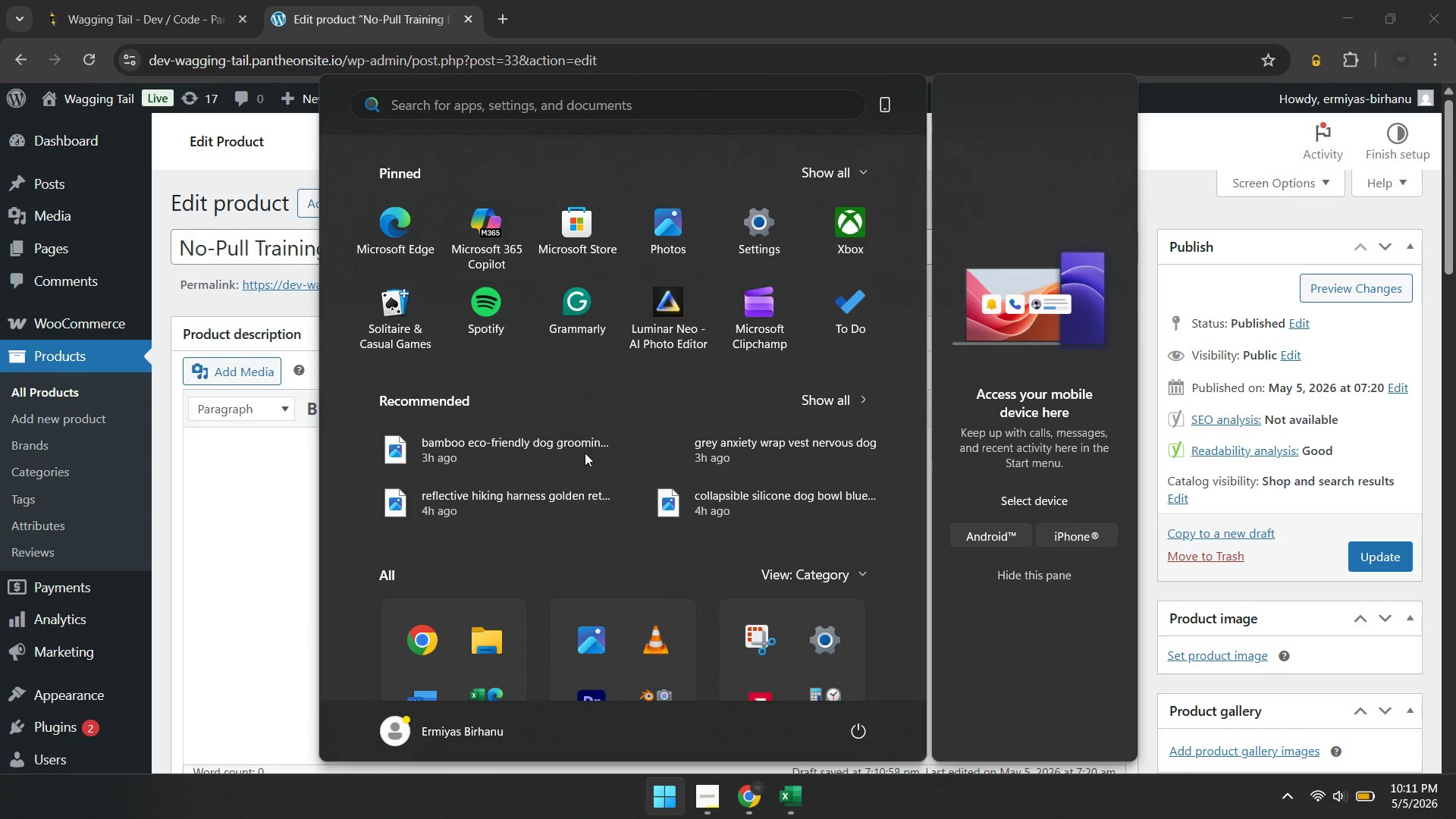 
type(tl)
 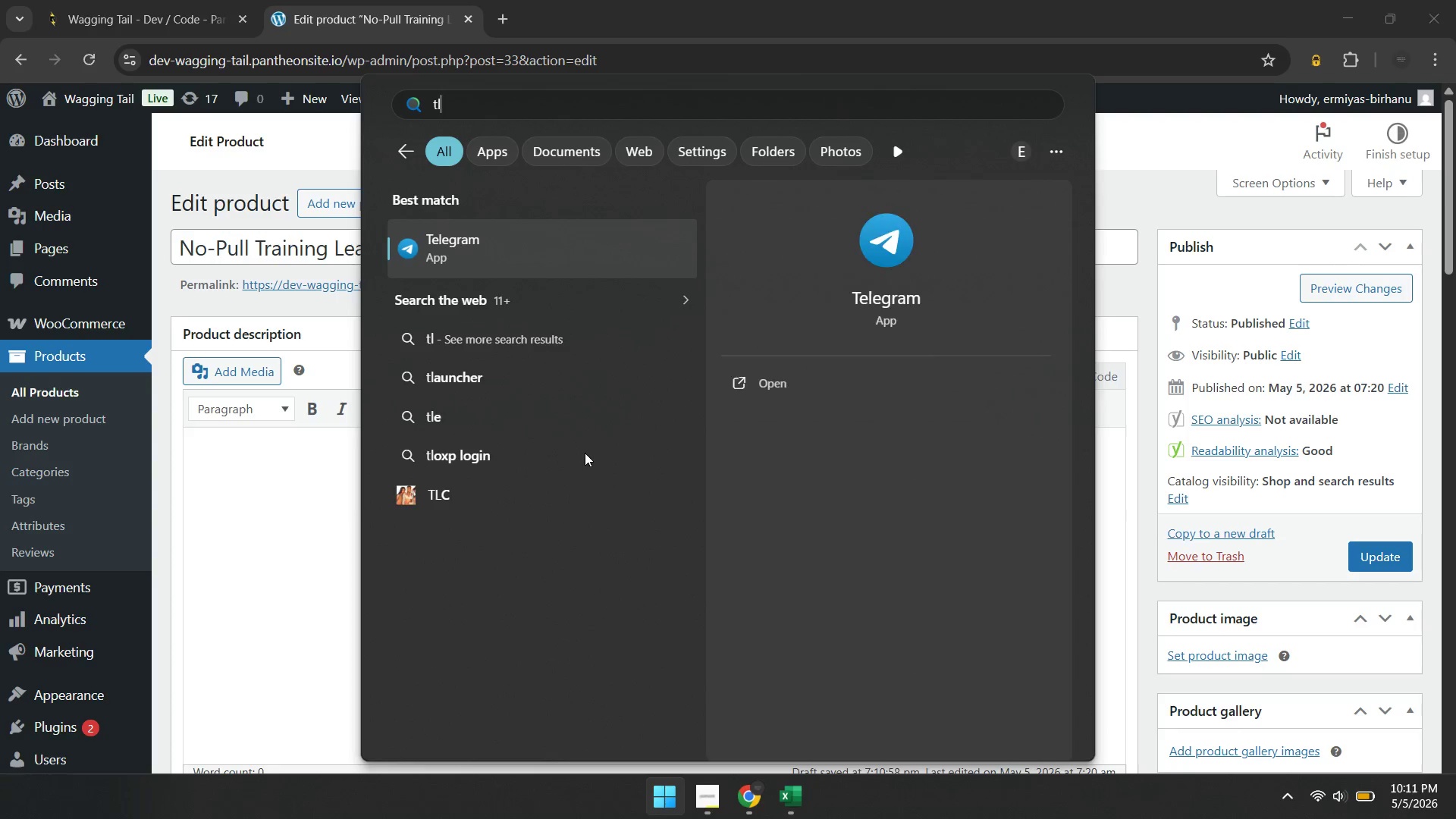 
key(Enter)
 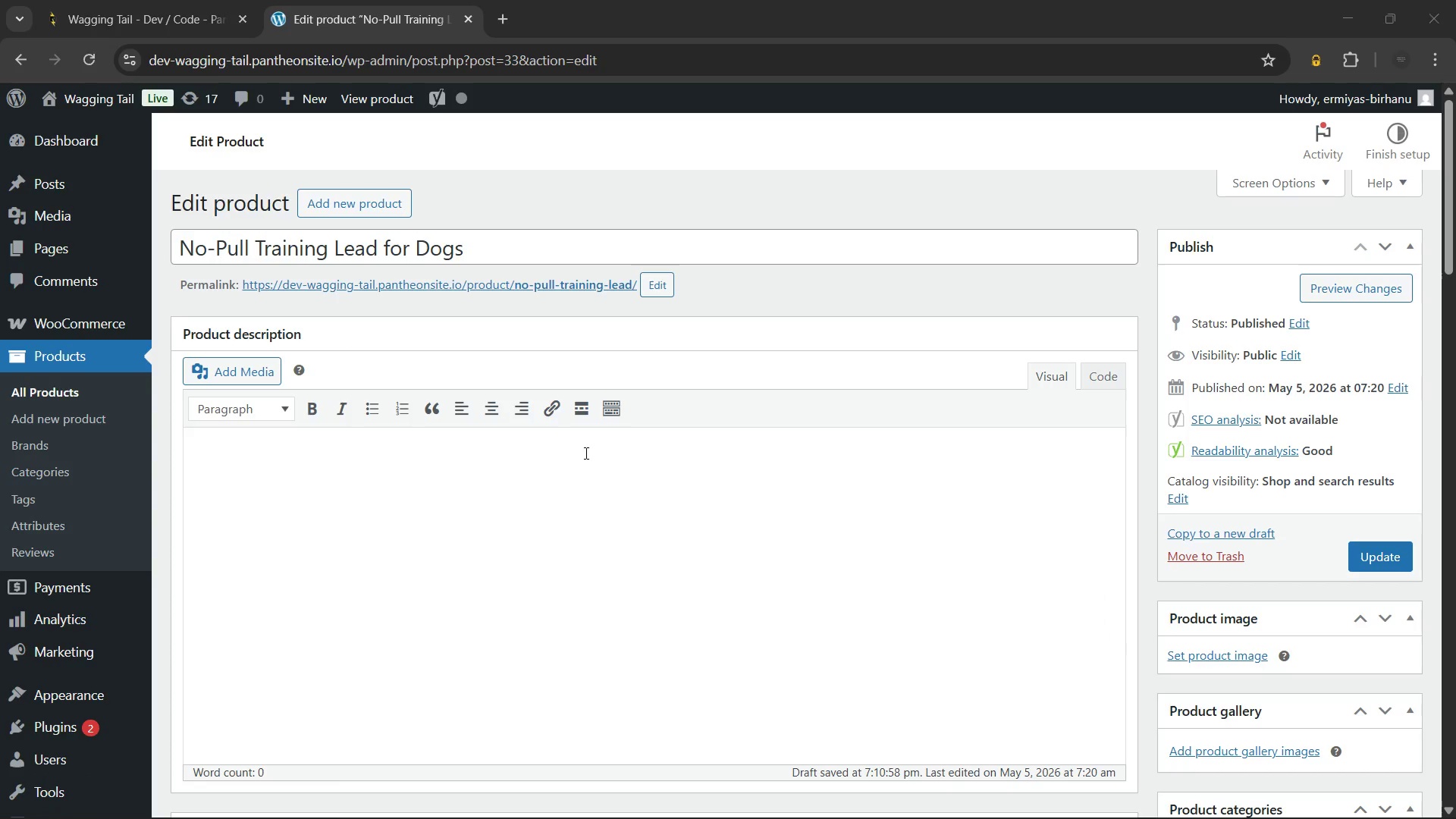 
mouse_move([570, 477])
 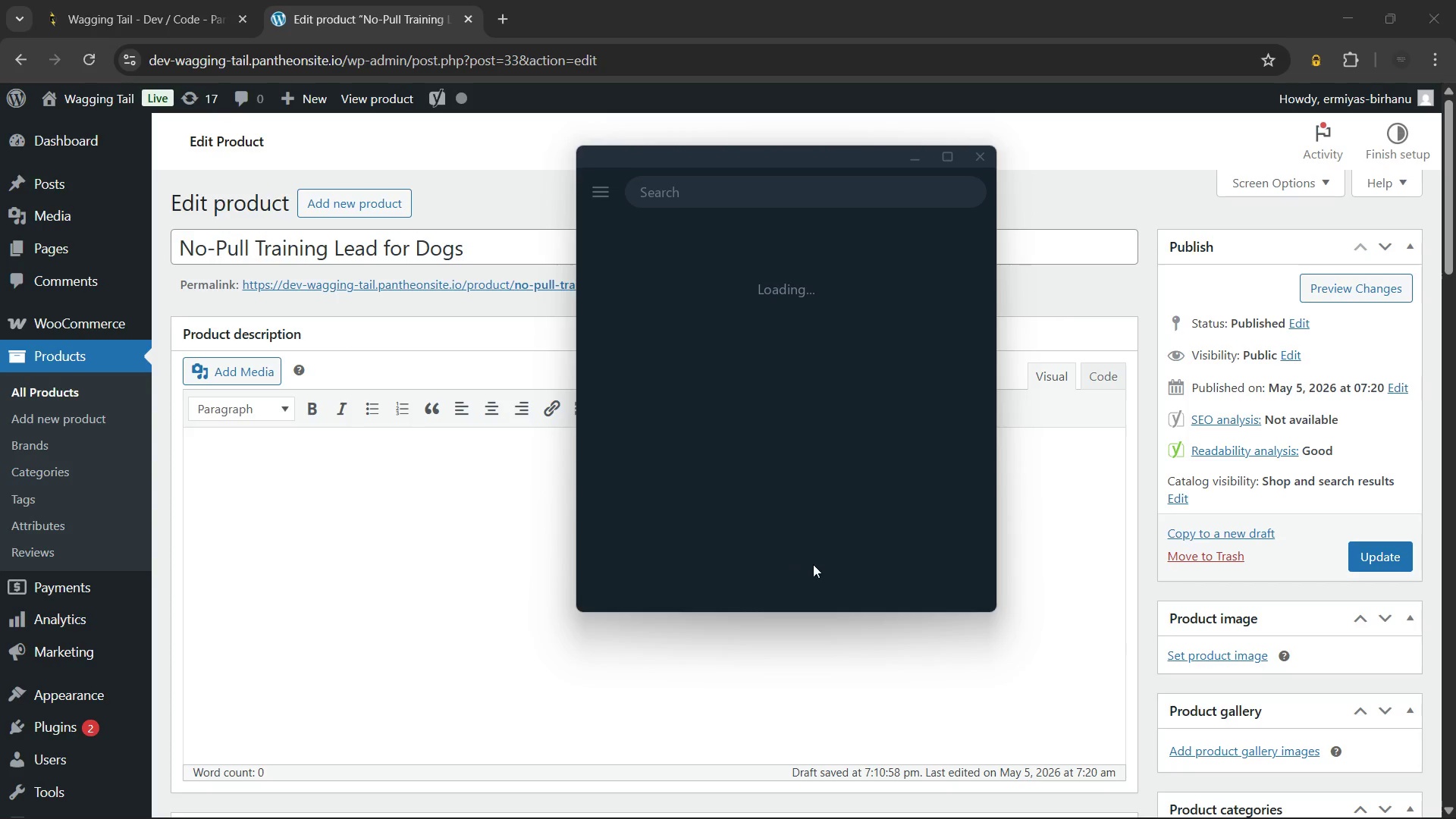 
mouse_move([785, 558])
 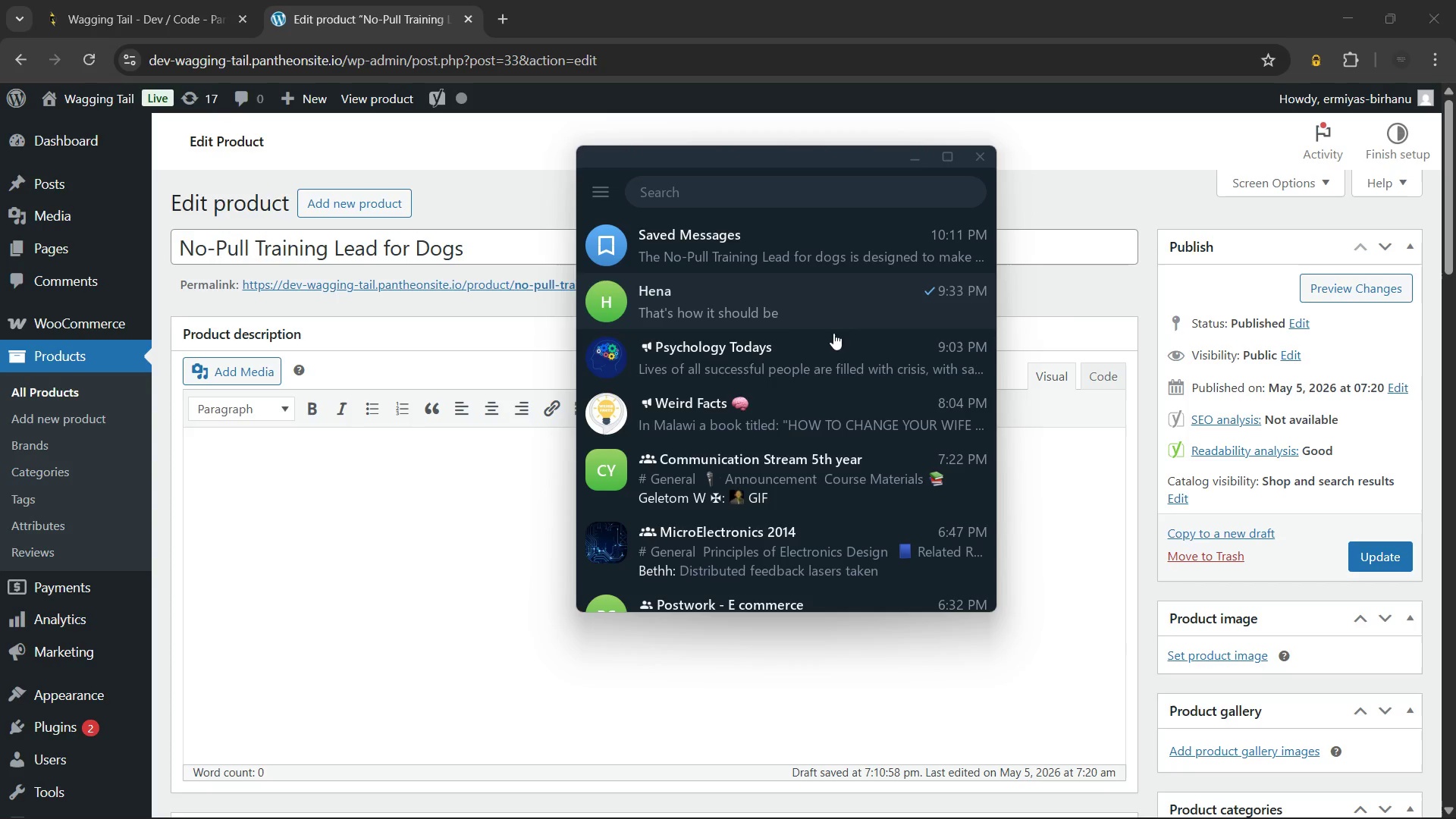 
scroll: coordinate [822, 507], scroll_direction: up, amount: 2.0
 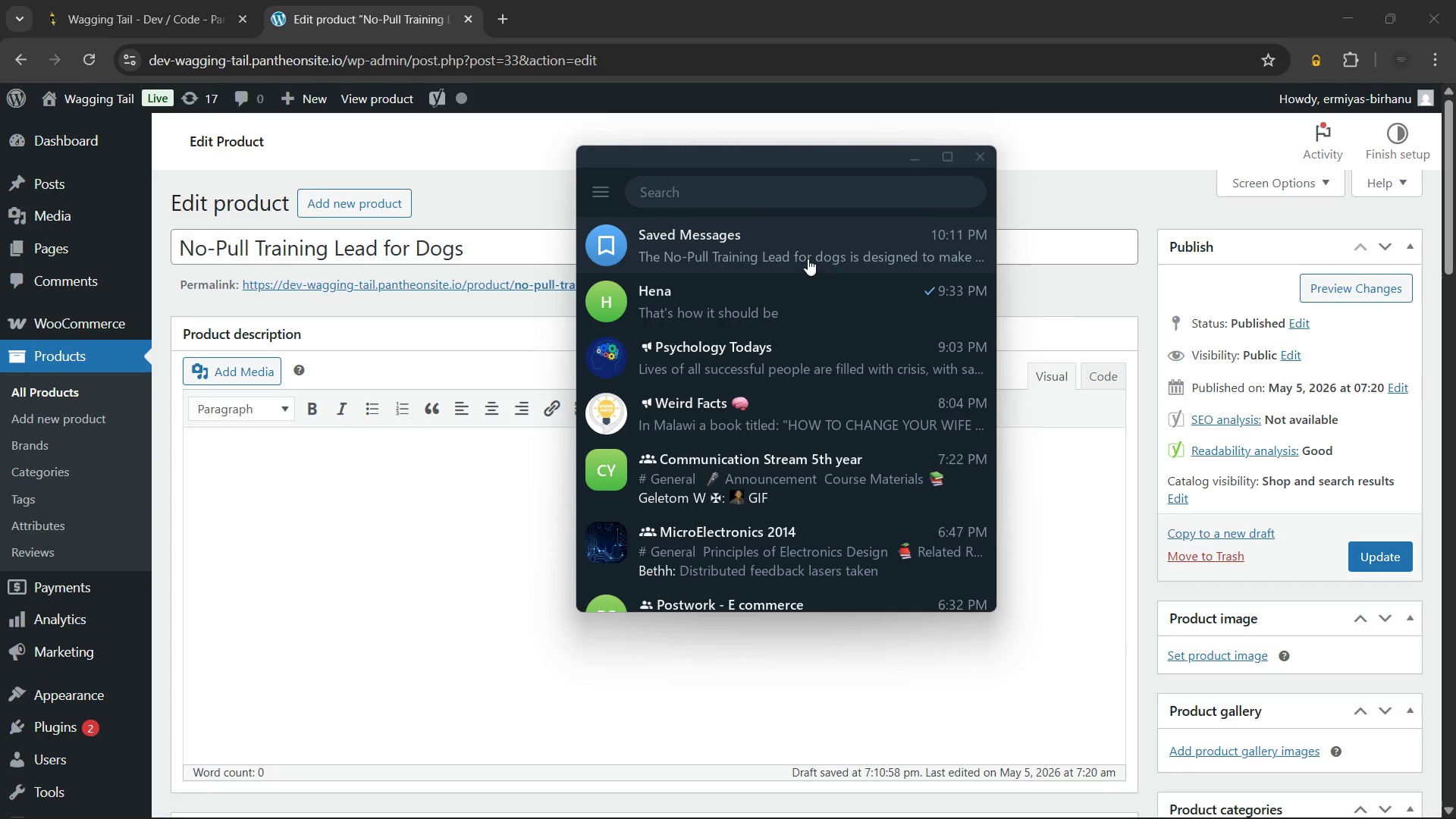 
left_click([808, 259])
 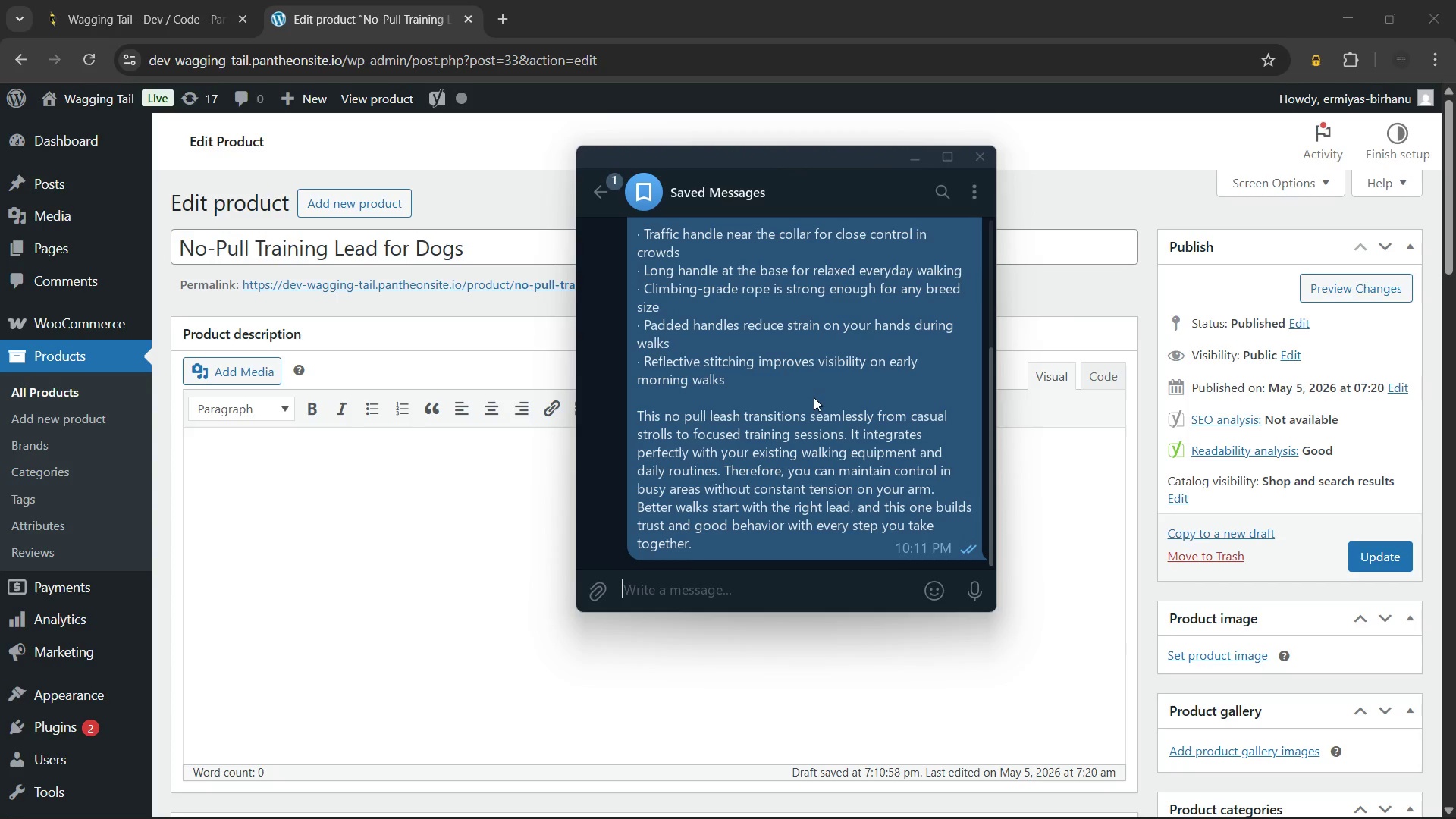 
right_click([814, 397])
 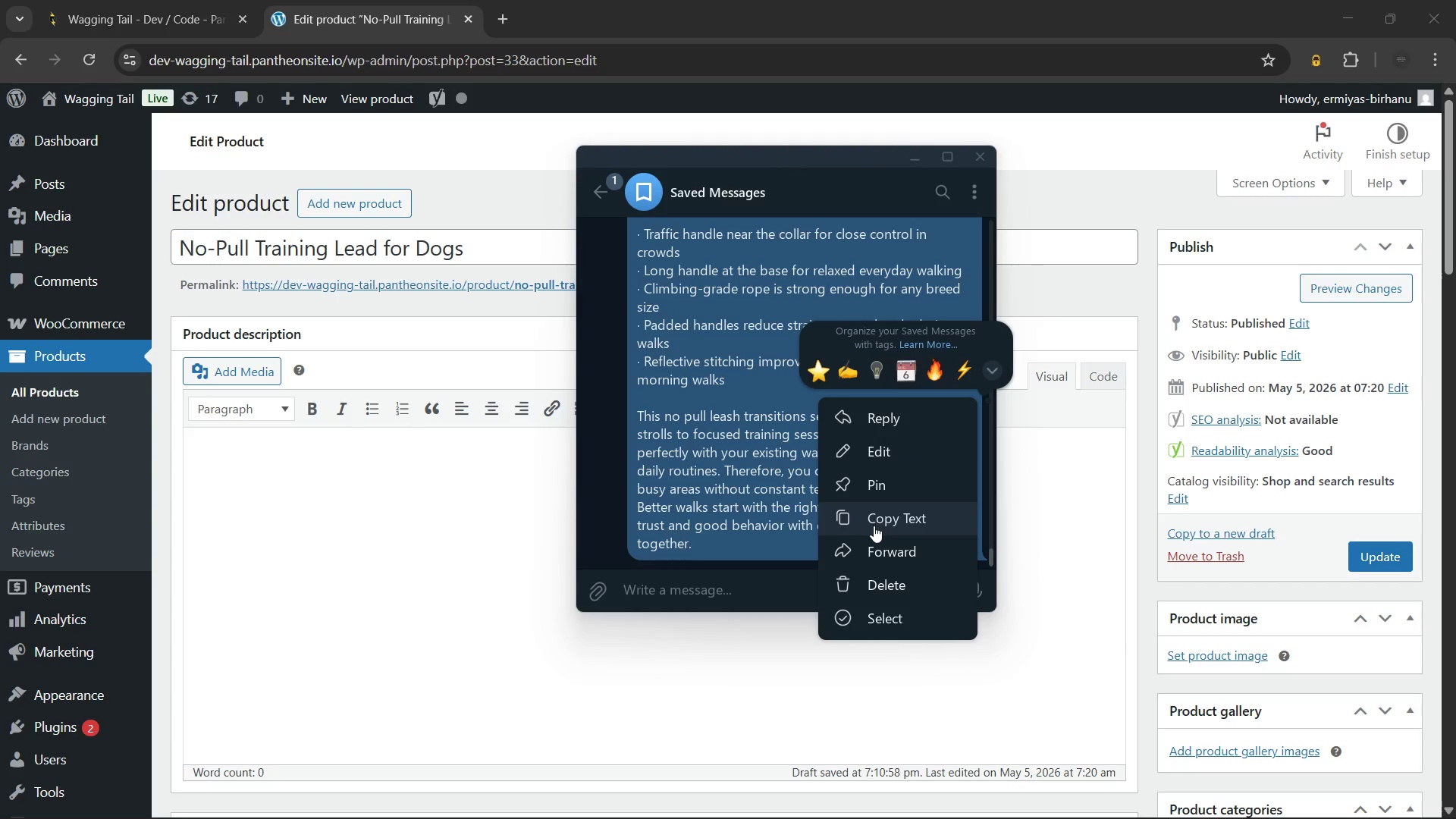 
left_click([874, 526])
 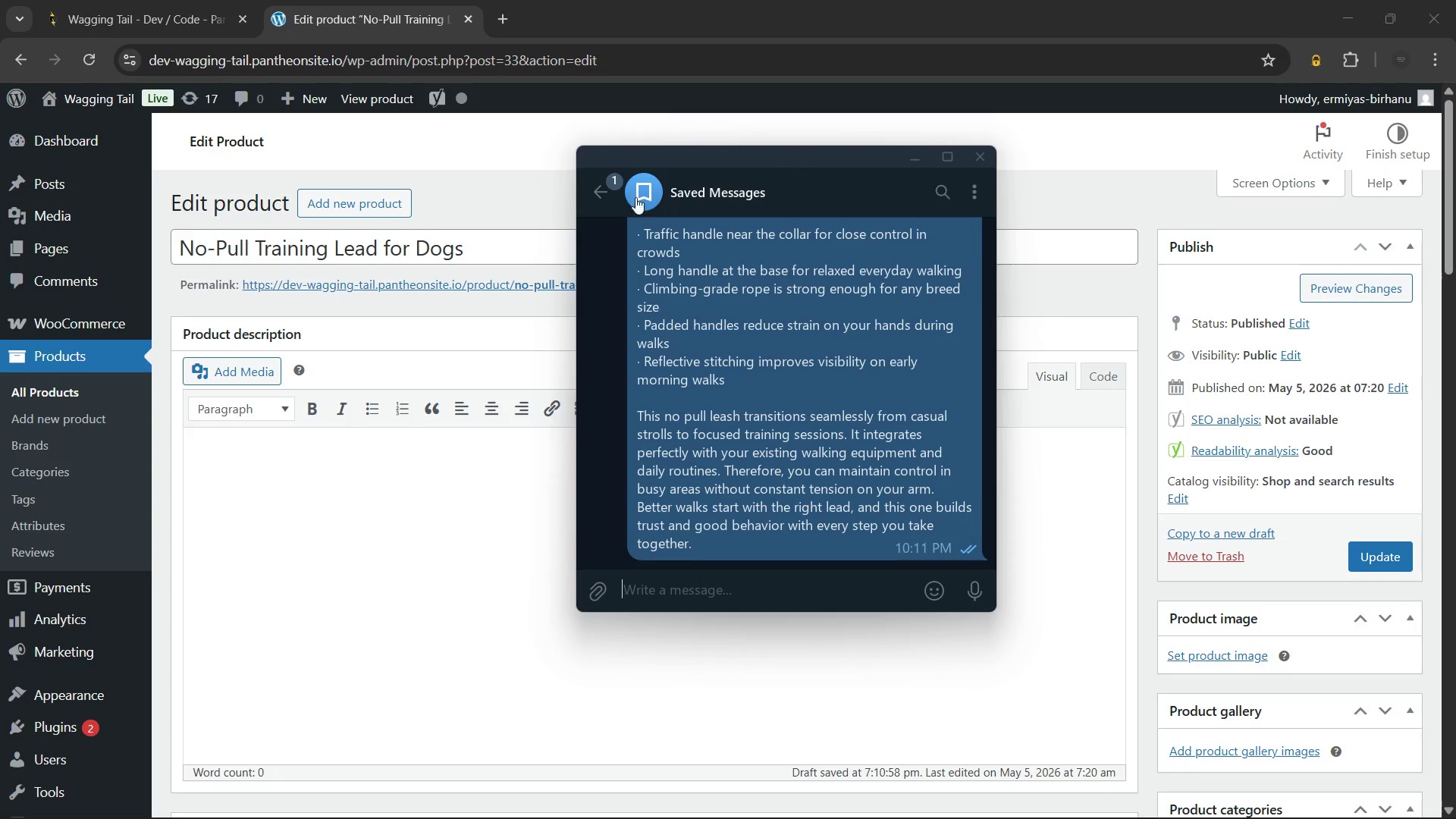 
left_click([611, 197])
 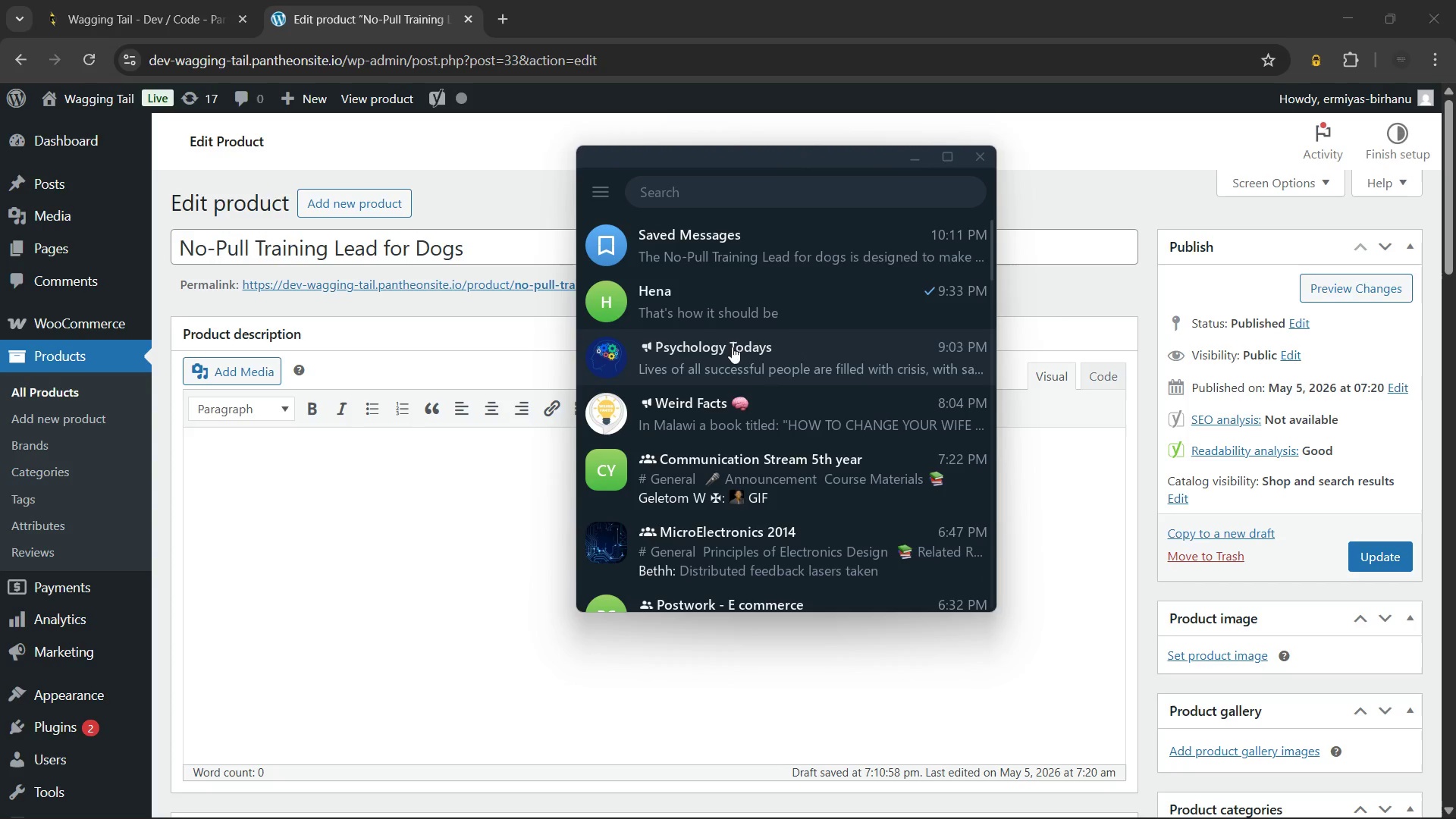 
scroll: coordinate [776, 382], scroll_direction: up, amount: 7.0
 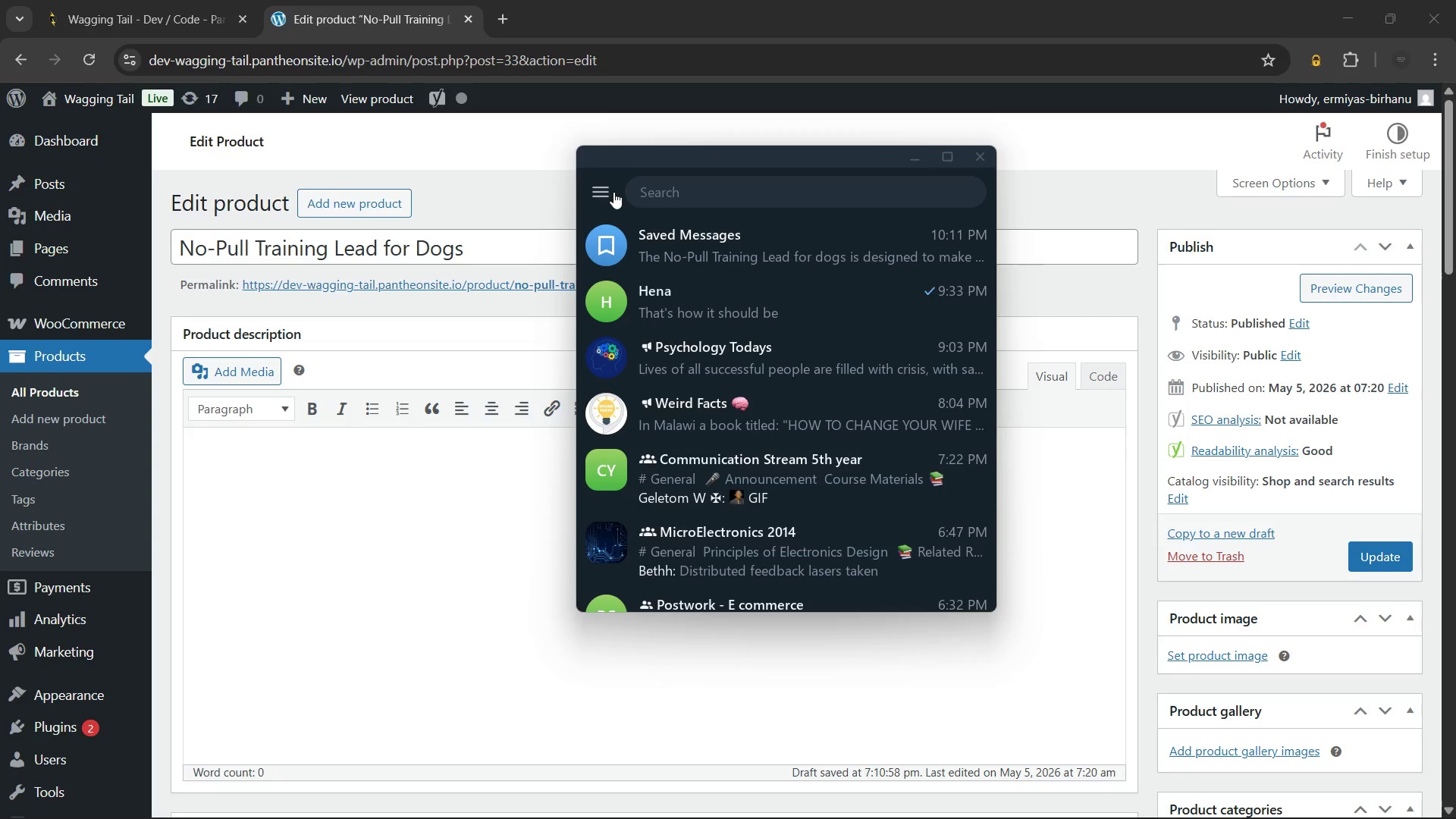 
wait(5.05)
 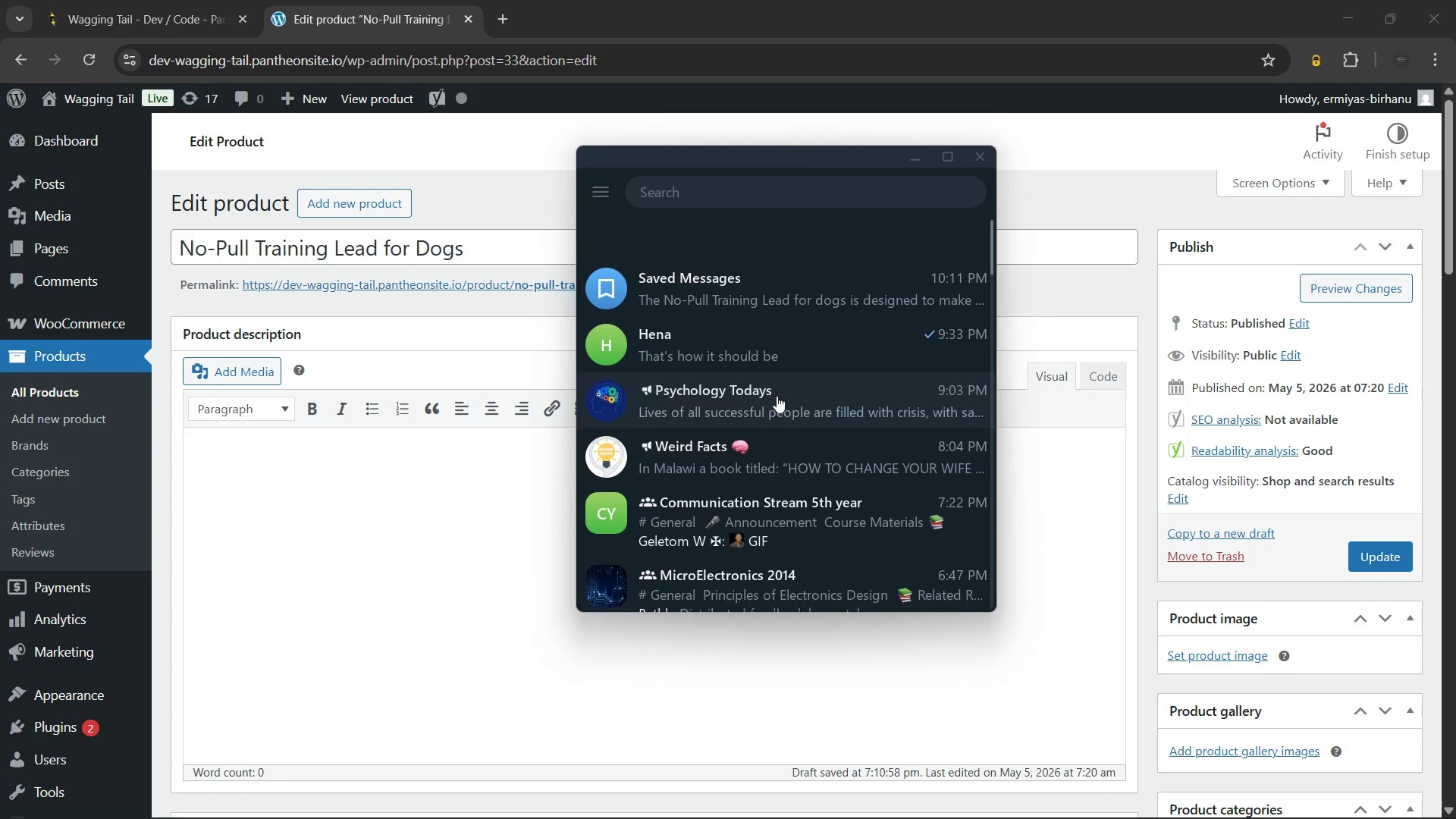 
left_click([983, 157])
 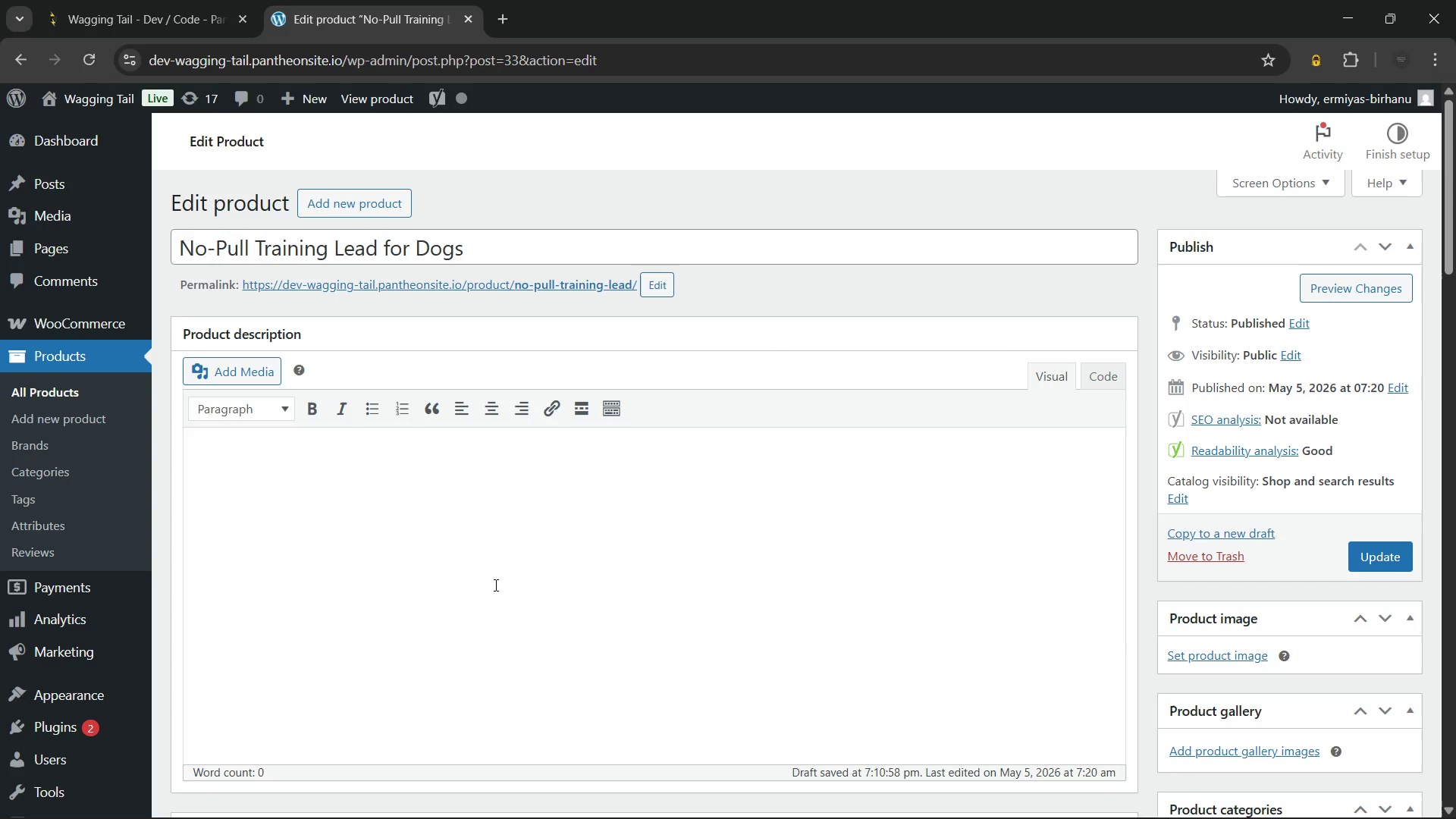 
left_click([494, 585])
 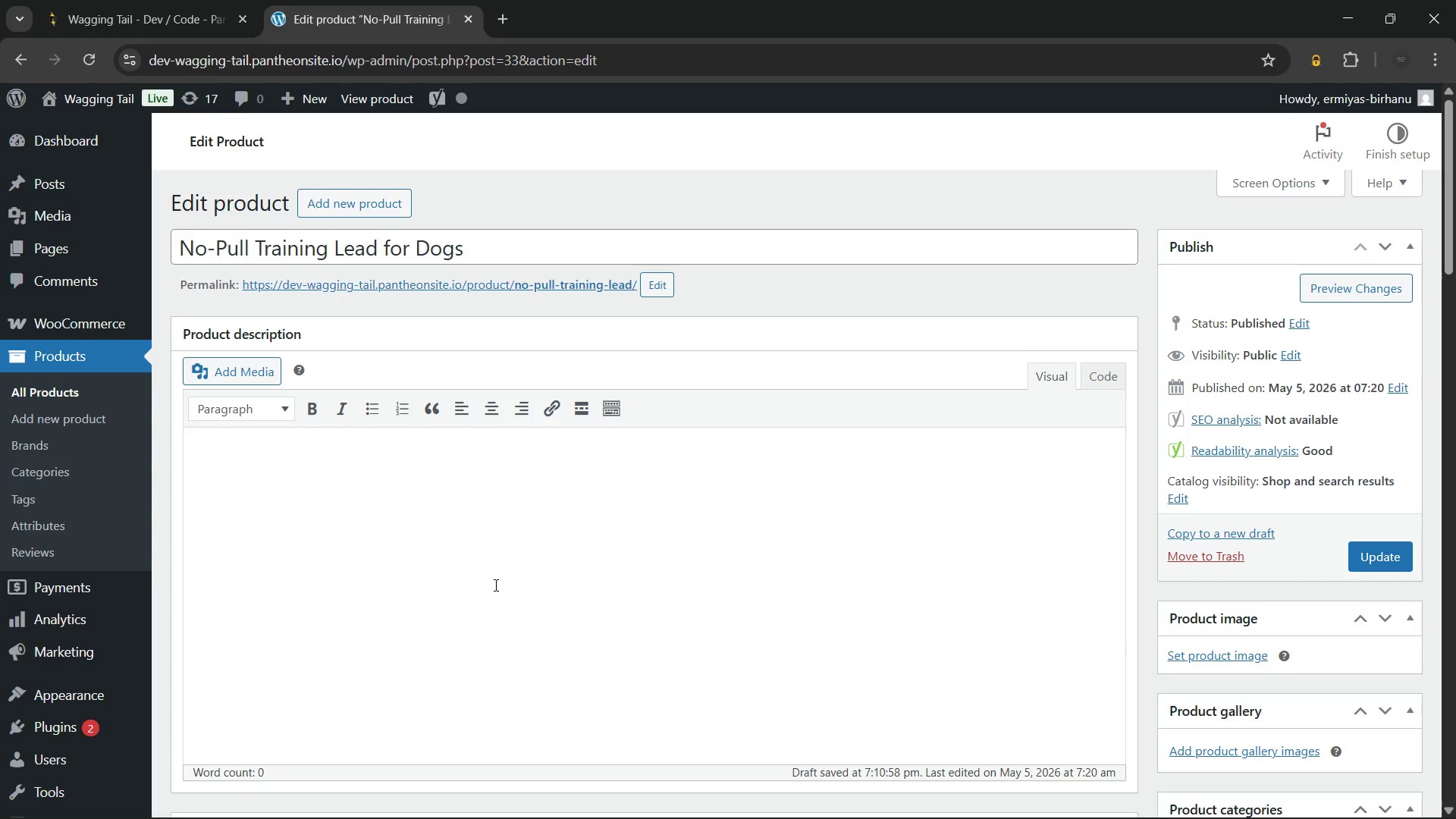 
key(Control+V)
 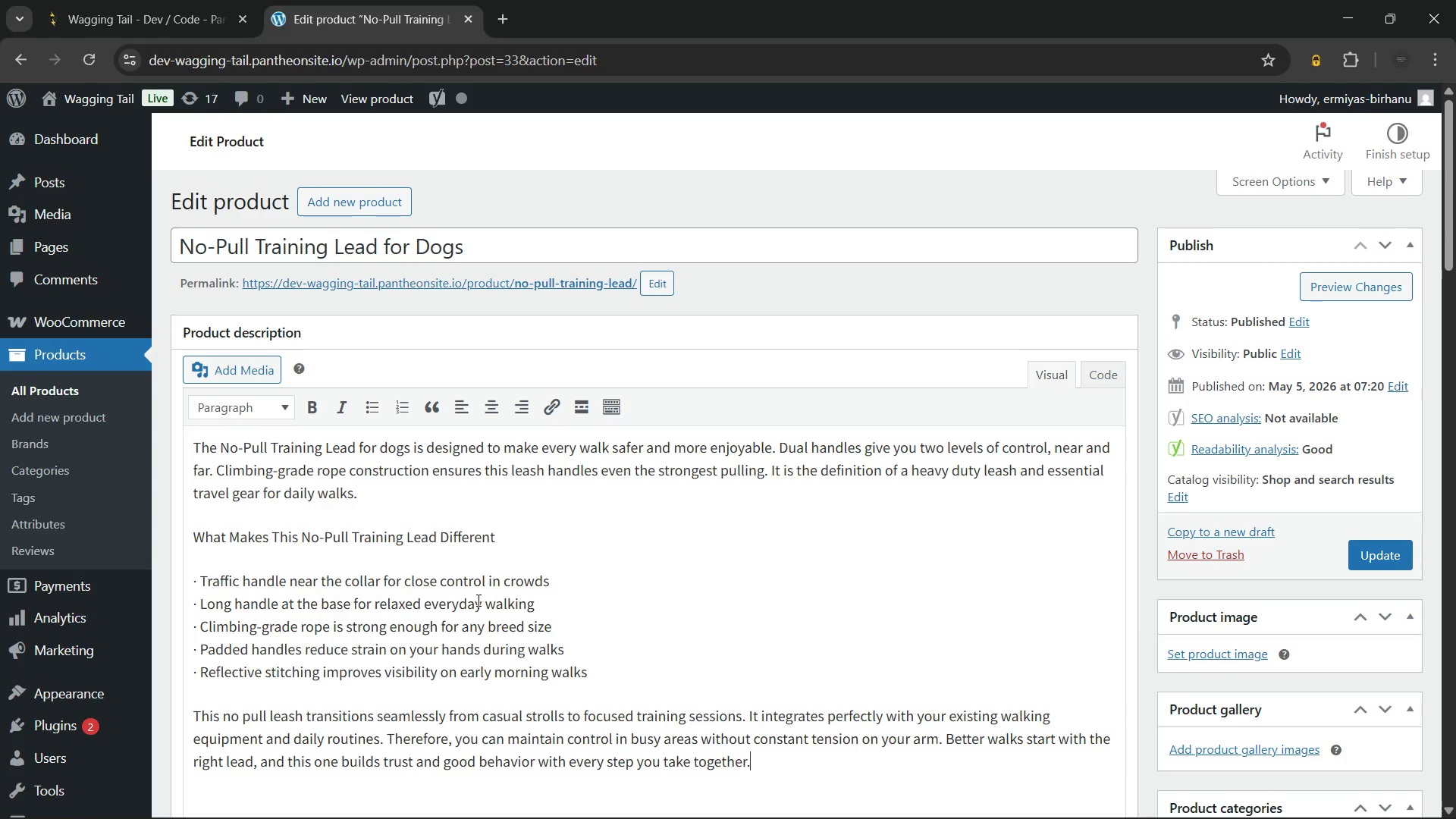 
scroll: coordinate [477, 600], scroll_direction: up, amount: 2.0
 